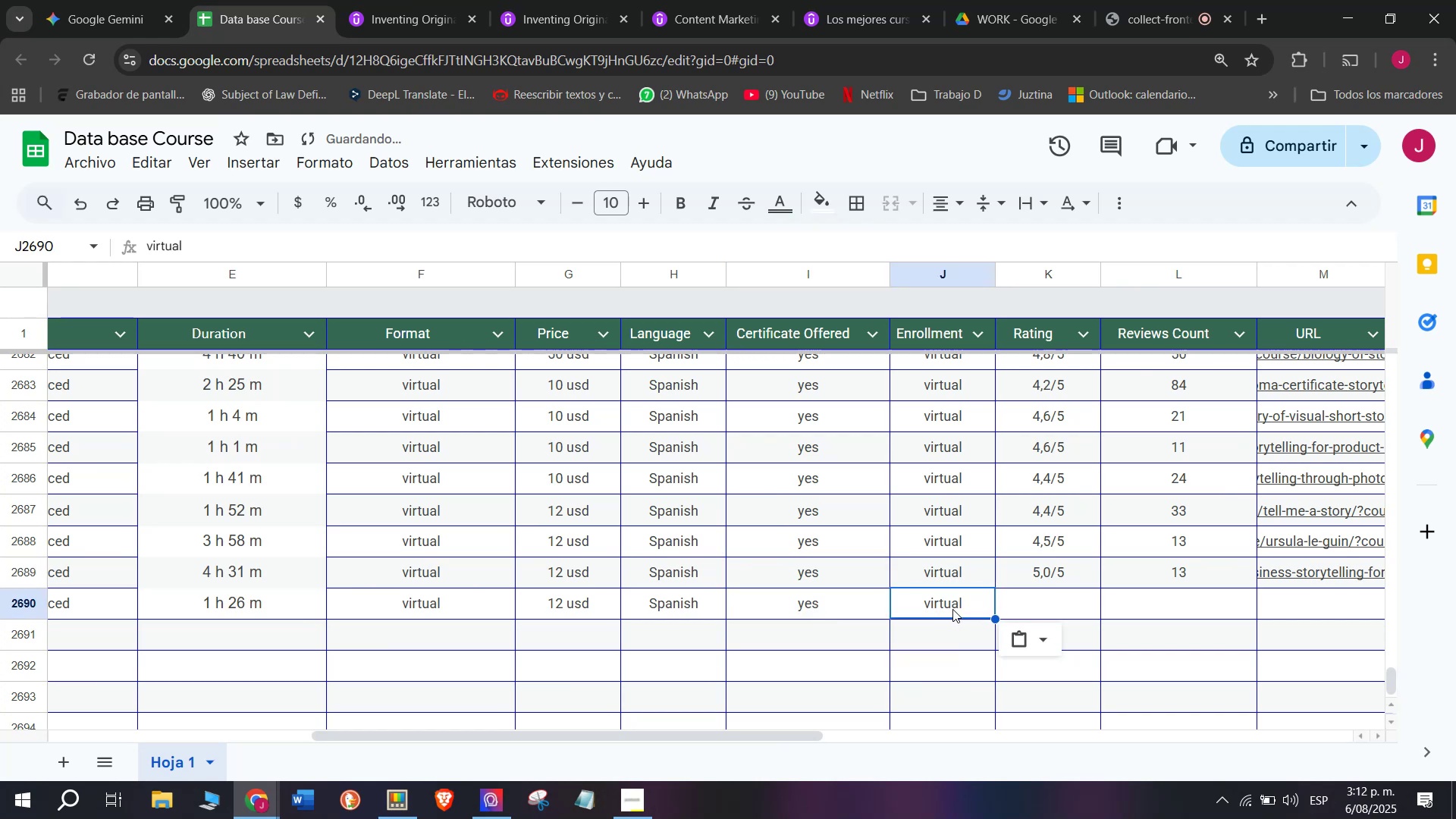 
key(Control+ControlLeft)
 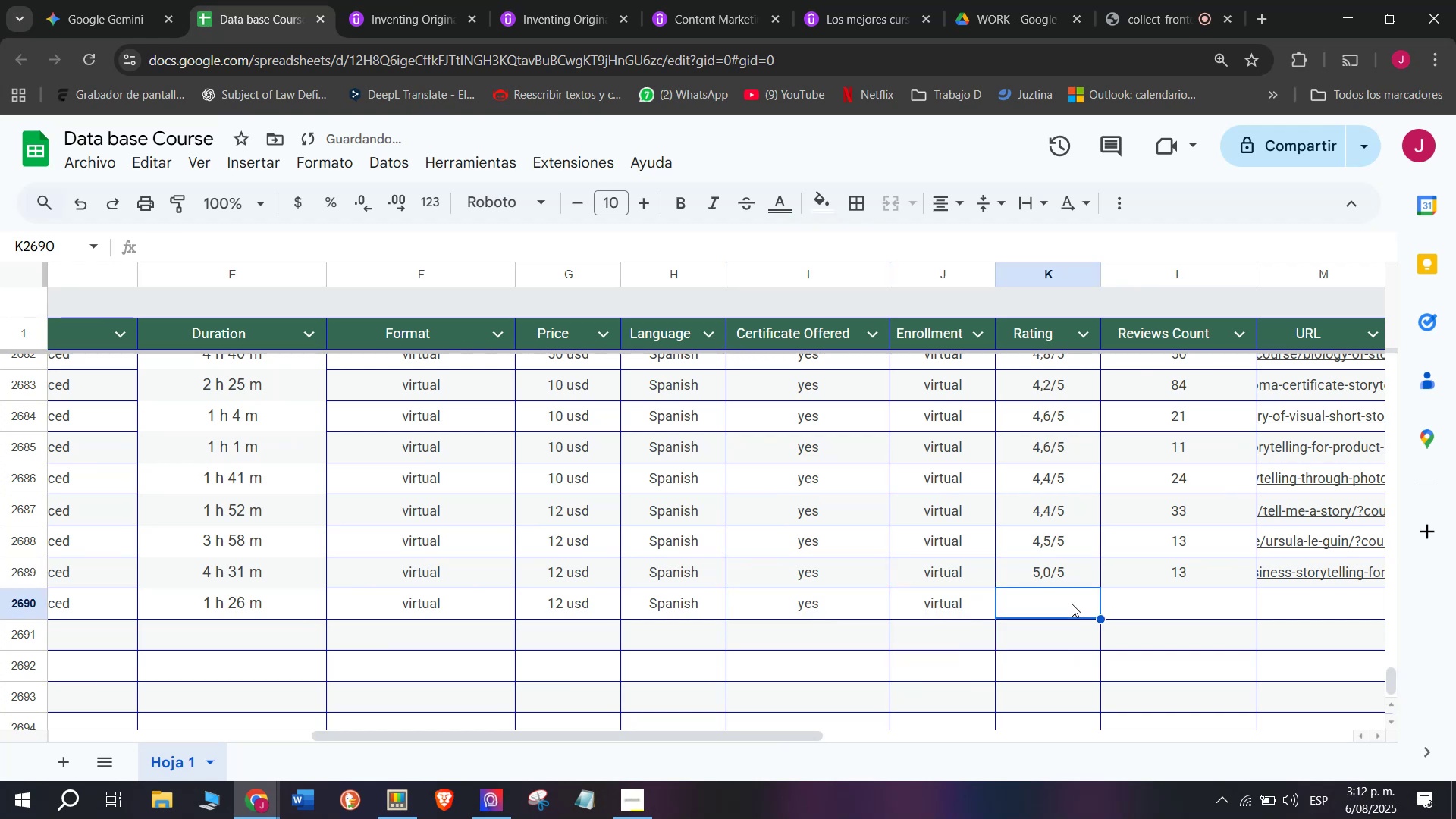 
key(Control+V)
 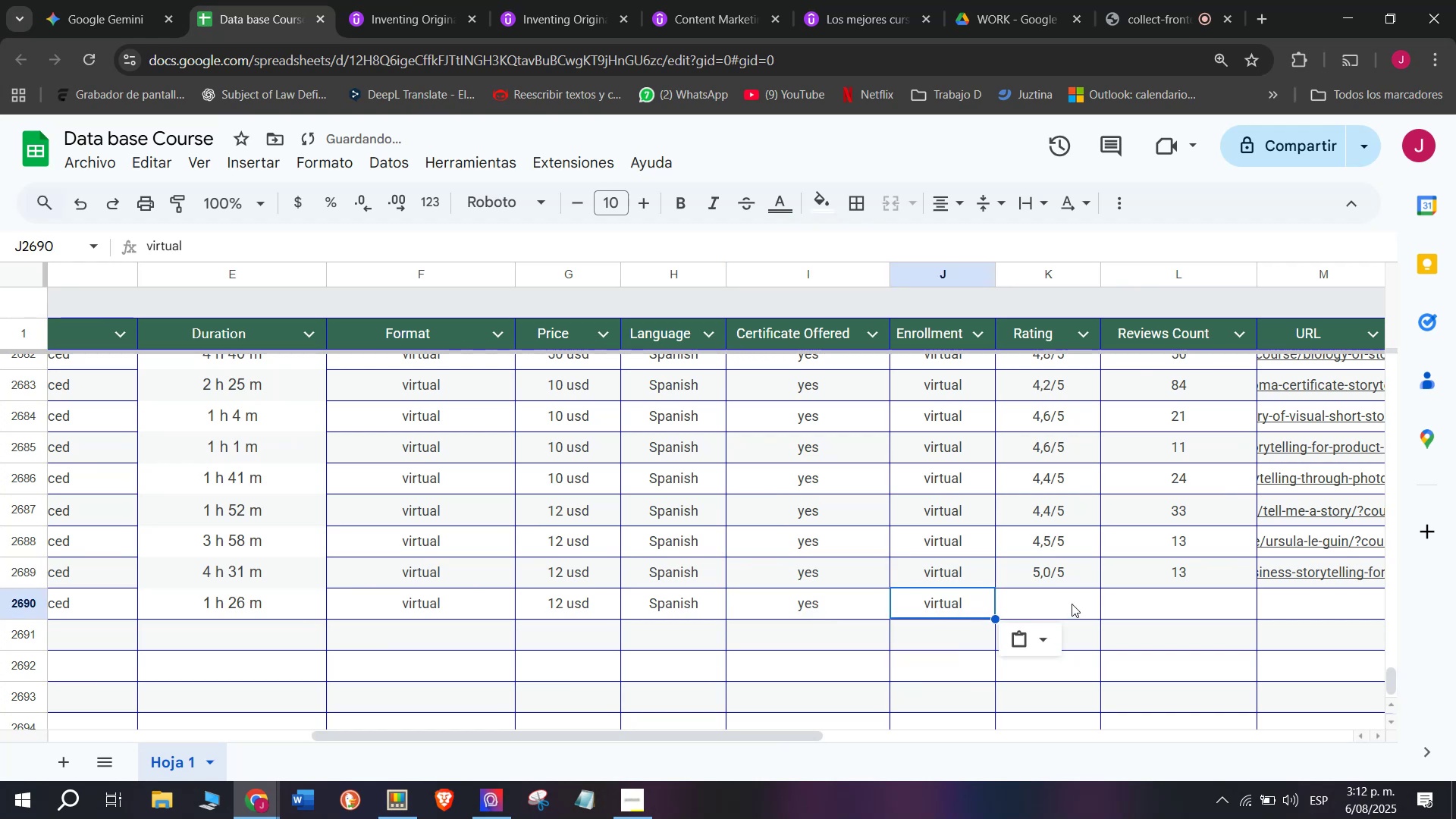 
triple_click([1072, 604])
 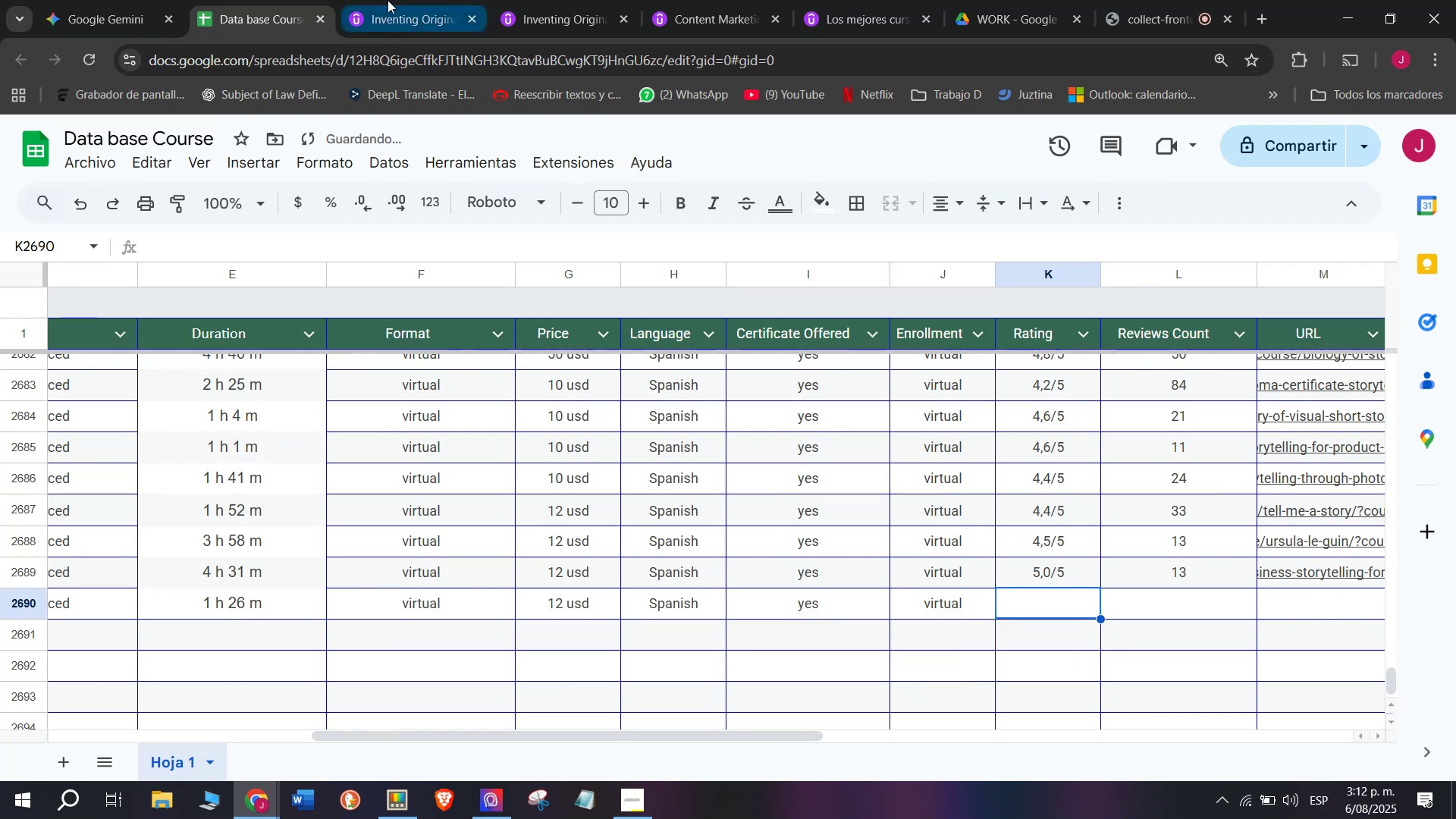 
left_click([366, 0])
 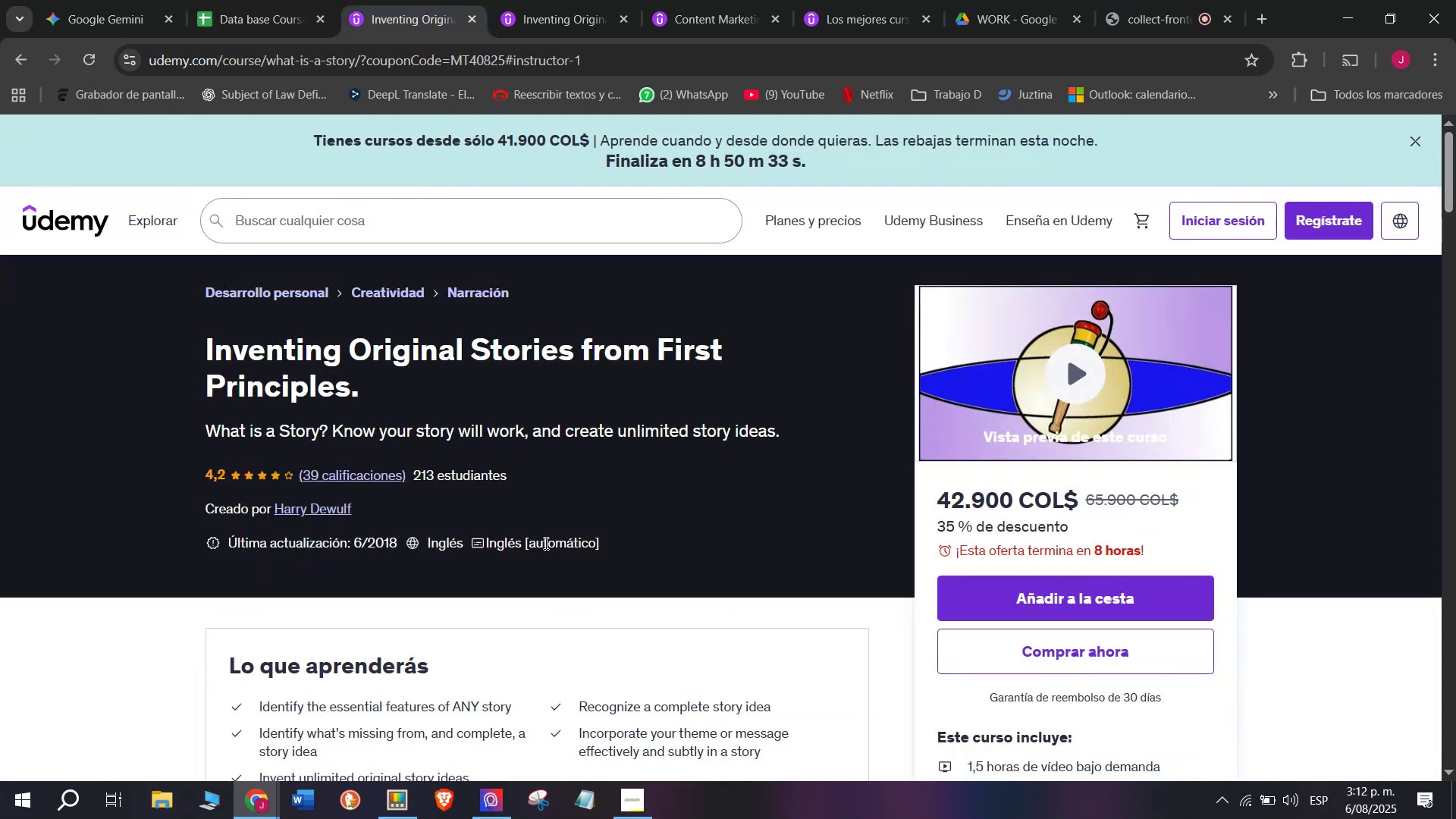 
scroll: coordinate [561, 568], scroll_direction: up, amount: 1.0
 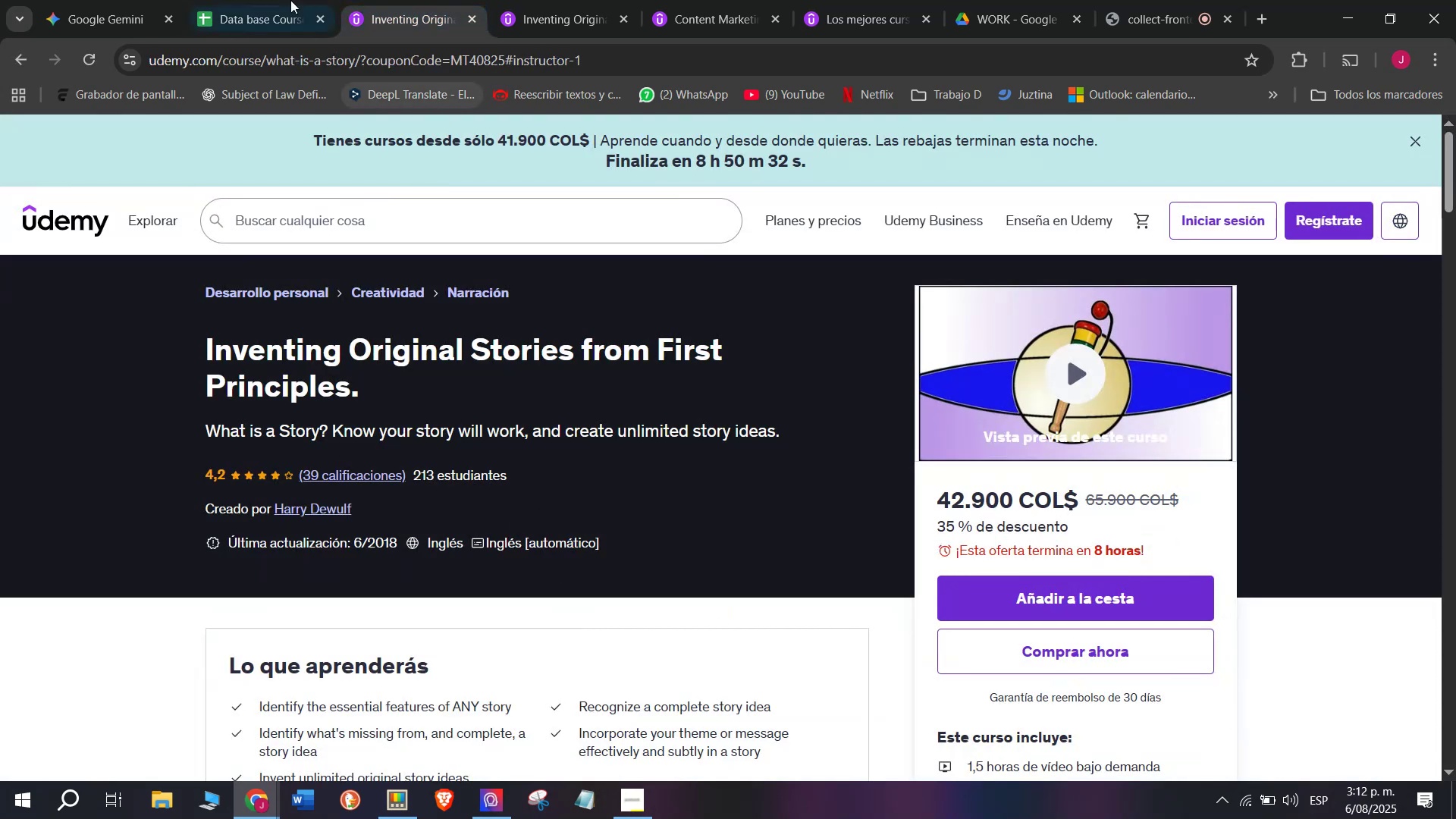 
left_click([284, 0])
 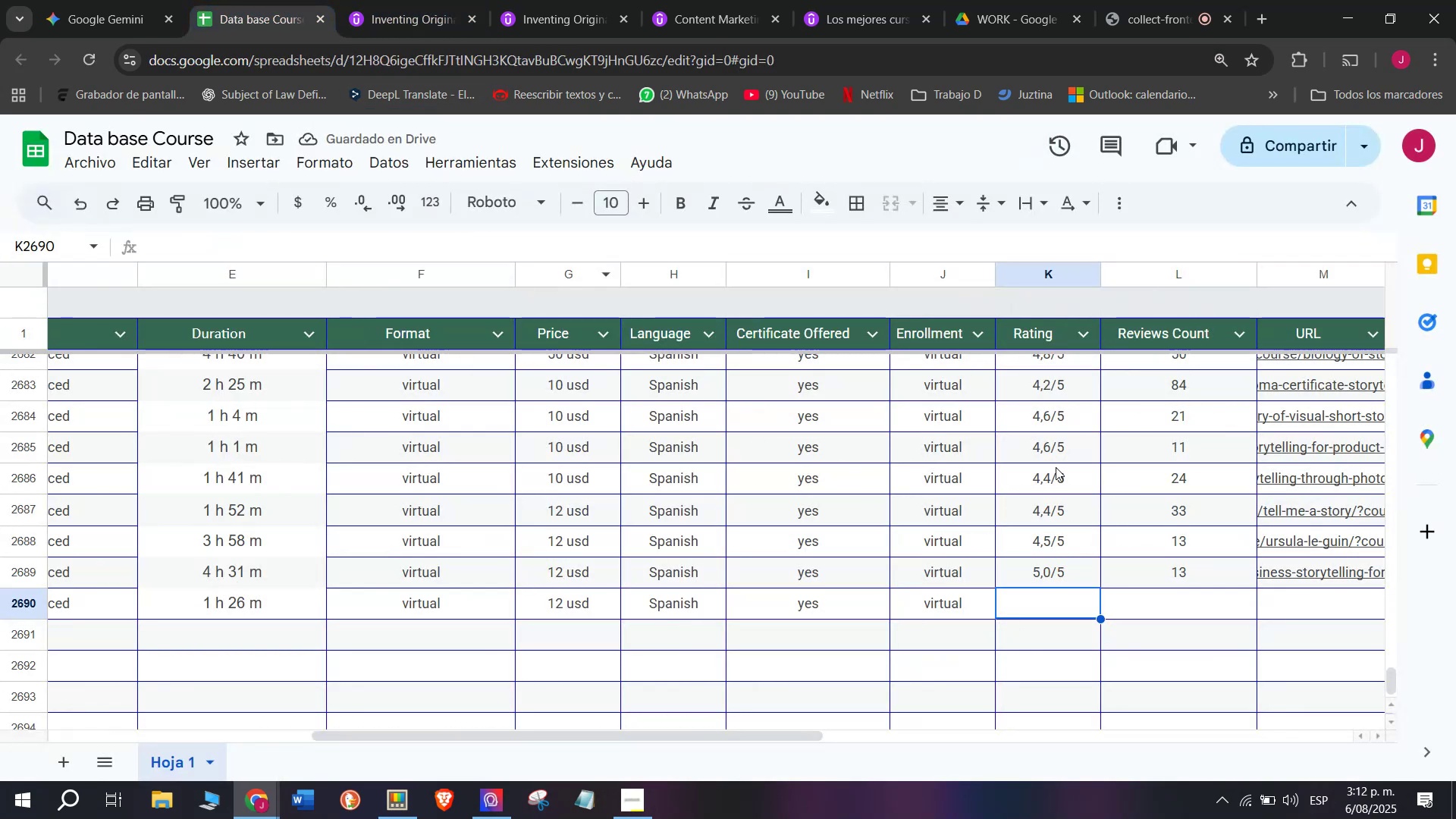 
left_click([1051, 394])
 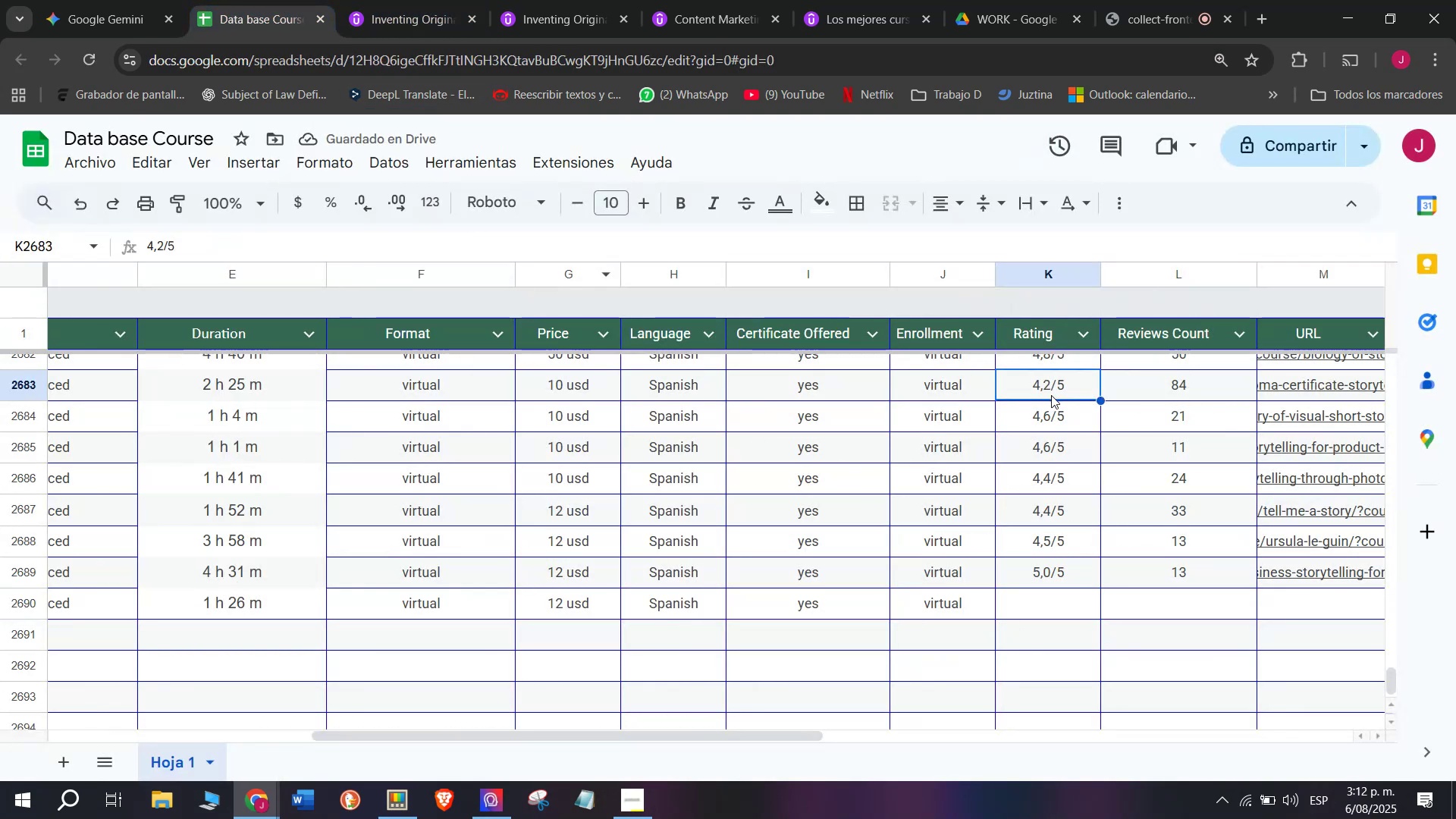 
key(Break)
 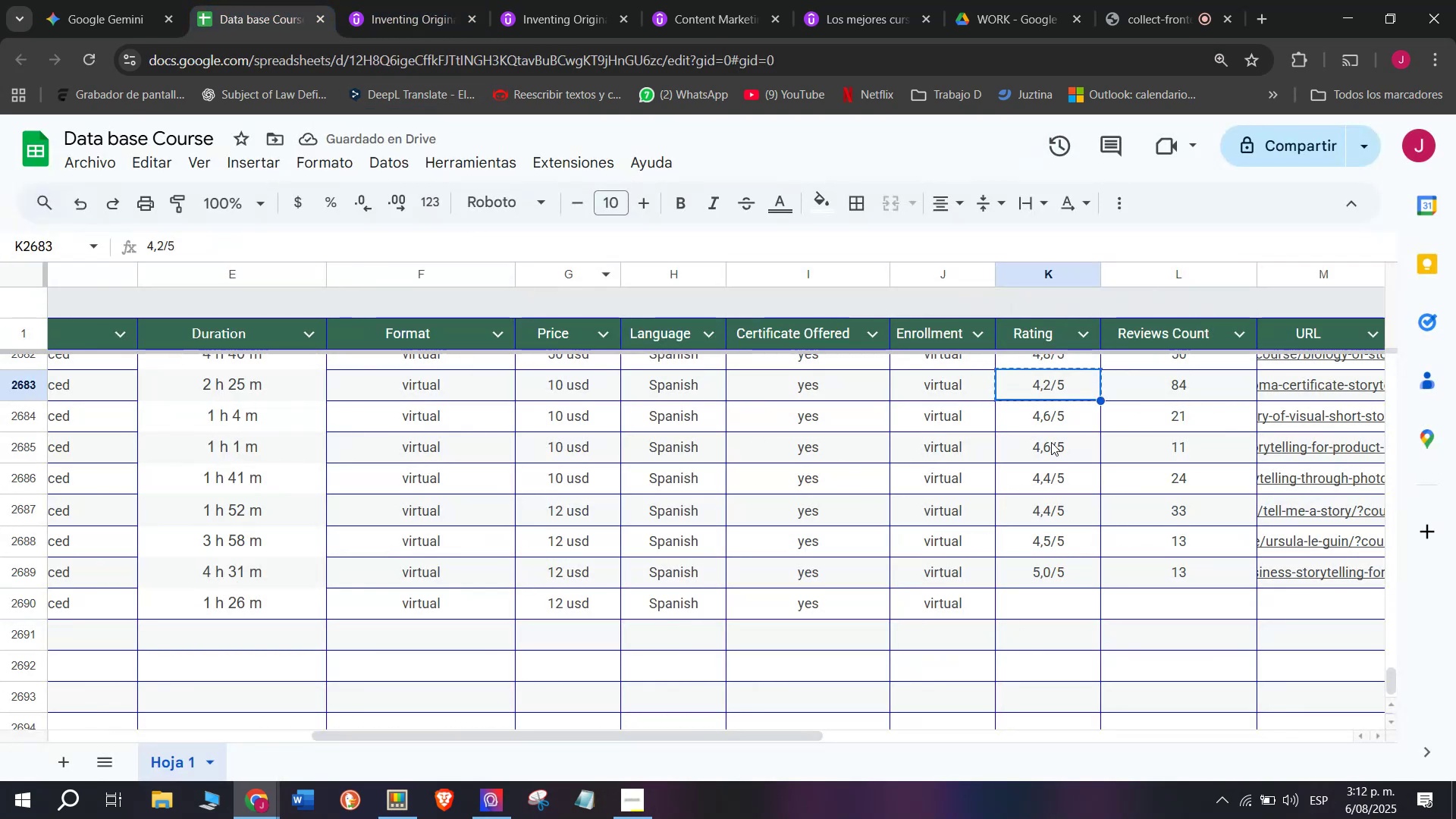 
key(Control+ControlLeft)
 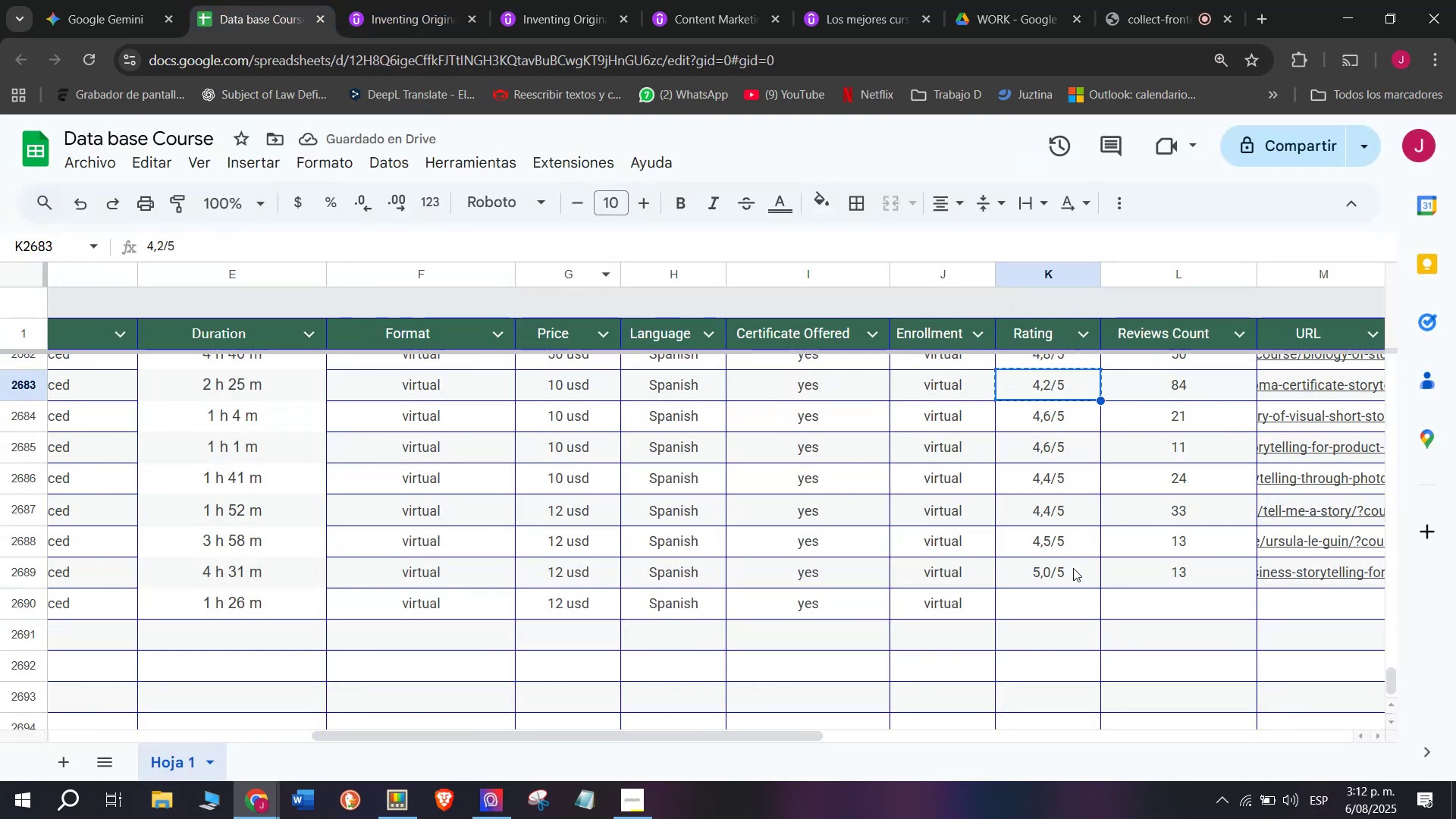 
key(Control+C)
 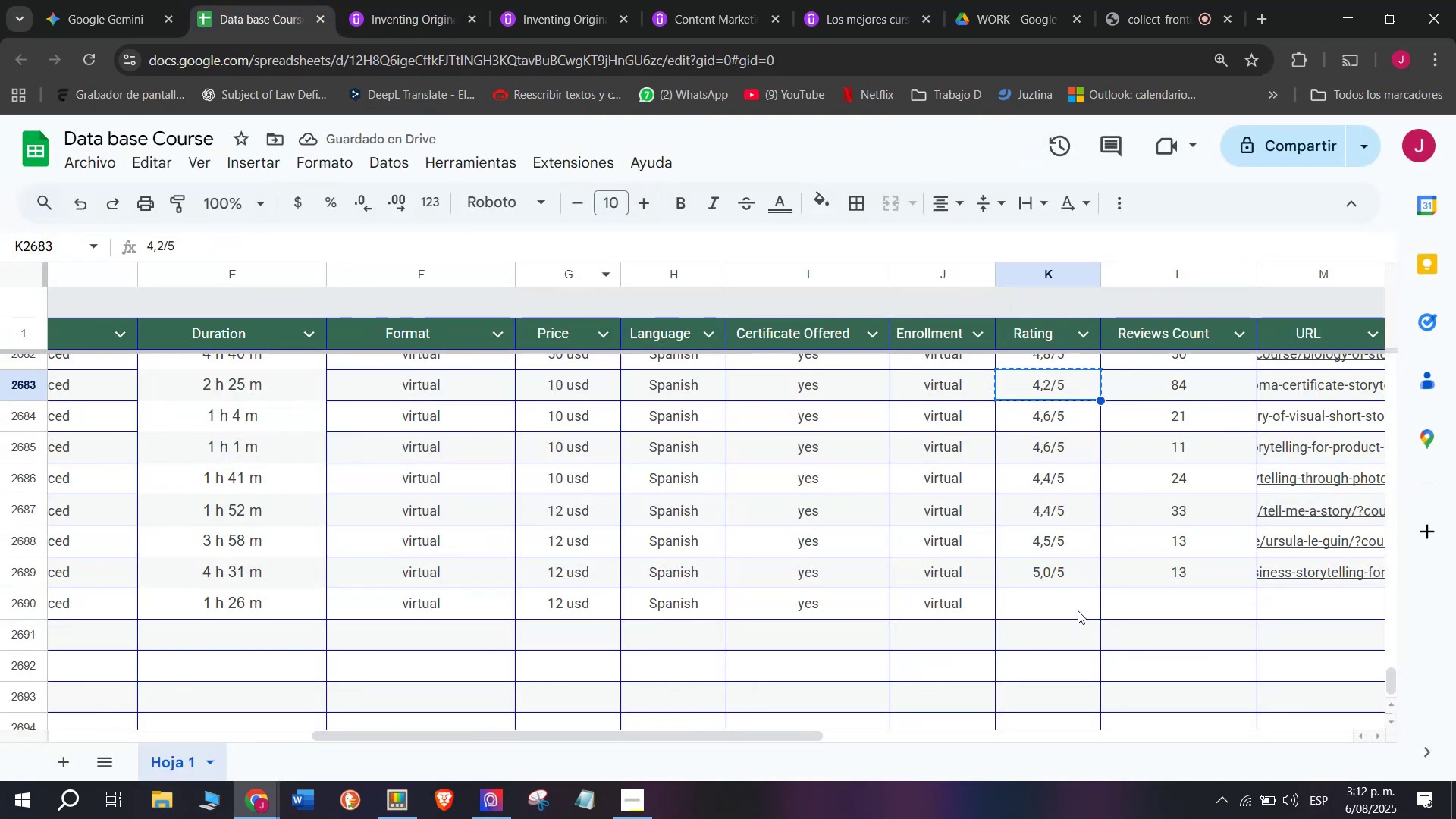 
left_click([1078, 609])
 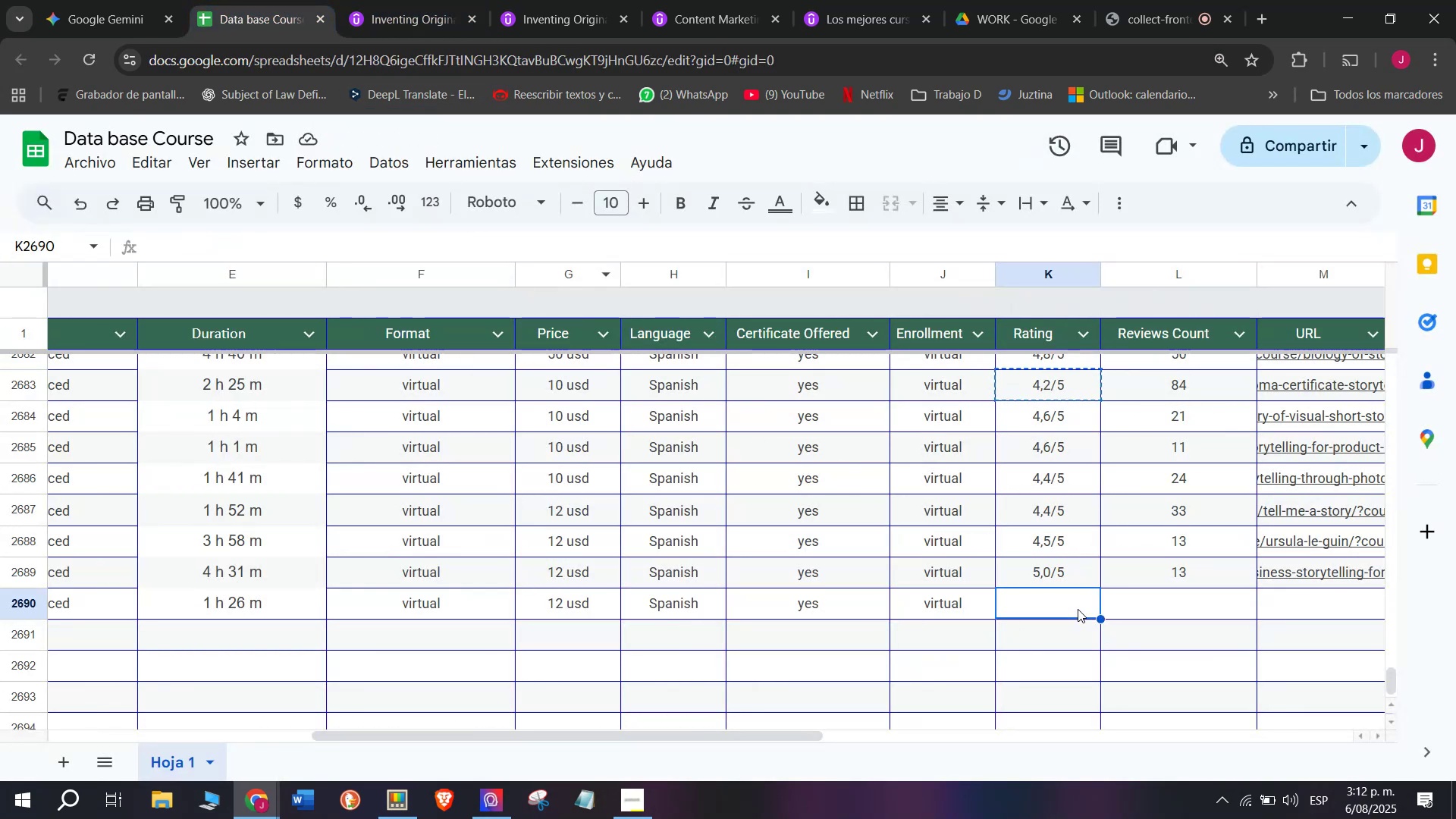 
key(Control+ControlLeft)
 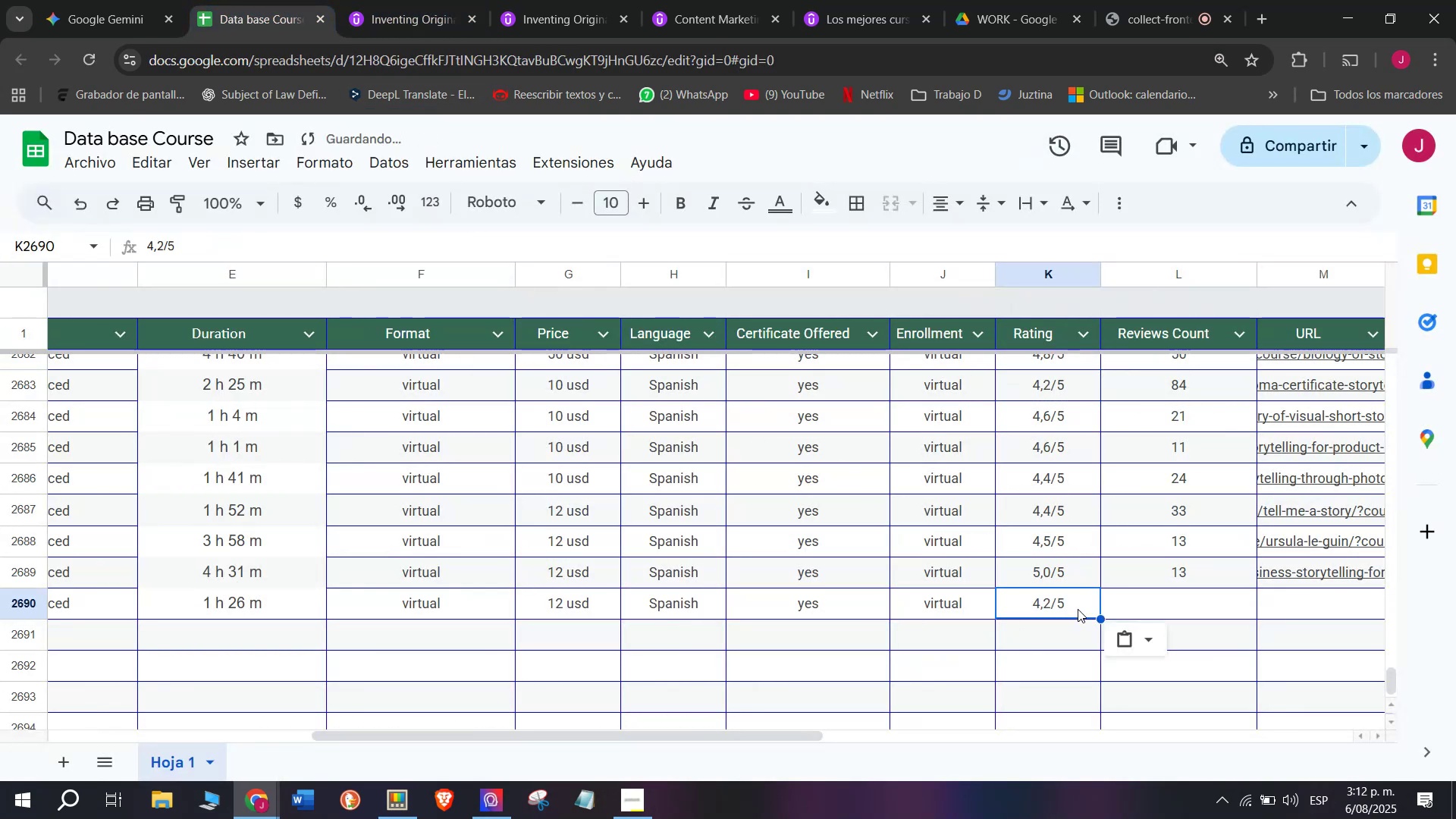 
key(Z)
 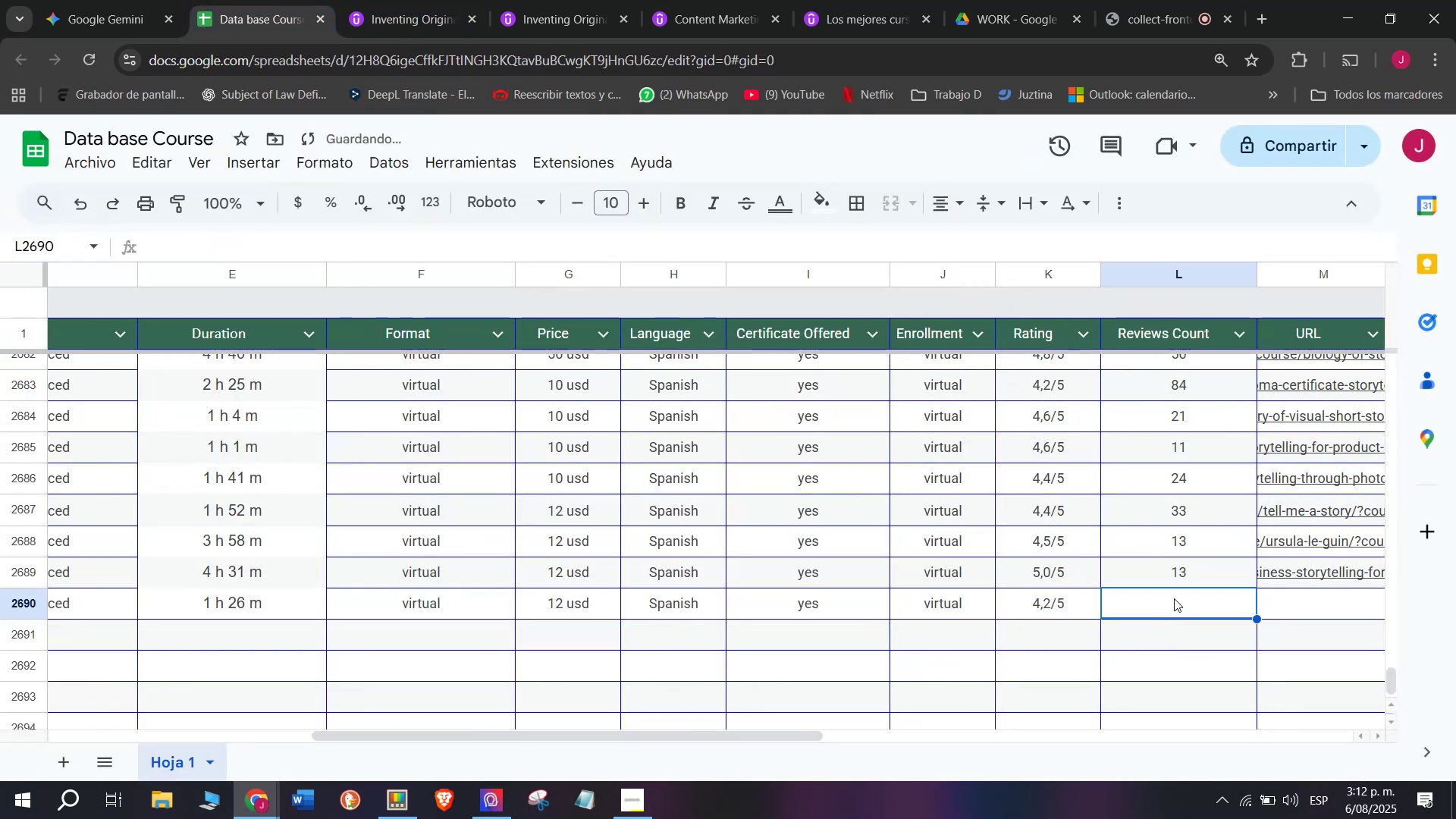 
key(Control+V)
 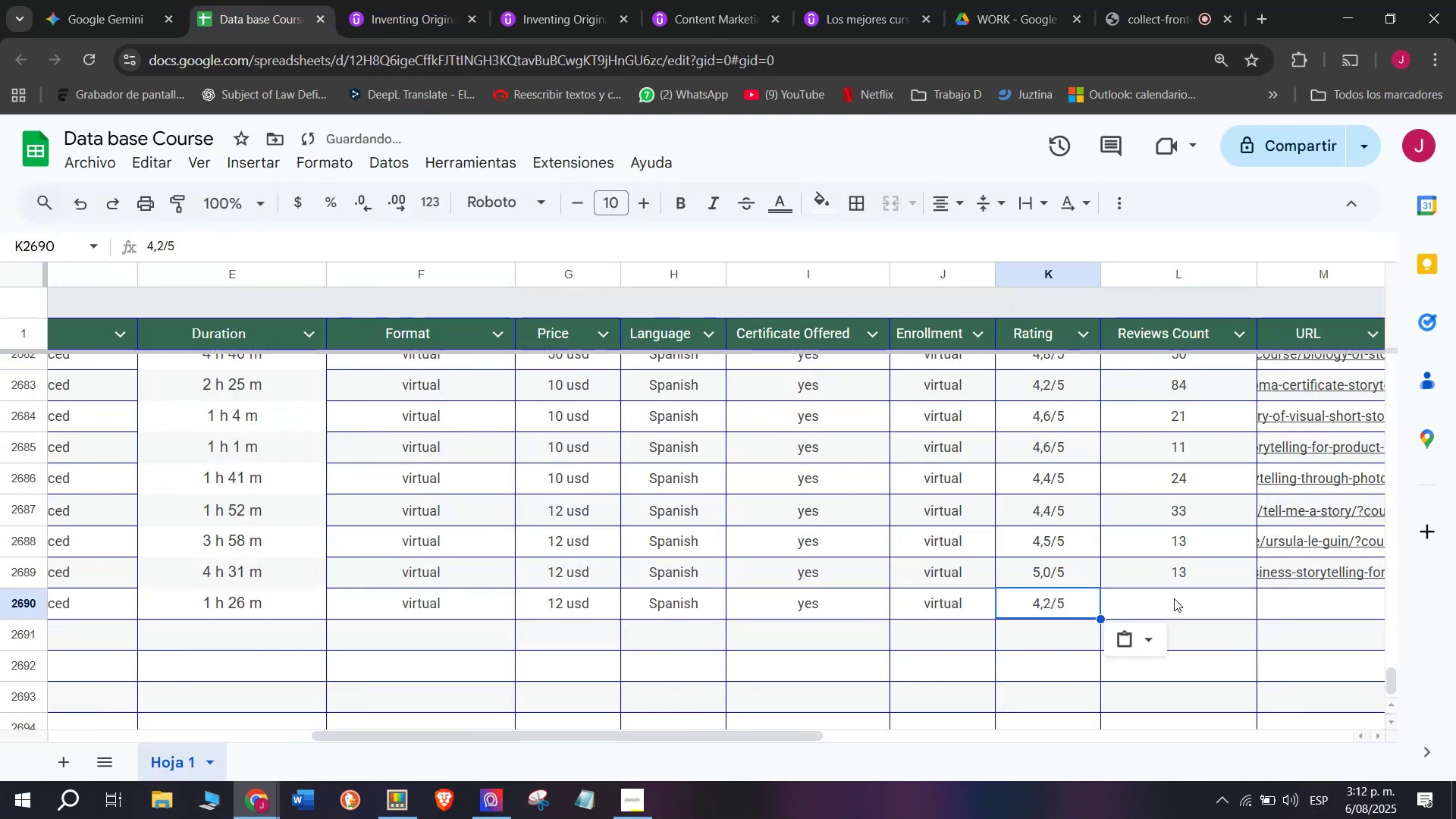 
double_click([1174, 598])
 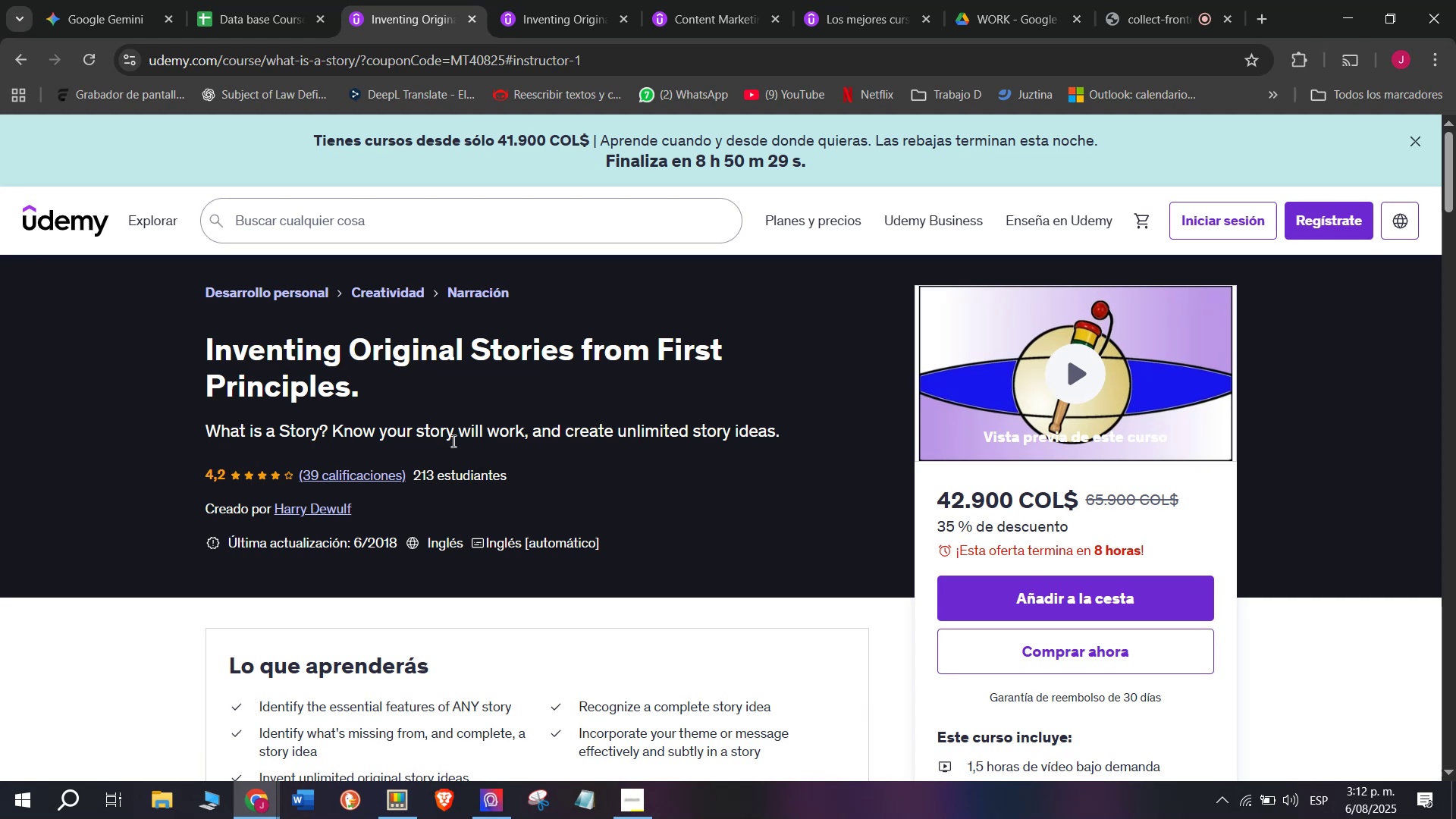 
left_click([209, 0])
 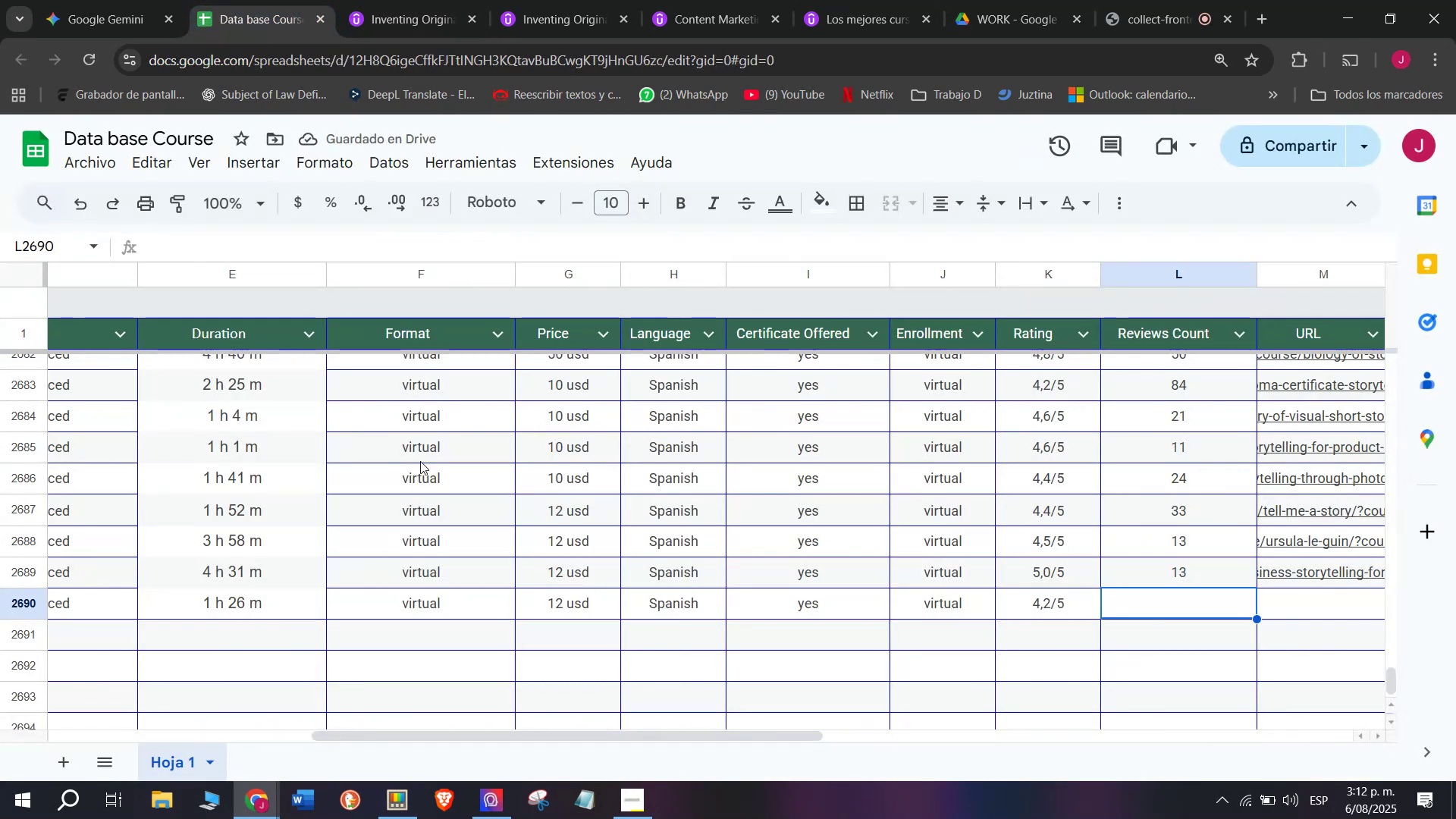 
type(39)
 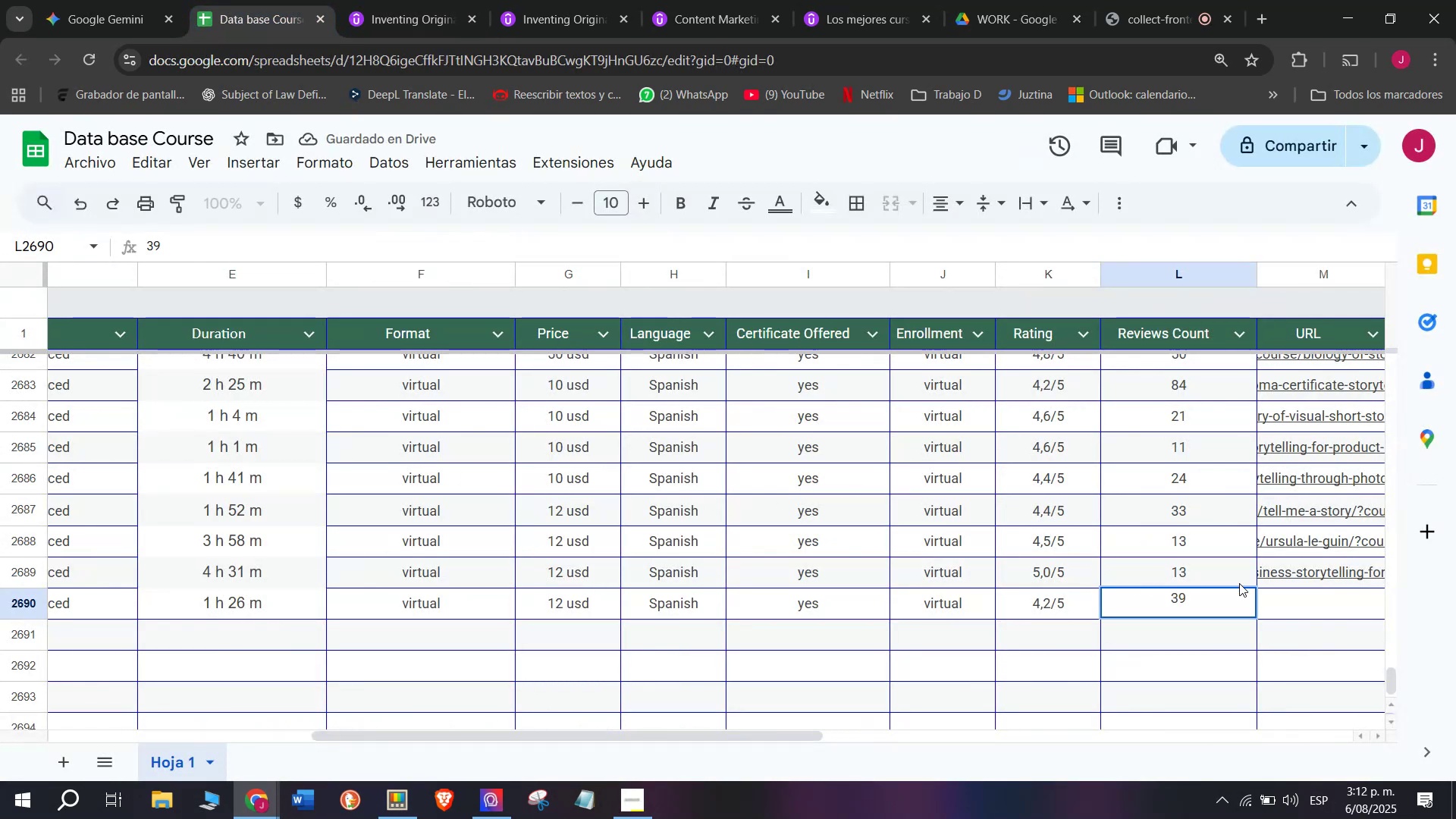 
left_click([1273, 592])
 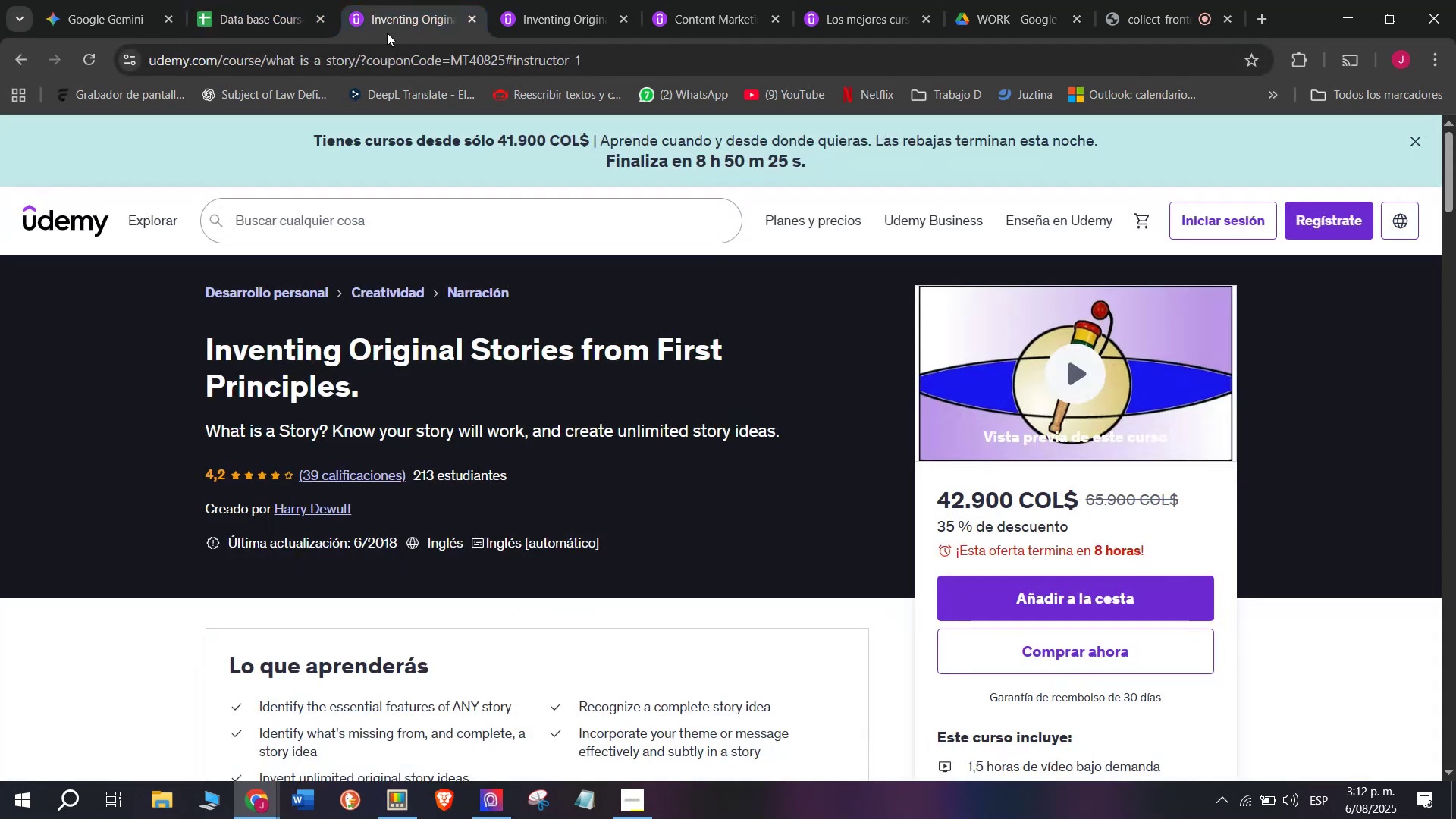 
double_click([412, 67])
 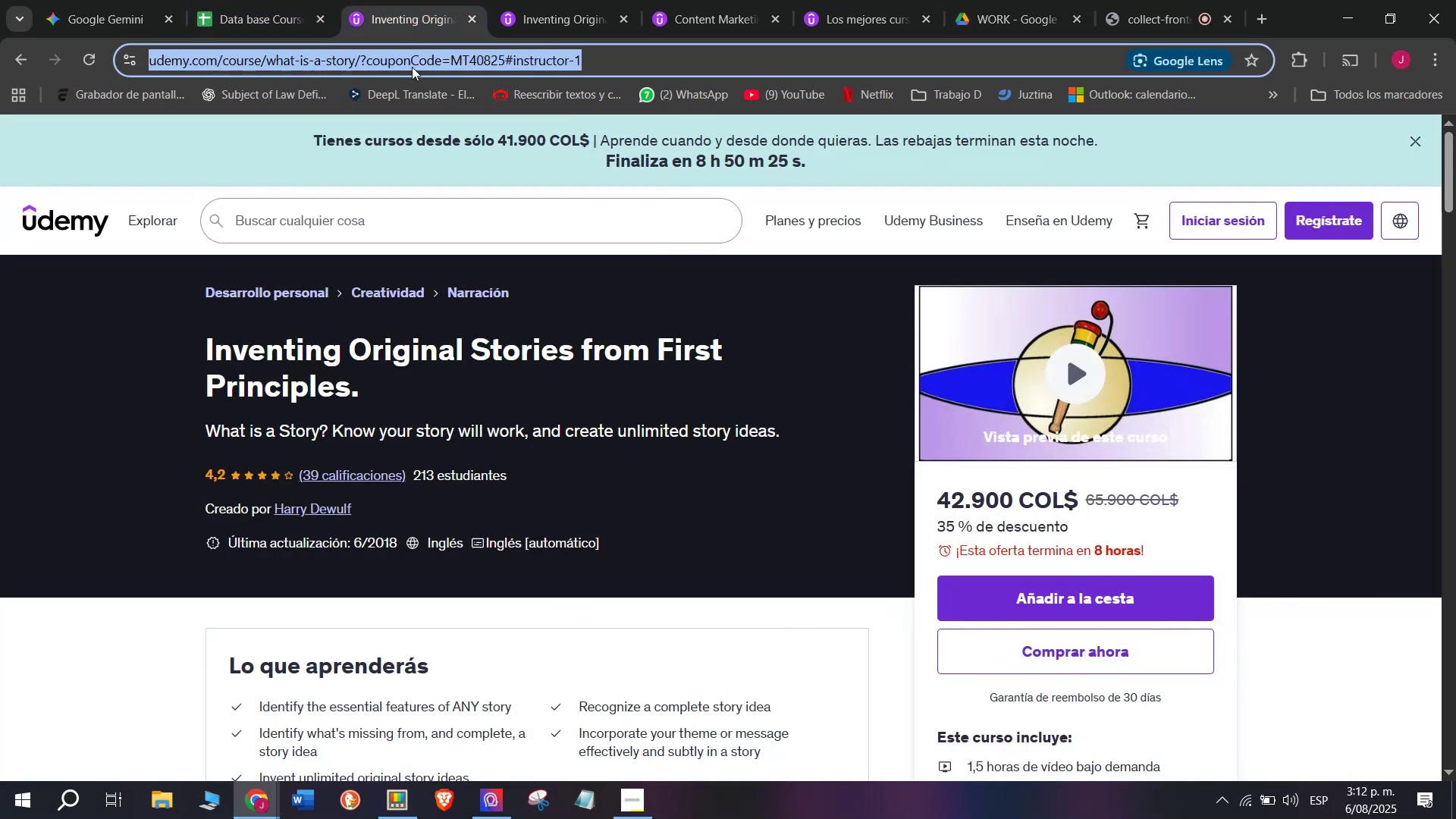 
triple_click([412, 67])
 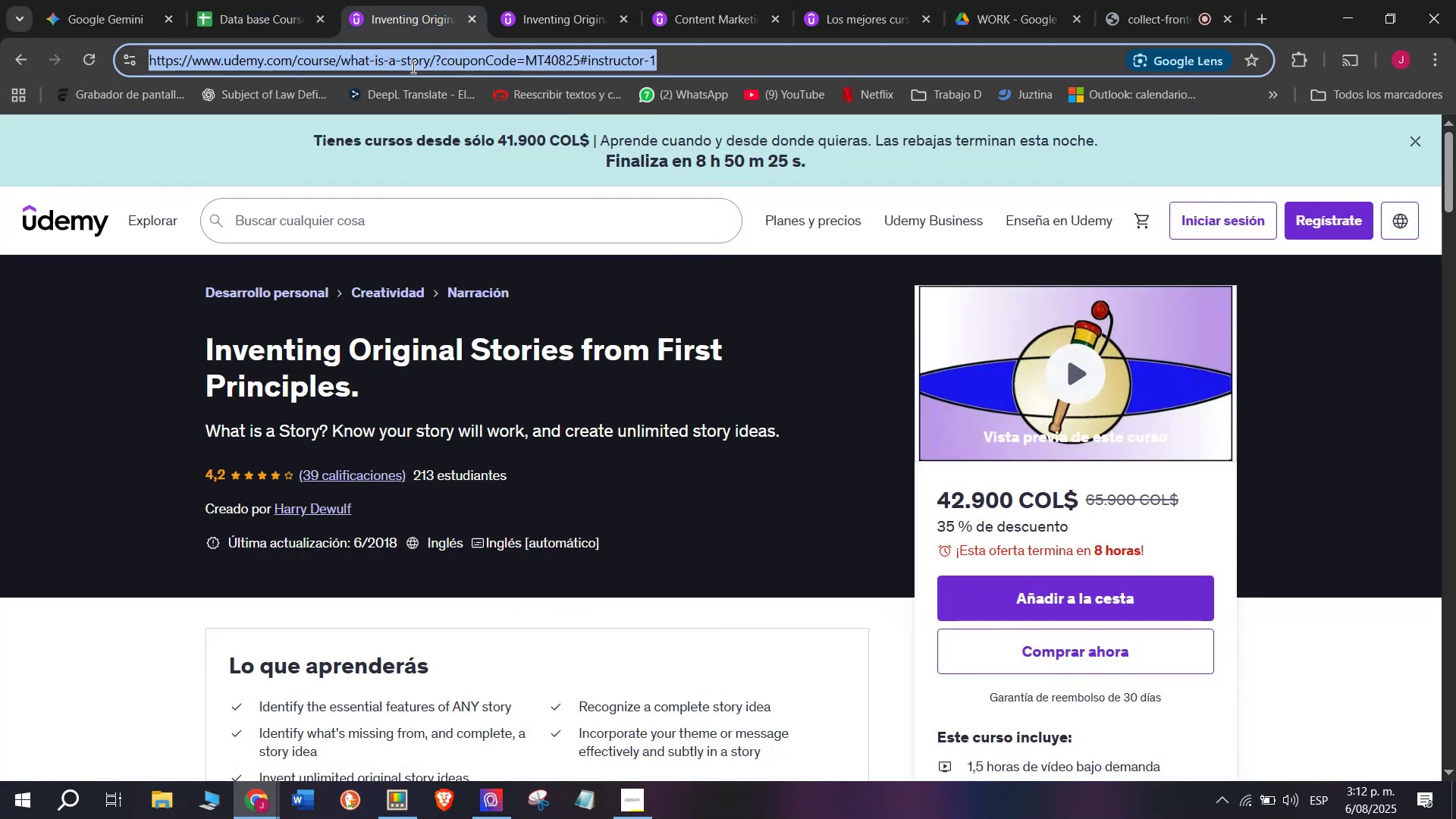 
triple_click([412, 67])
 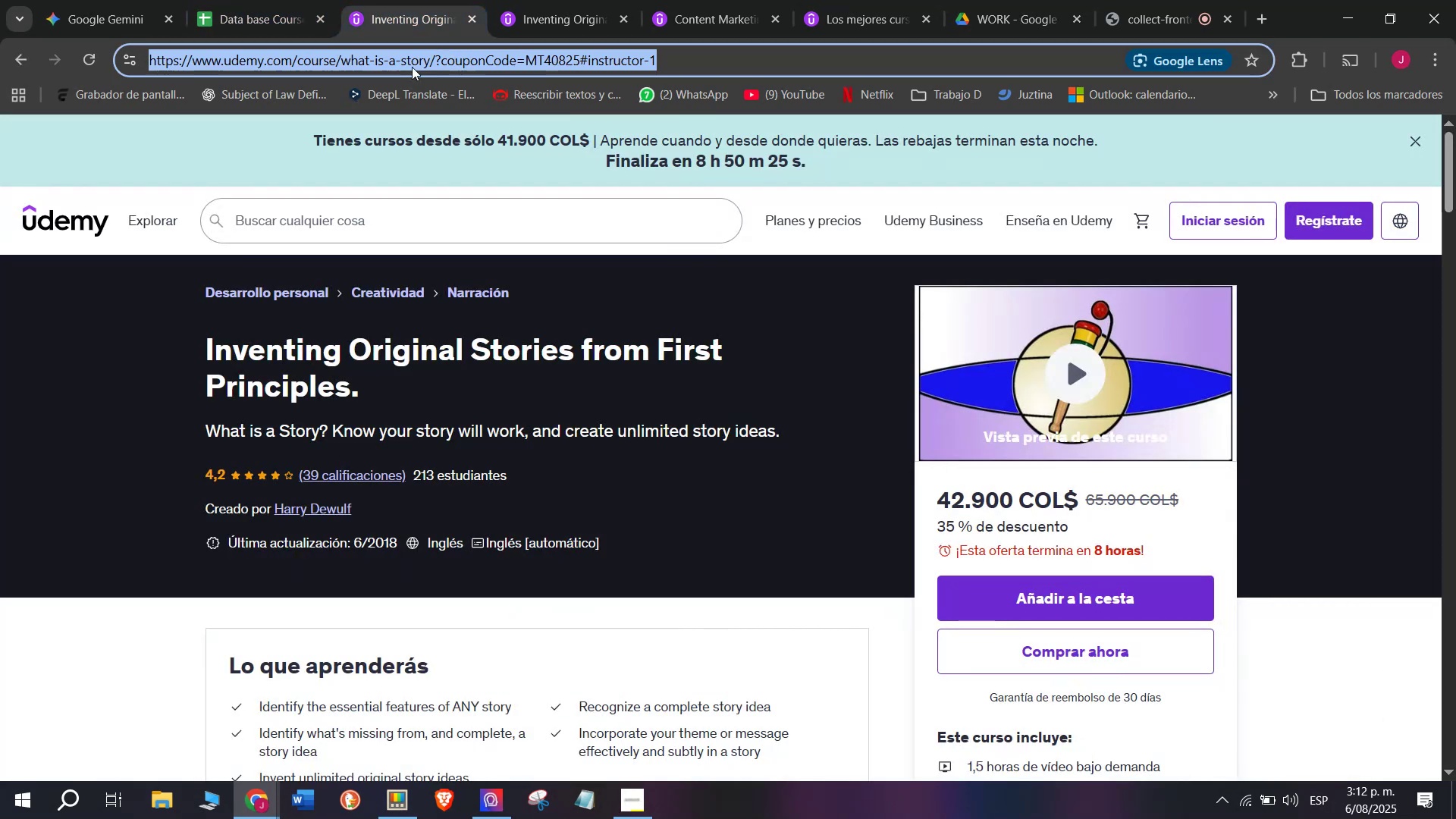 
key(Break)
 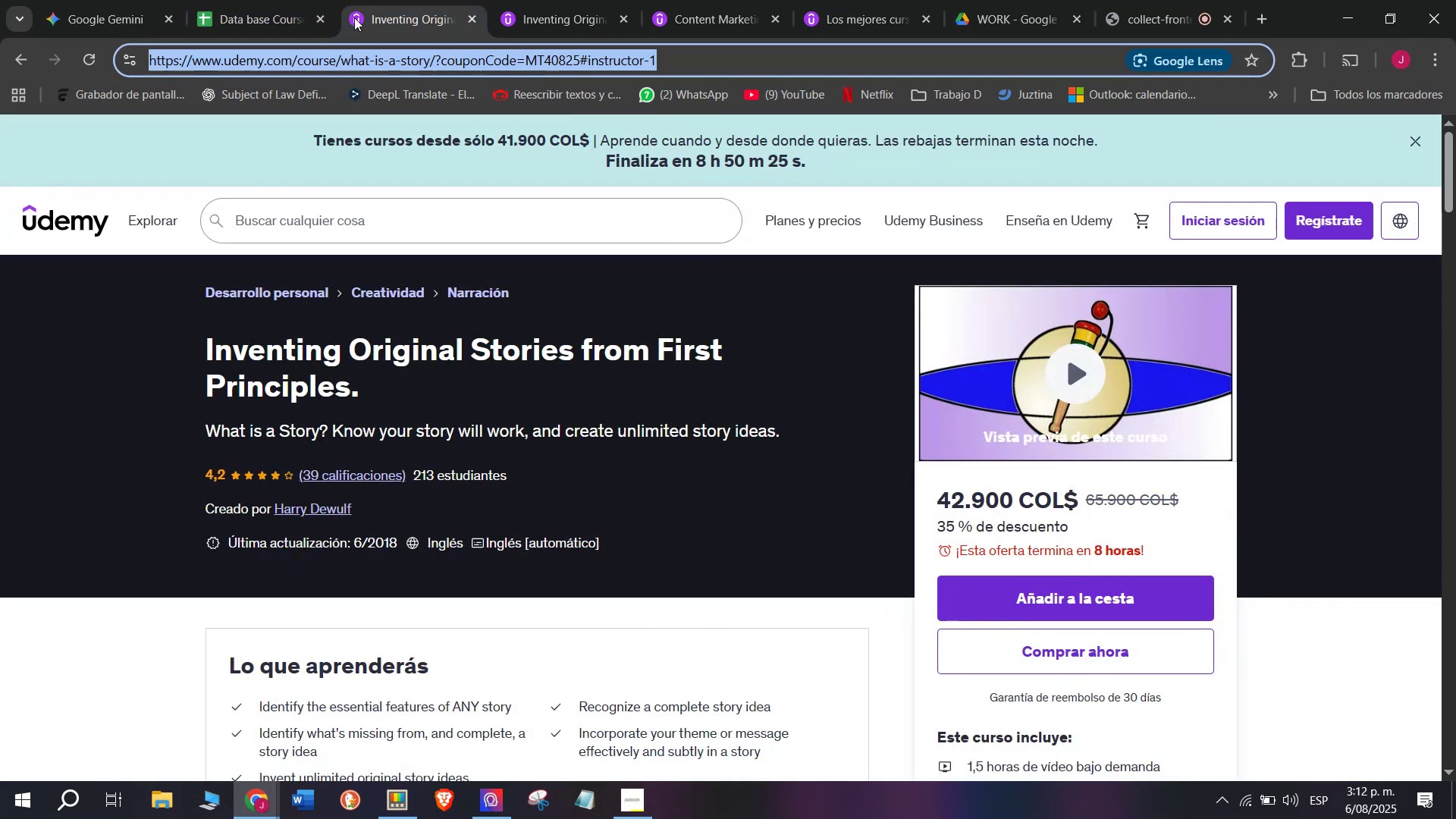 
key(Control+ControlLeft)
 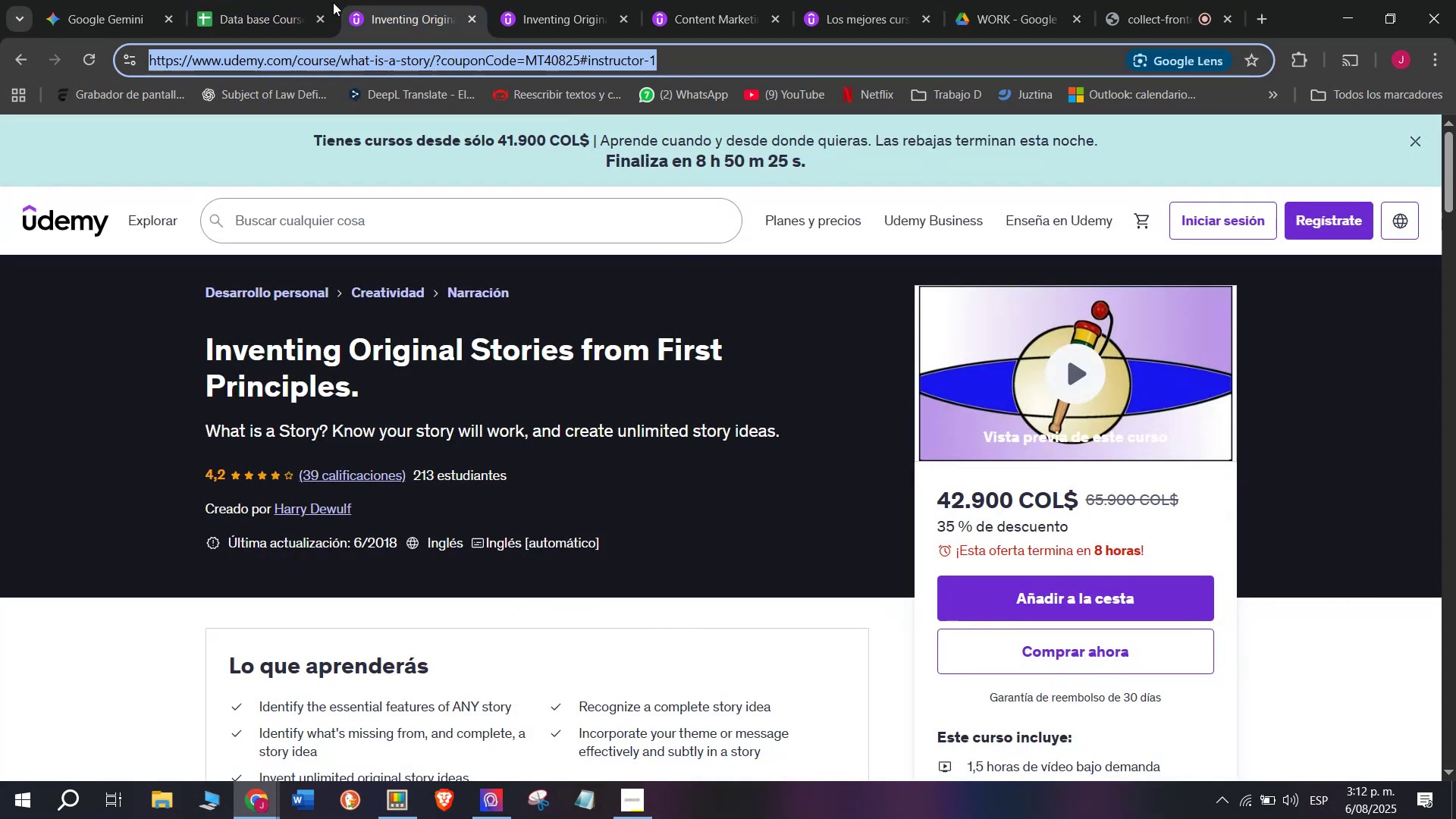 
key(Control+C)
 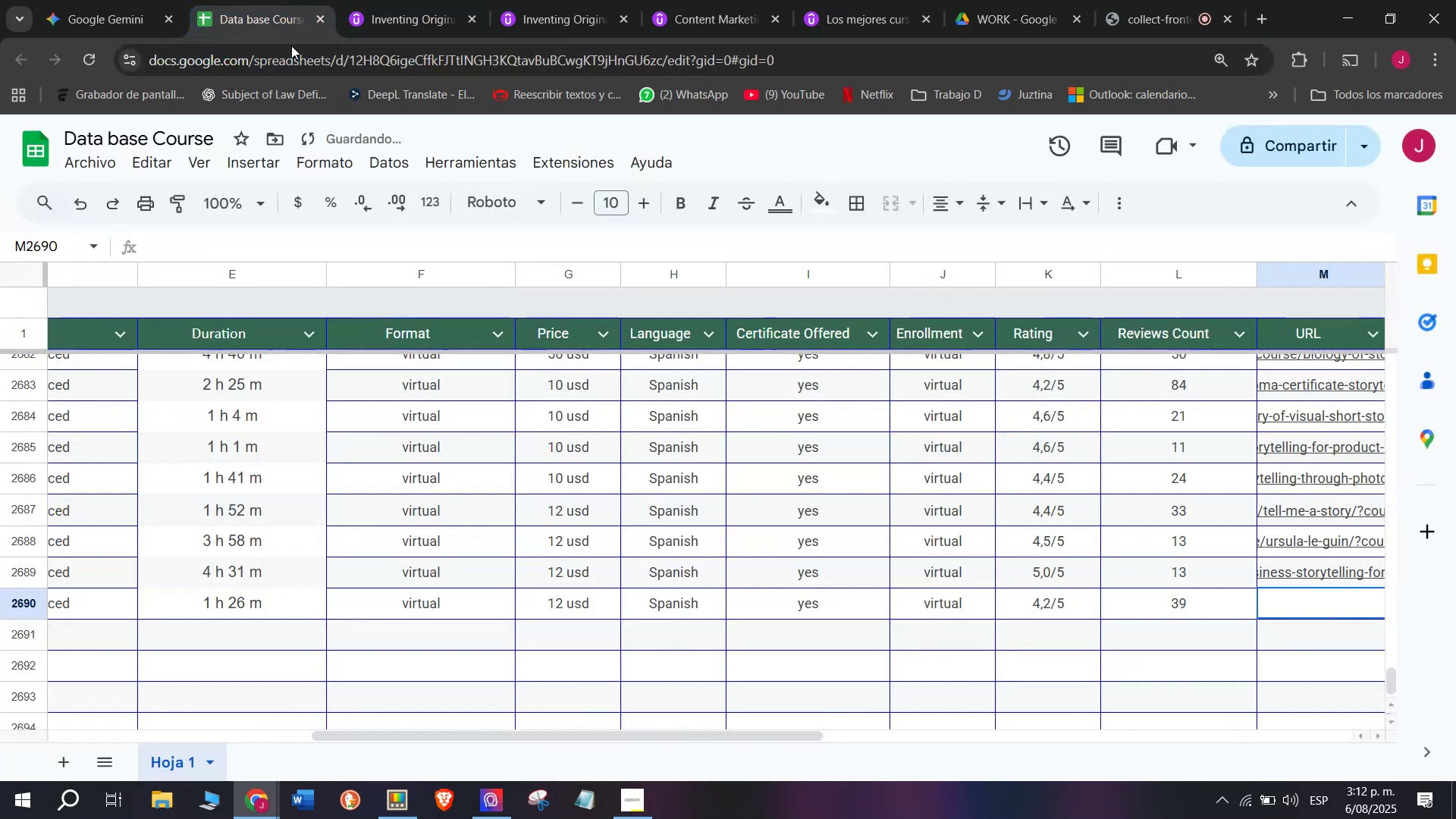 
key(Control+ControlLeft)
 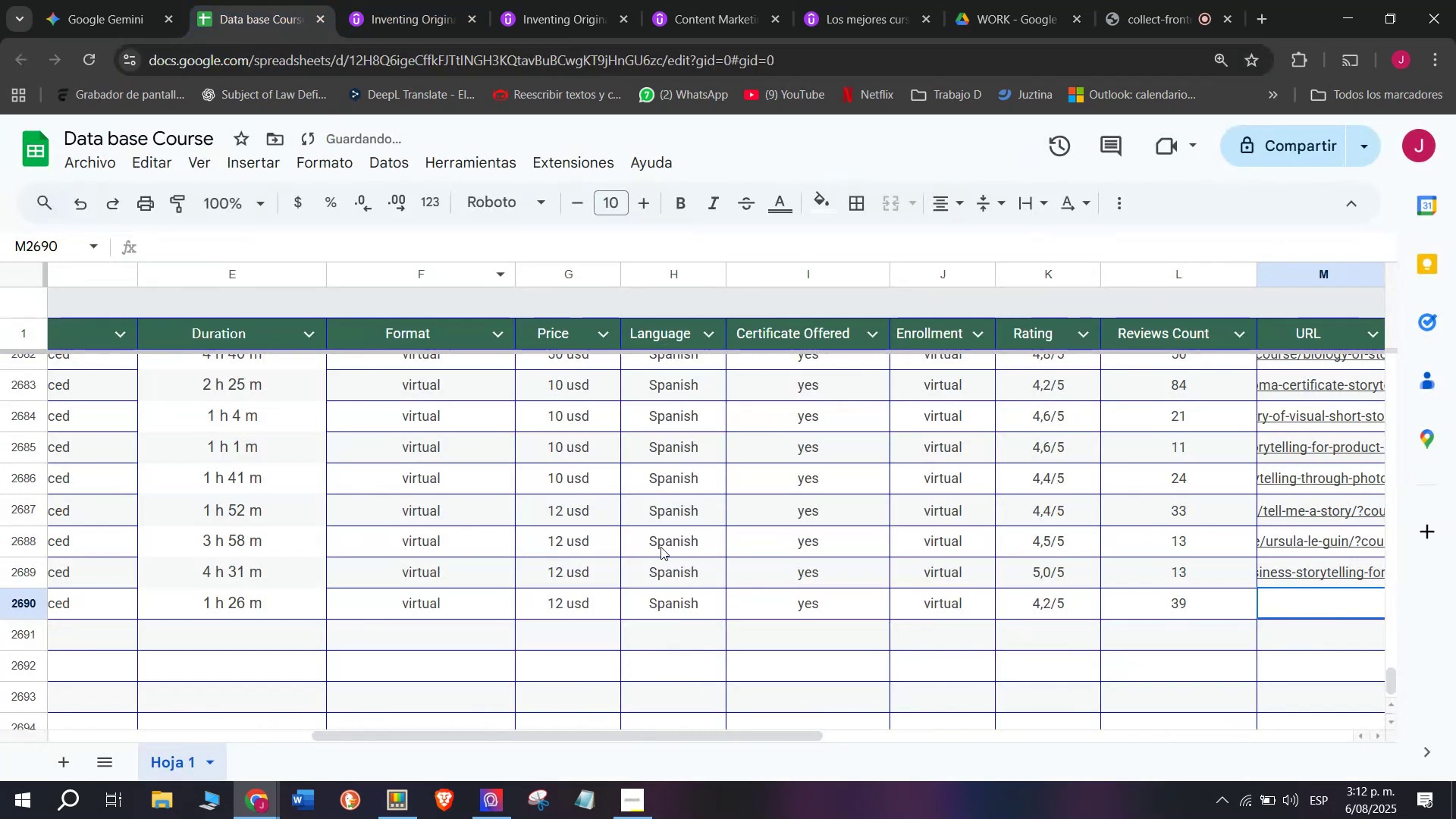 
key(Z)
 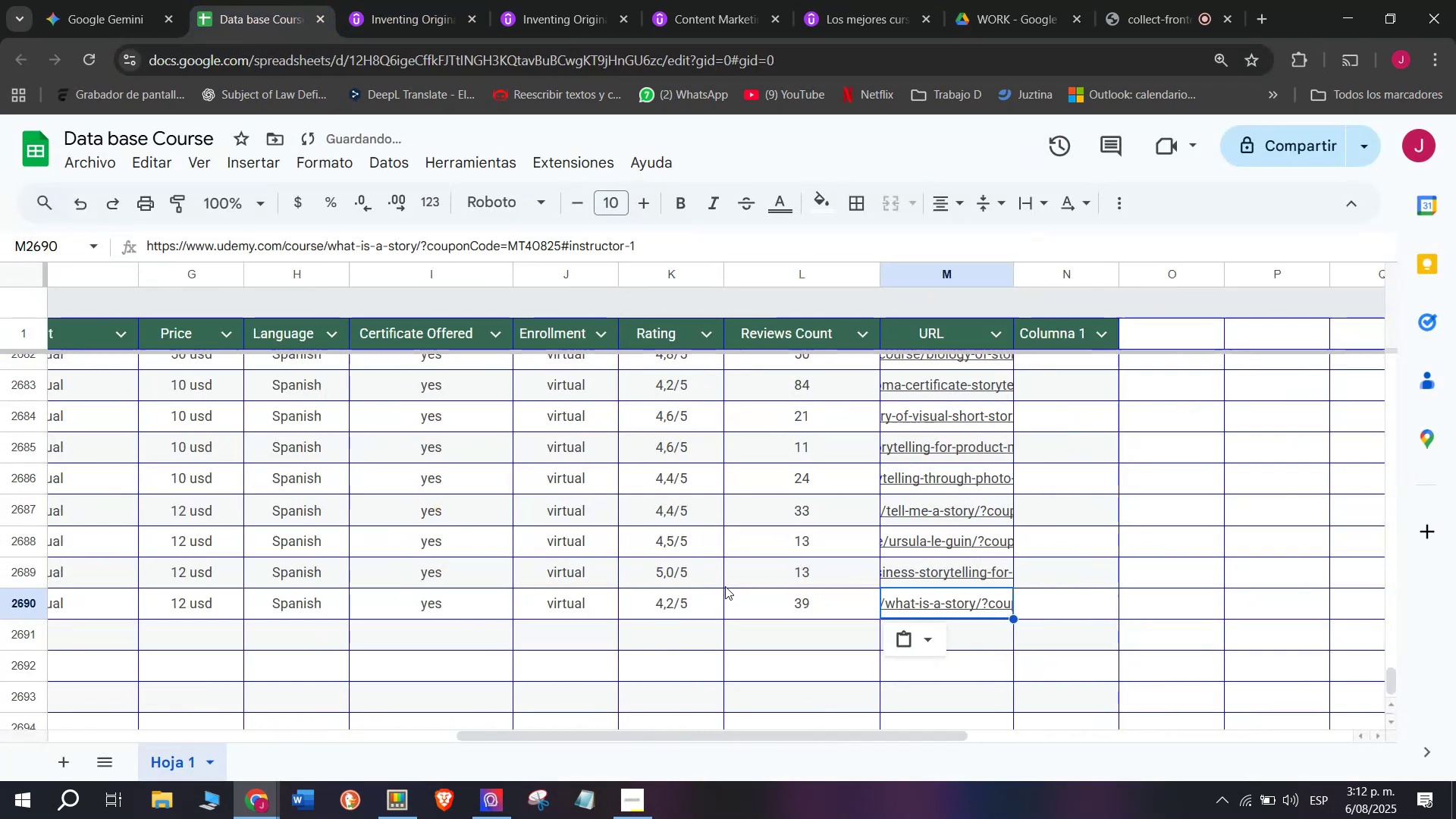 
key(Control+V)
 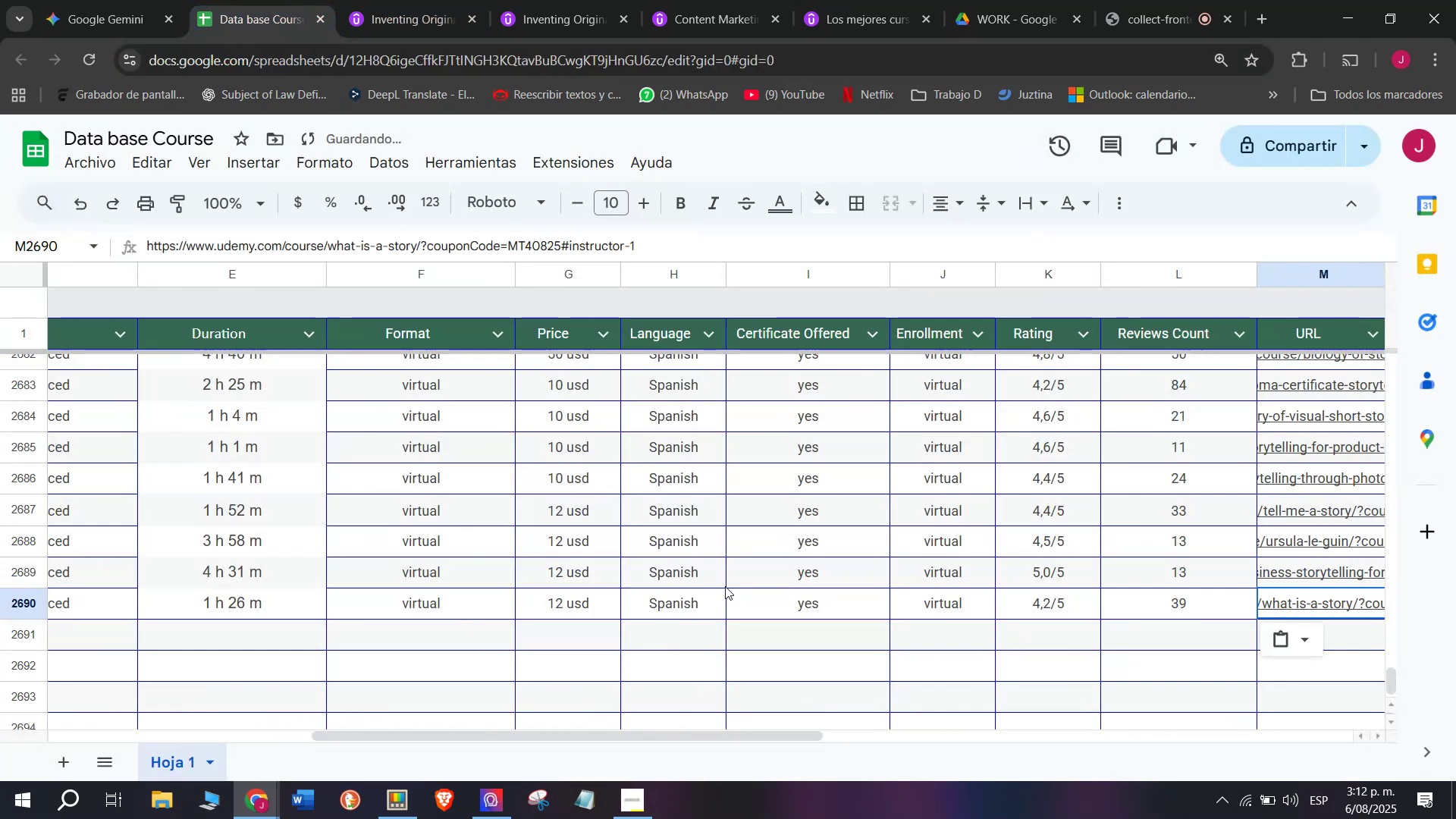 
scroll: coordinate [199, 635], scroll_direction: up, amount: 8.0
 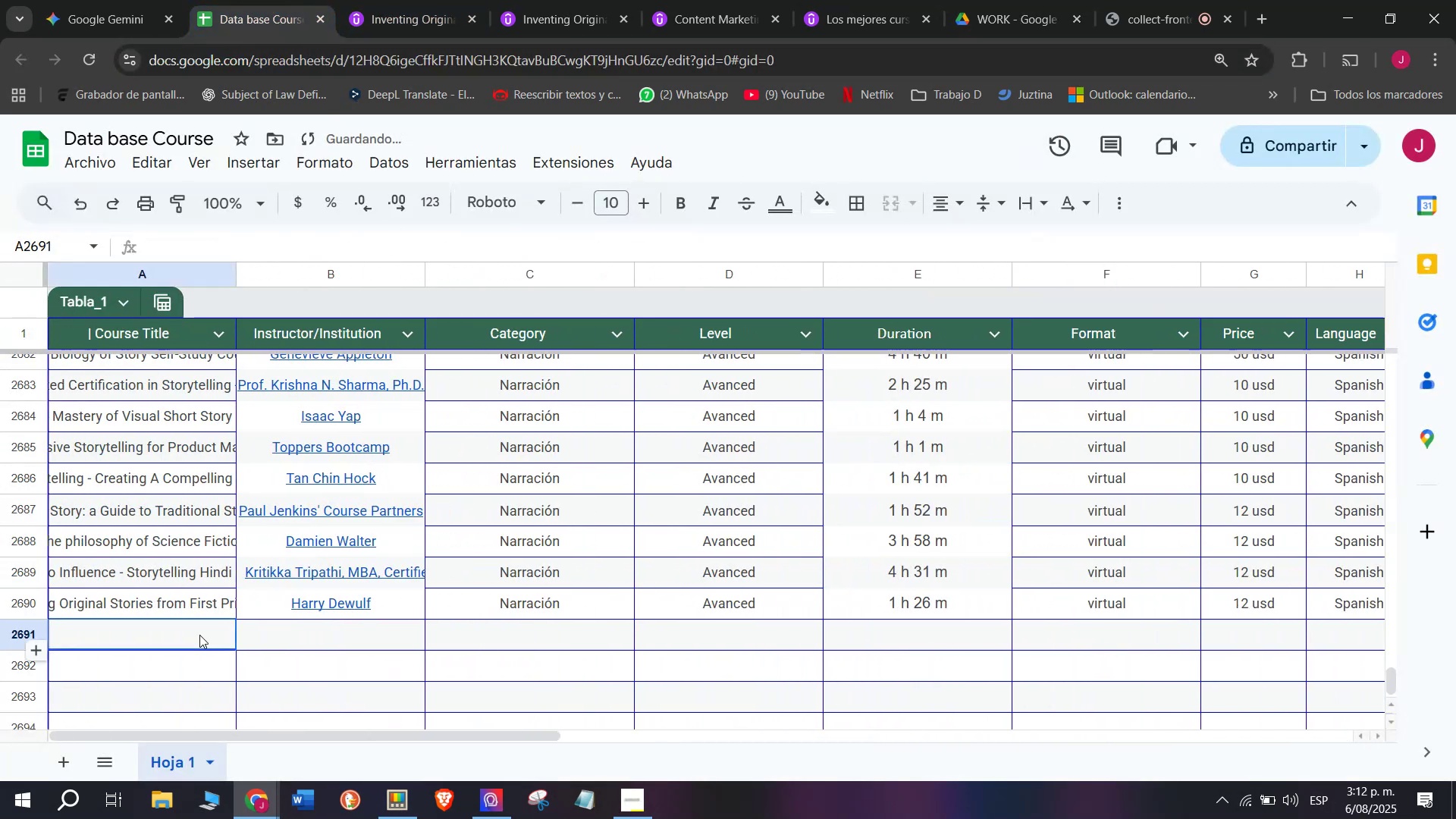 
left_click([199, 635])
 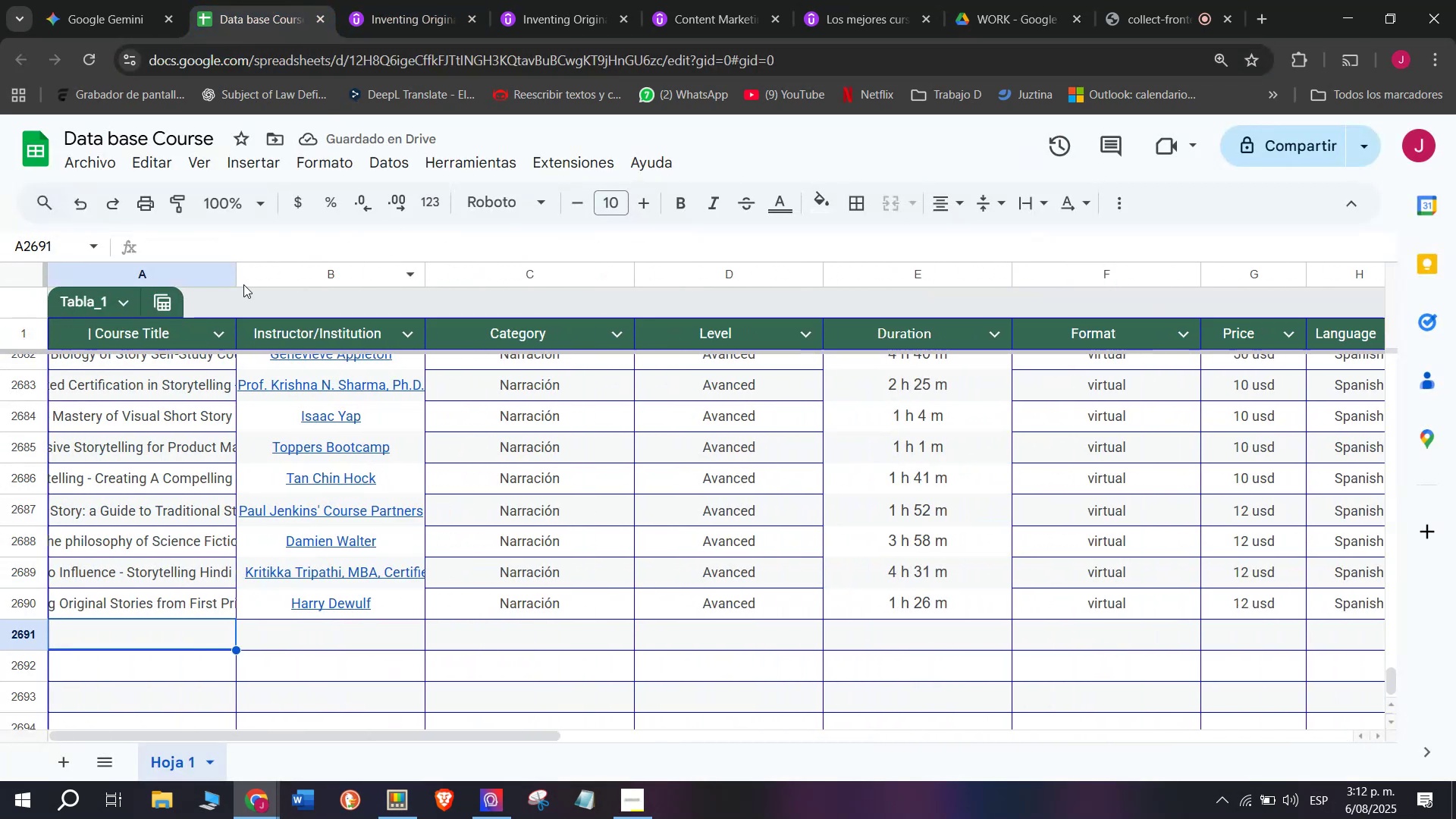 
scroll: coordinate [248, 296], scroll_direction: down, amount: 1.0
 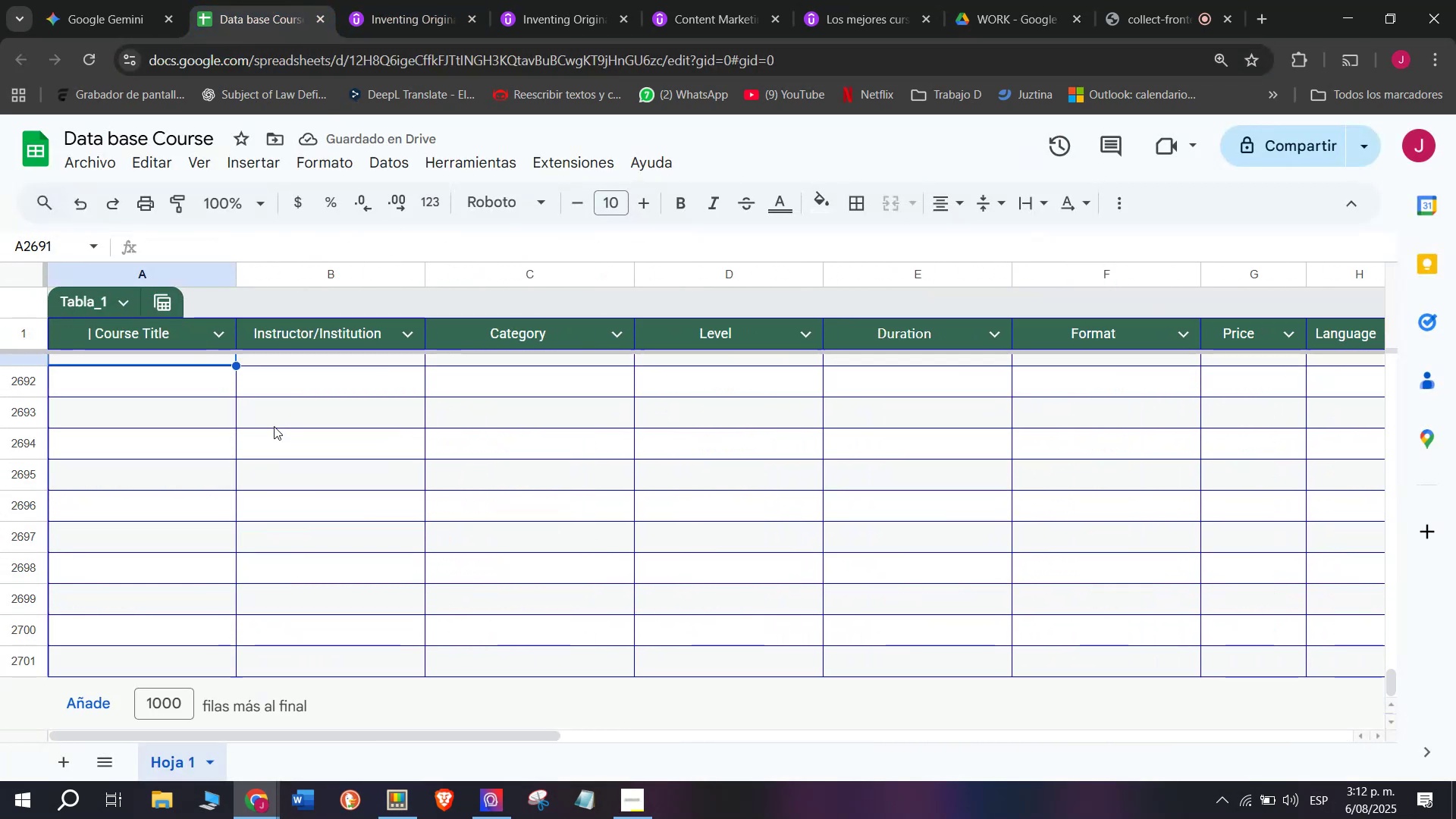 
scroll: coordinate [249, 451], scroll_direction: up, amount: 1.0
 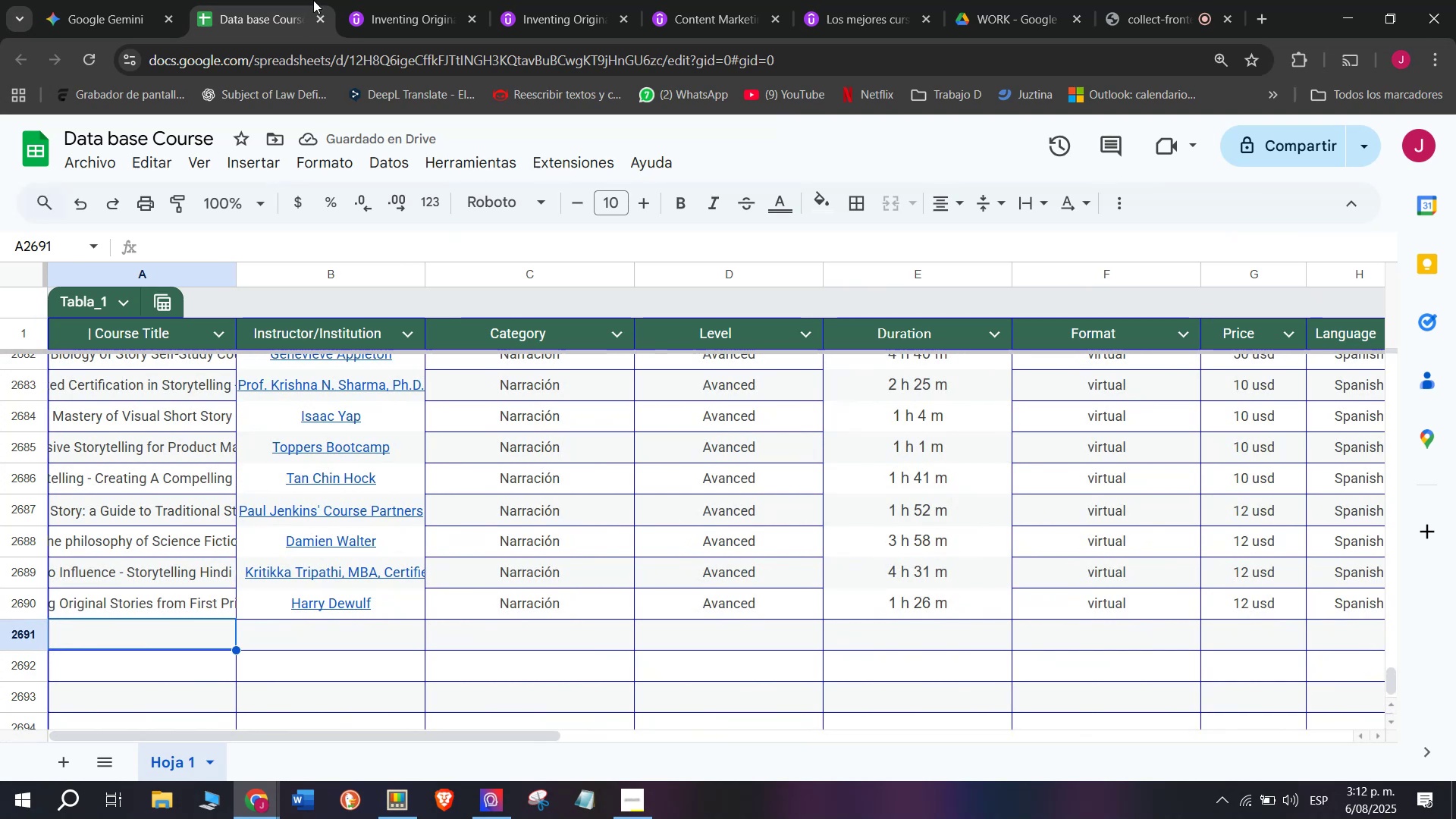 
left_click([366, 0])
 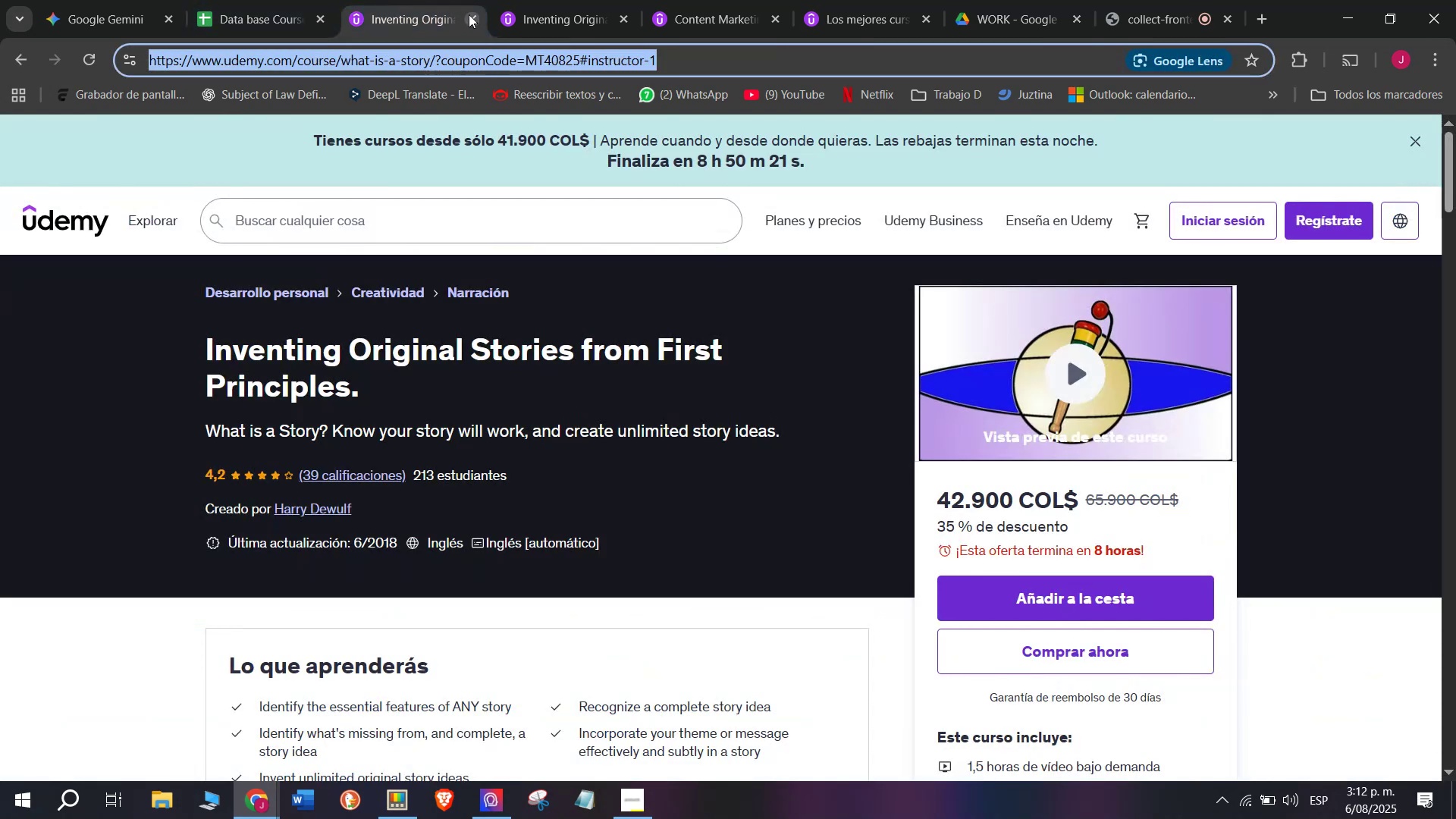 
left_click([469, 14])
 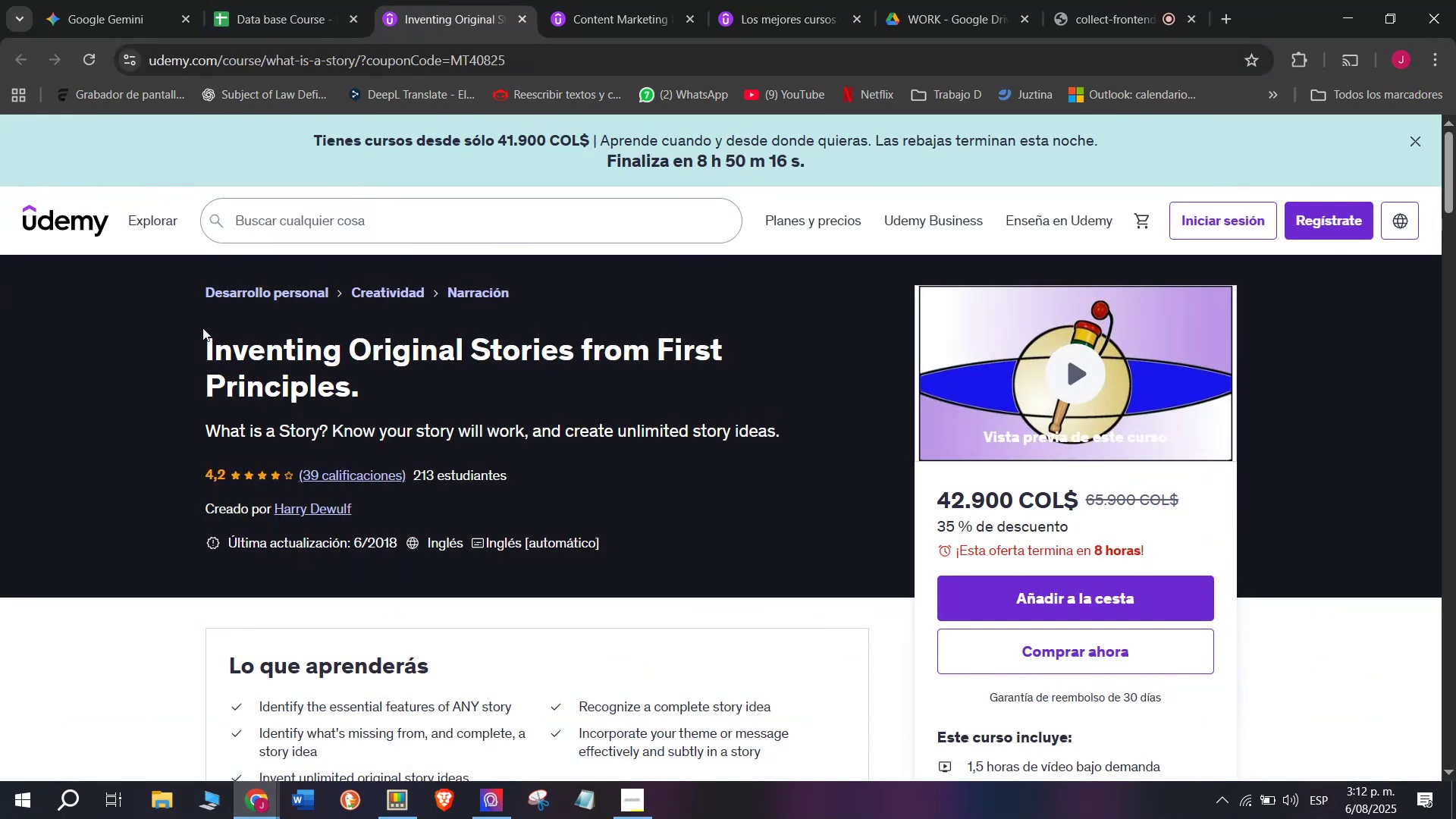 
left_click_drag(start_coordinate=[168, 334], to_coordinate=[457, 381])
 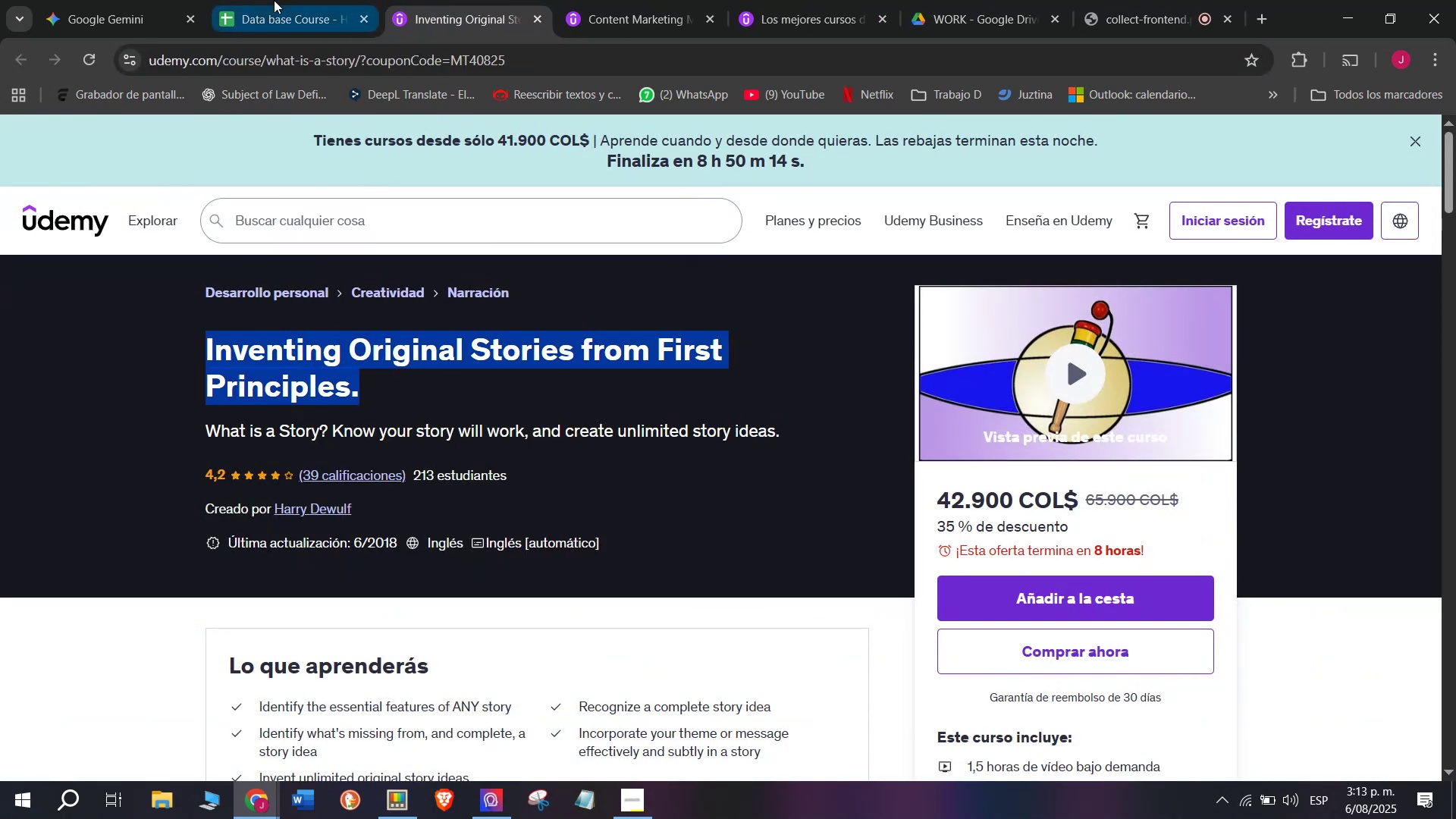 
key(Control+ControlLeft)
 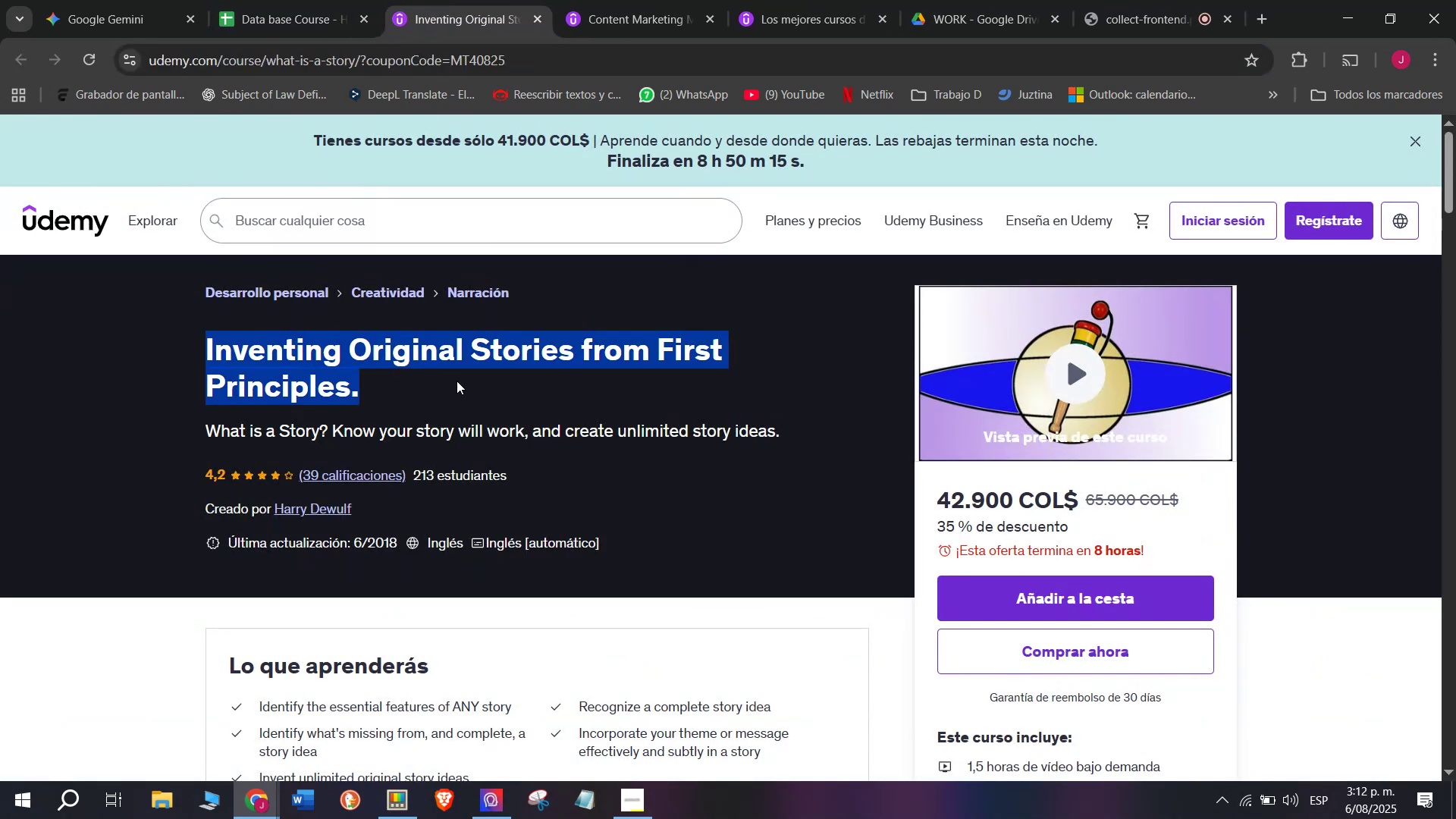 
key(Break)
 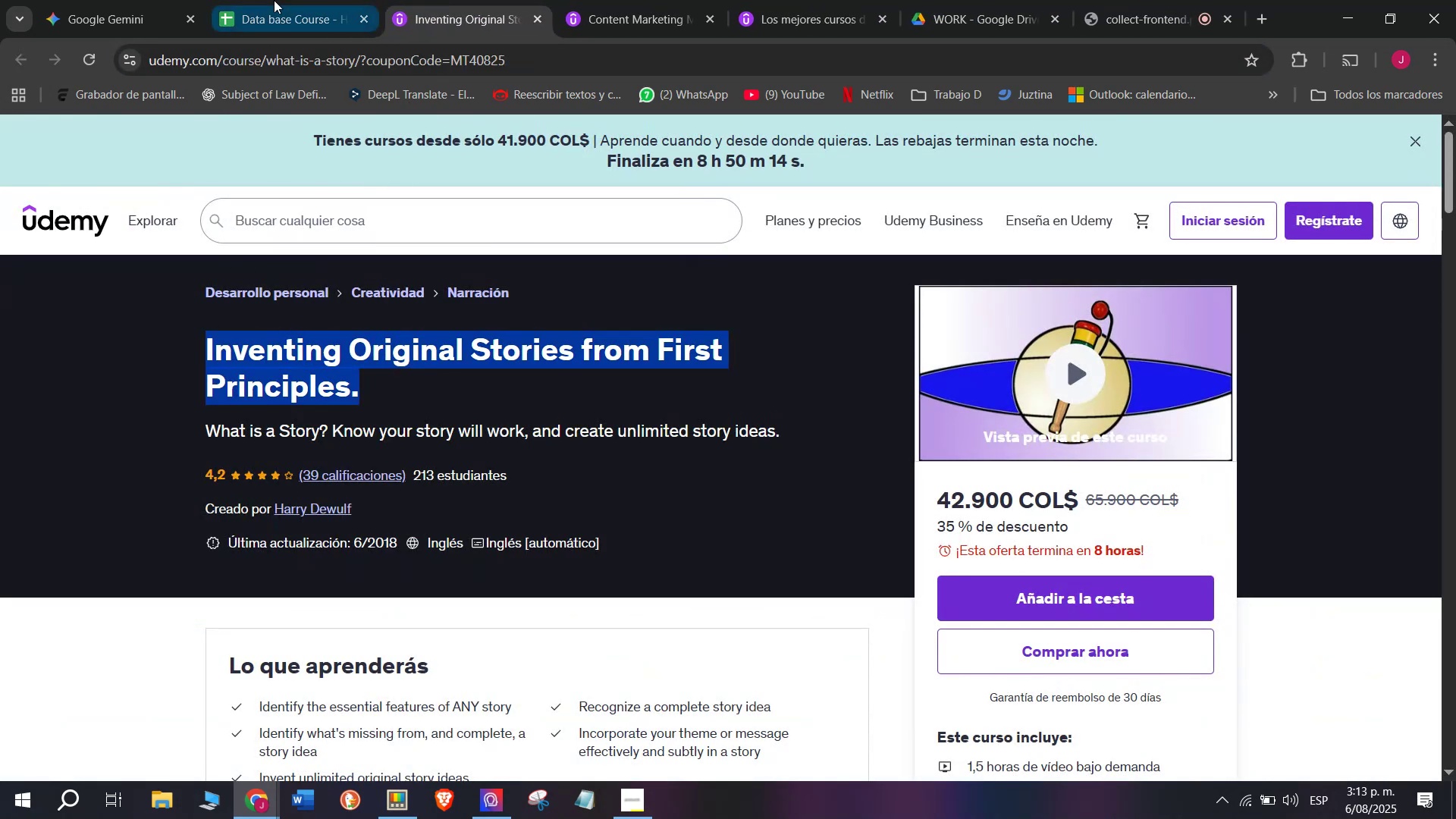 
key(Control+C)
 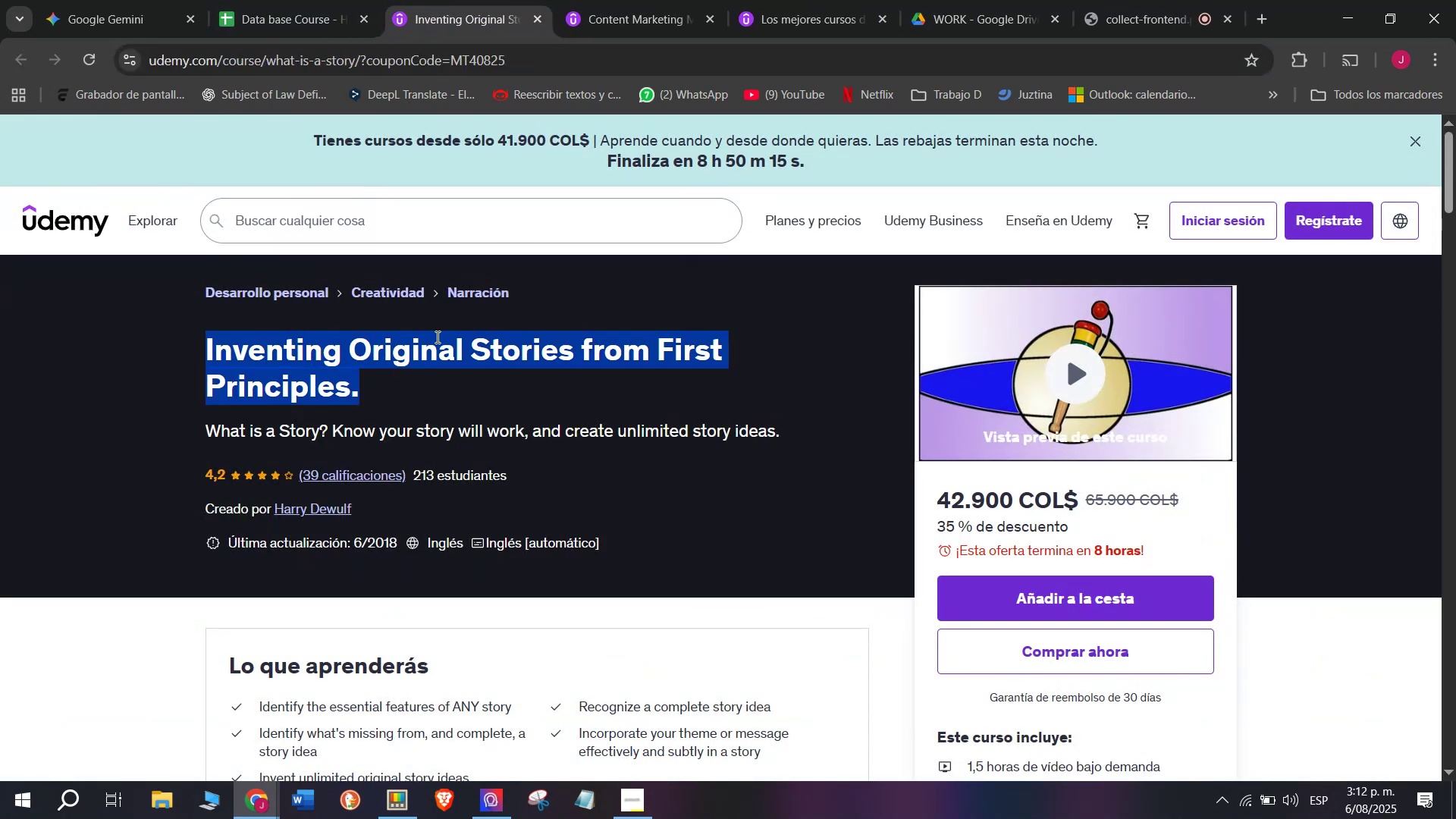 
key(Break)
 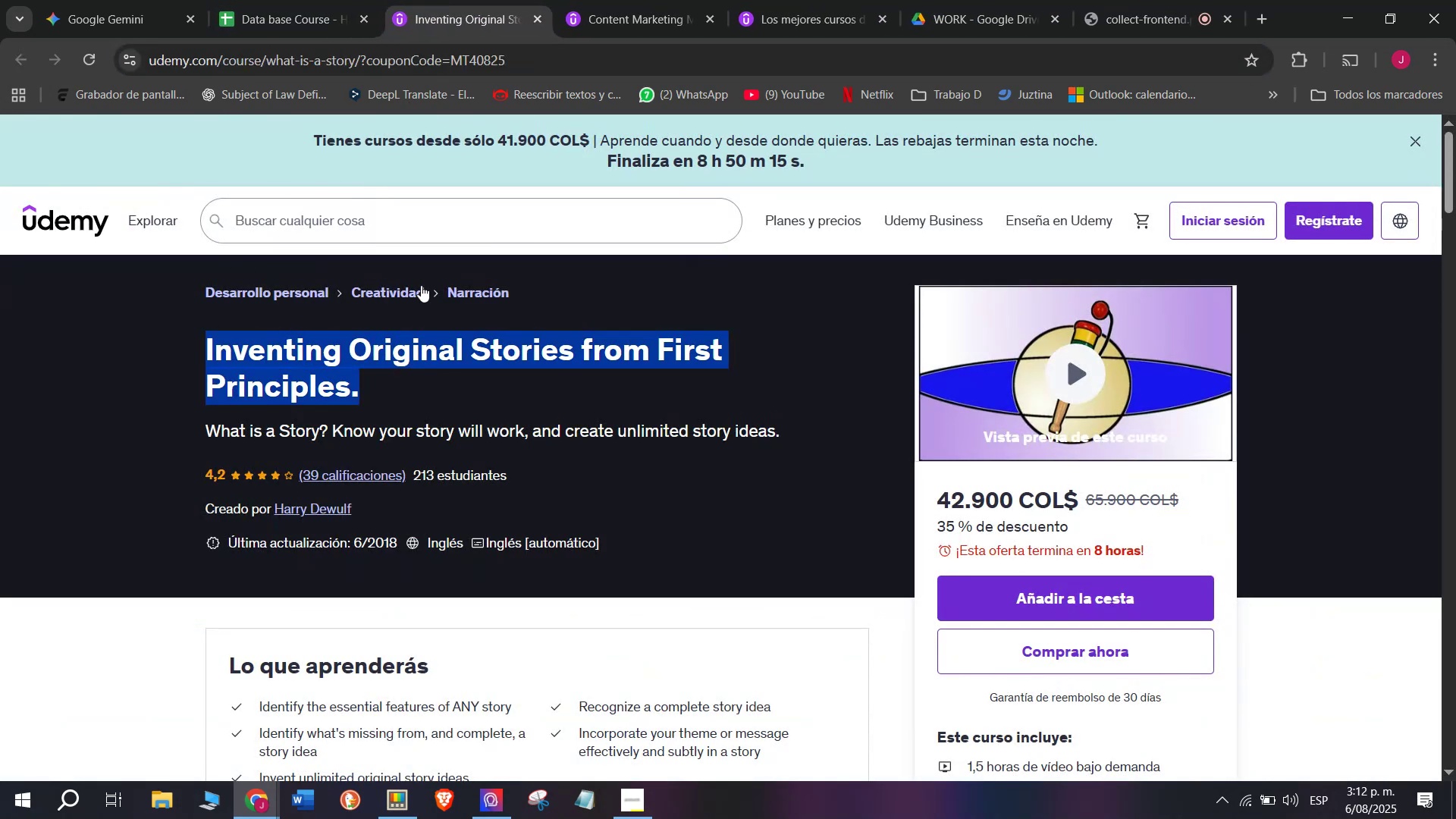 
key(Control+ControlLeft)
 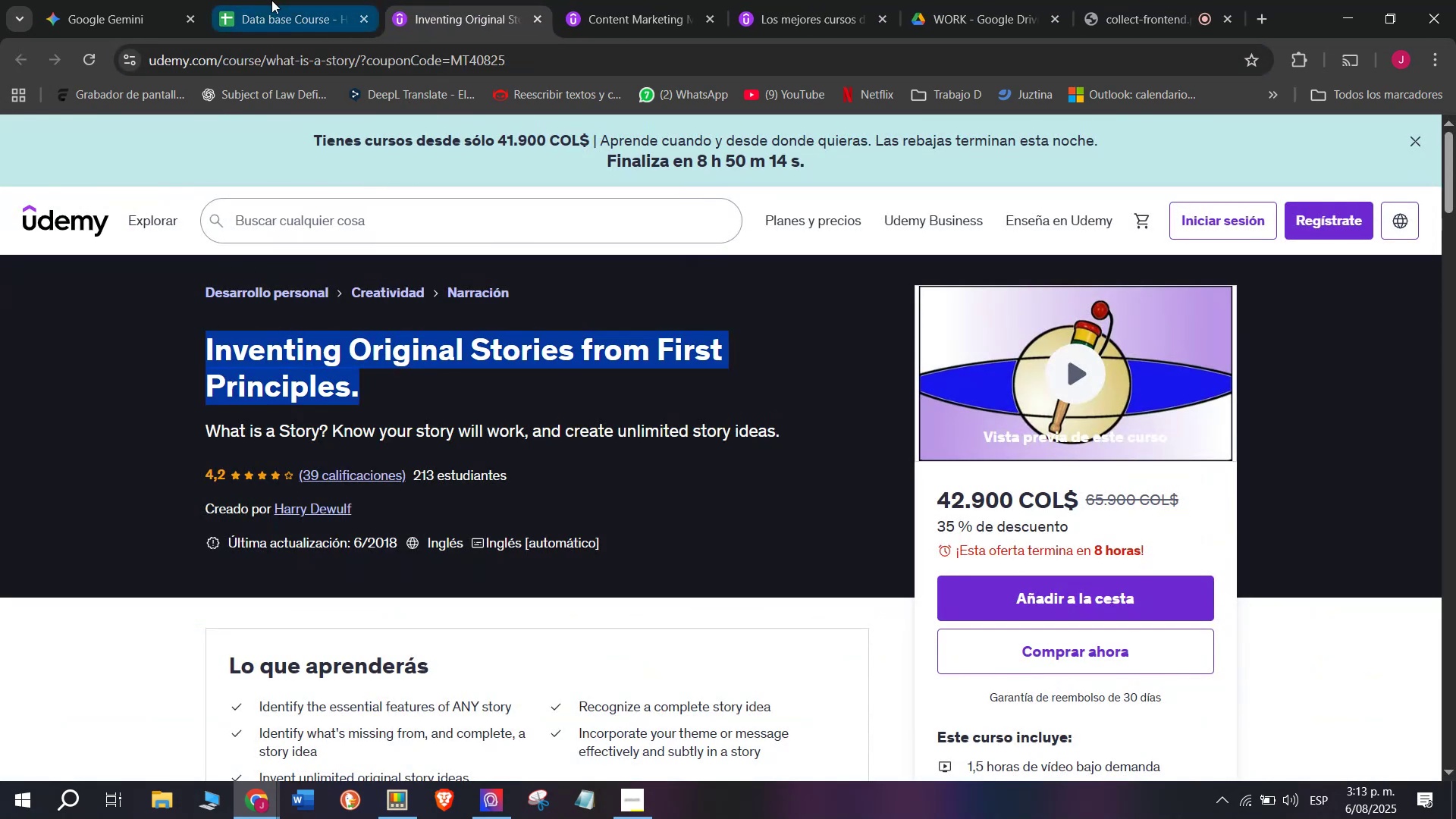 
key(Control+C)
 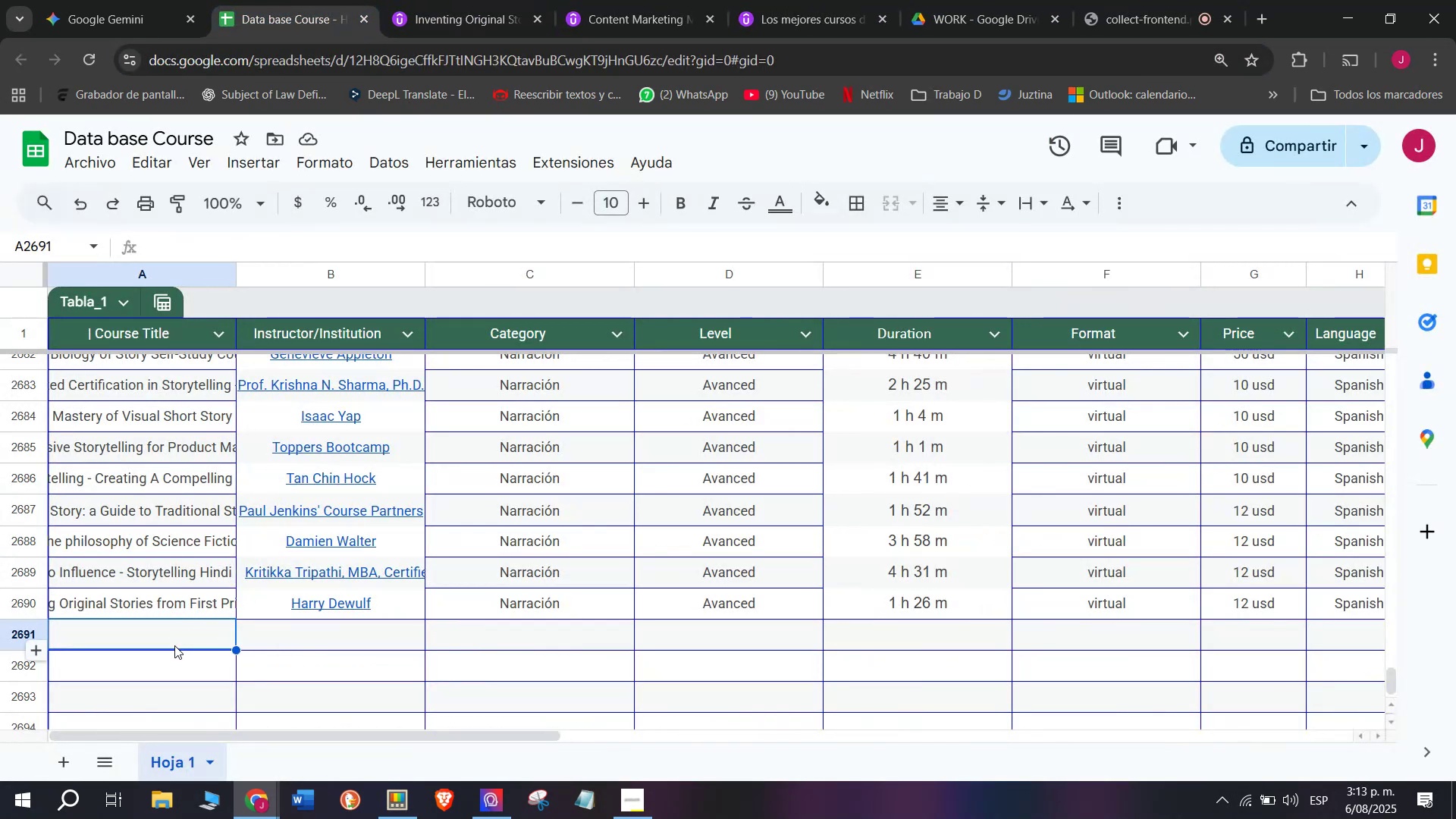 
double_click([172, 629])
 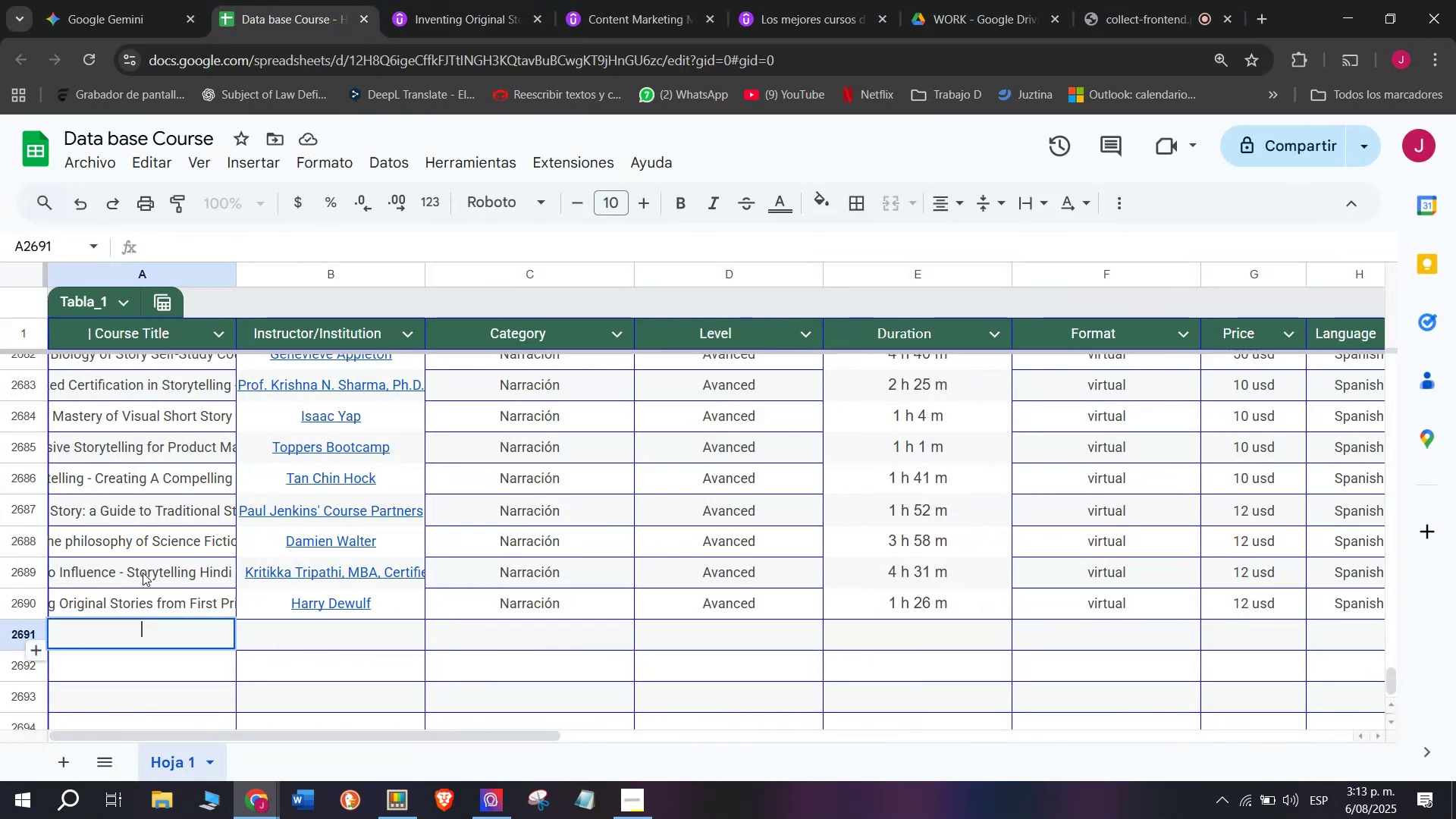 
key(Control+ControlLeft)
 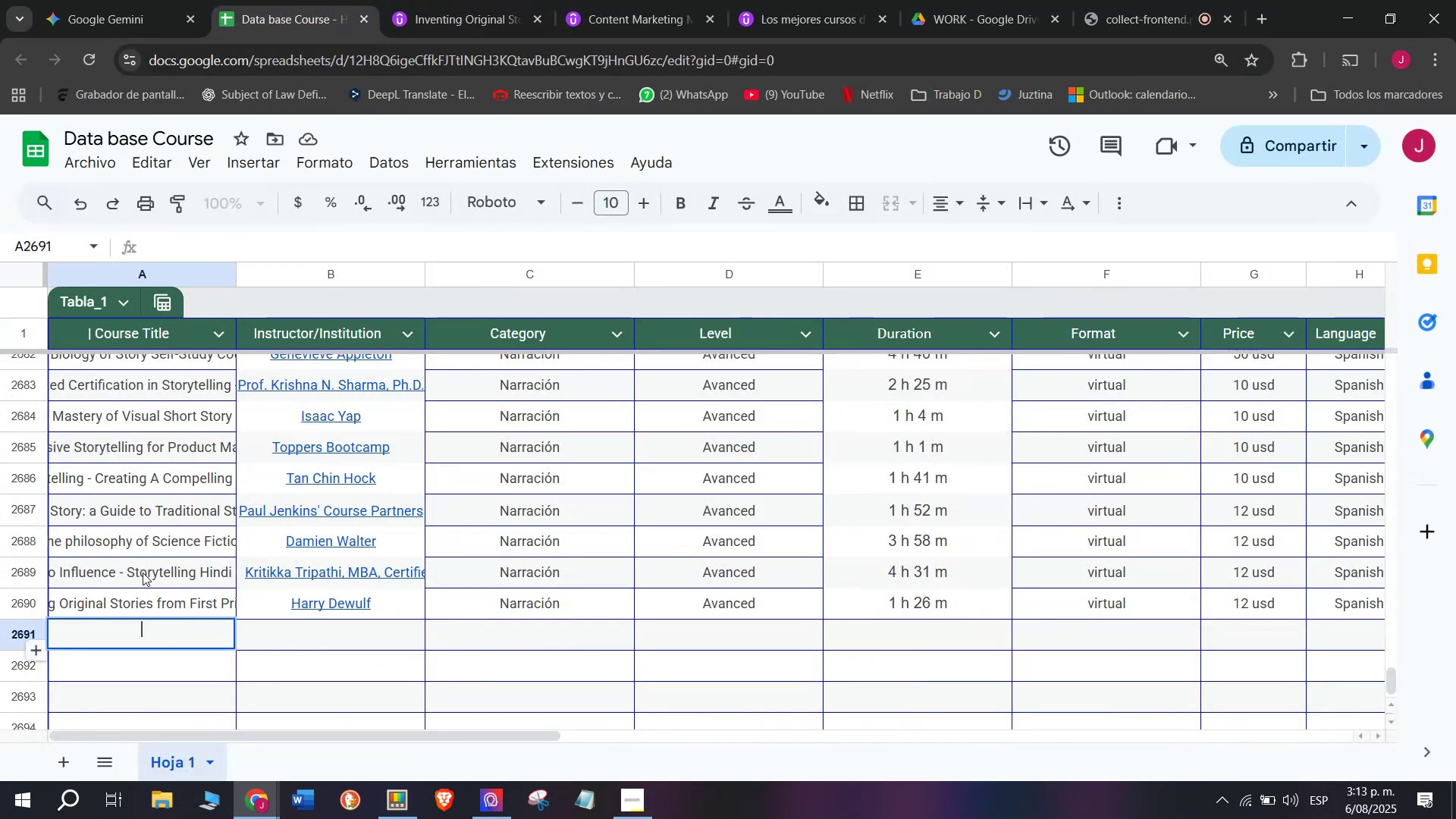 
key(Z)
 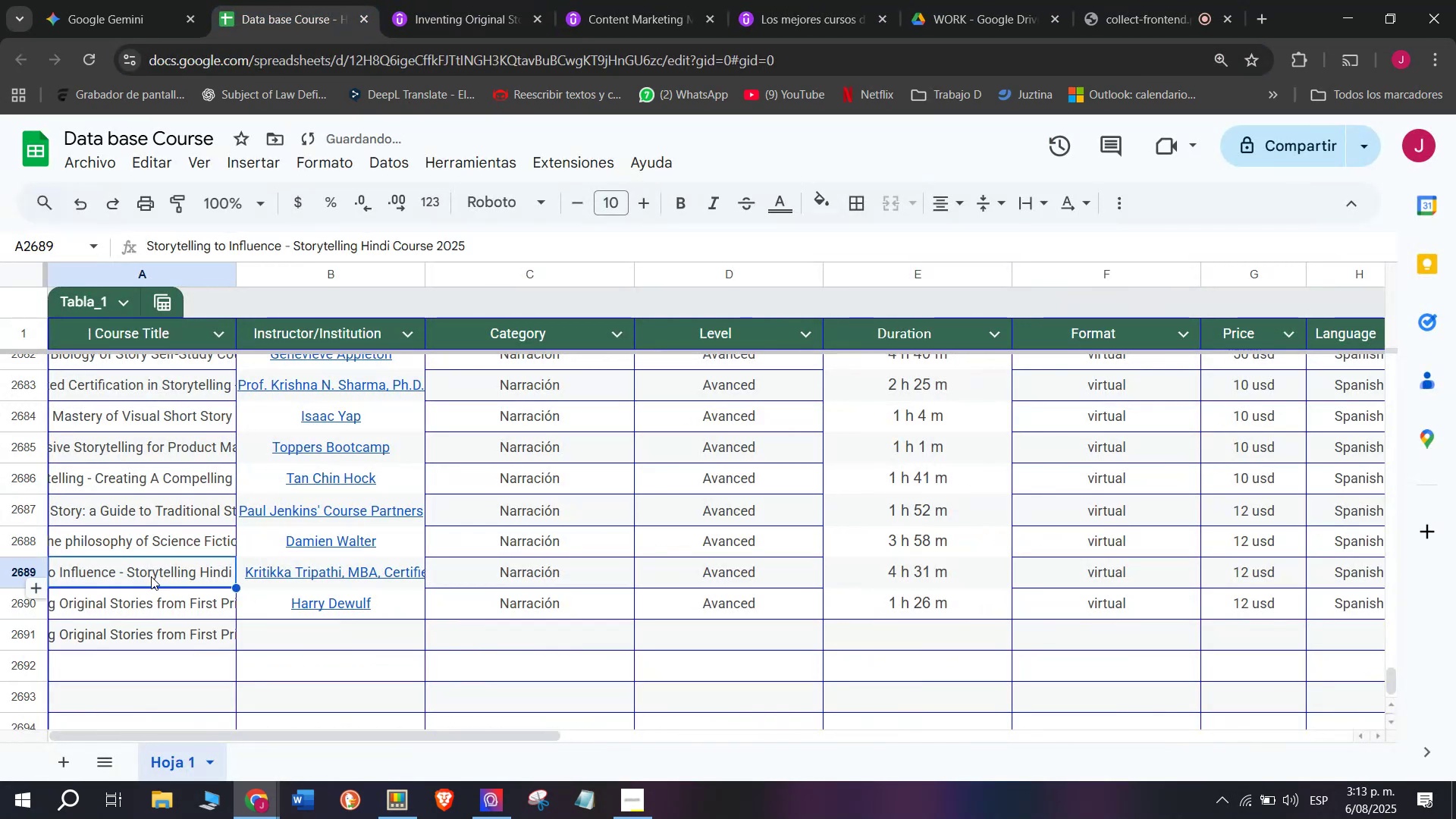 
key(Control+V)
 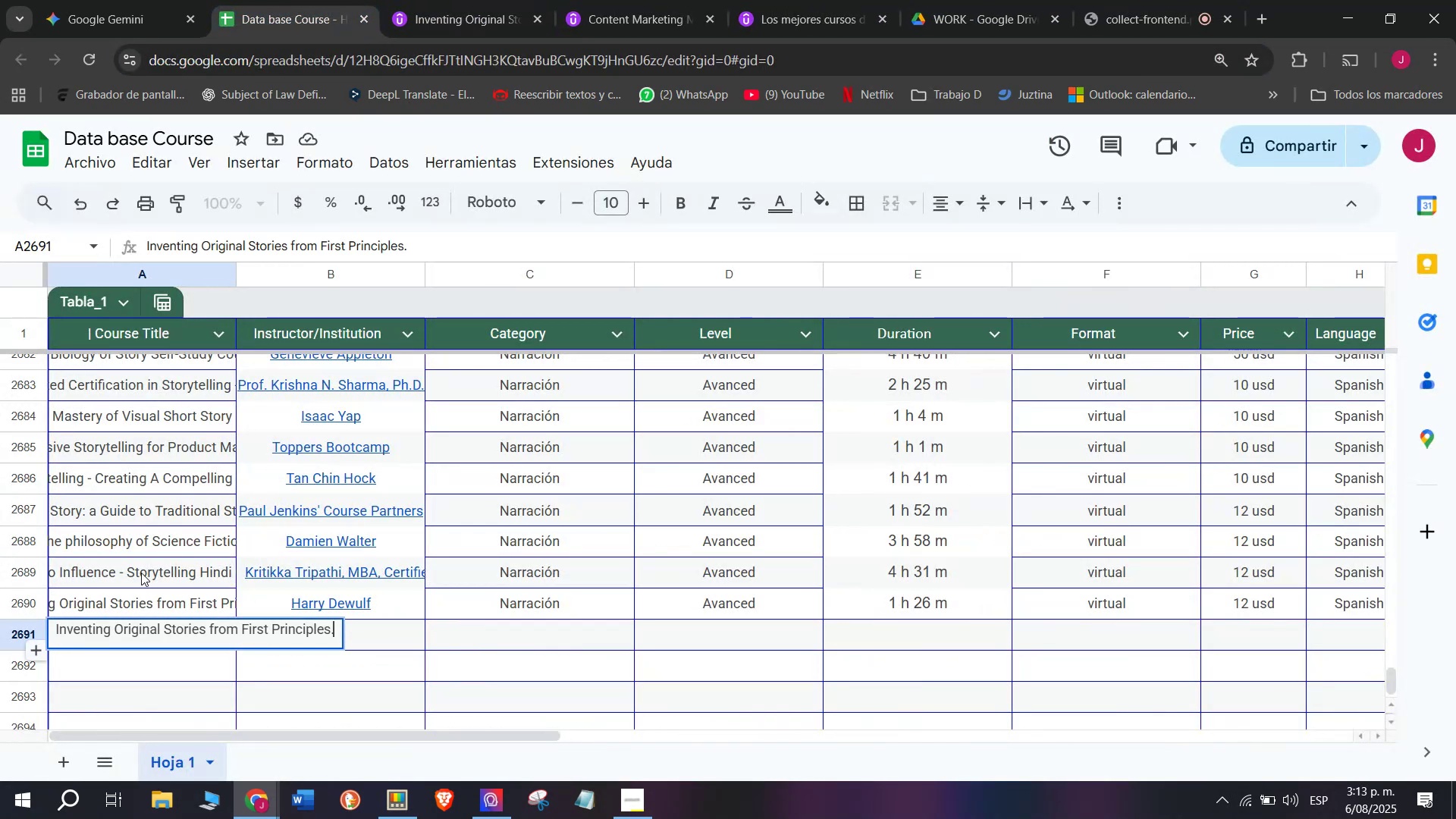 
left_click([141, 573])
 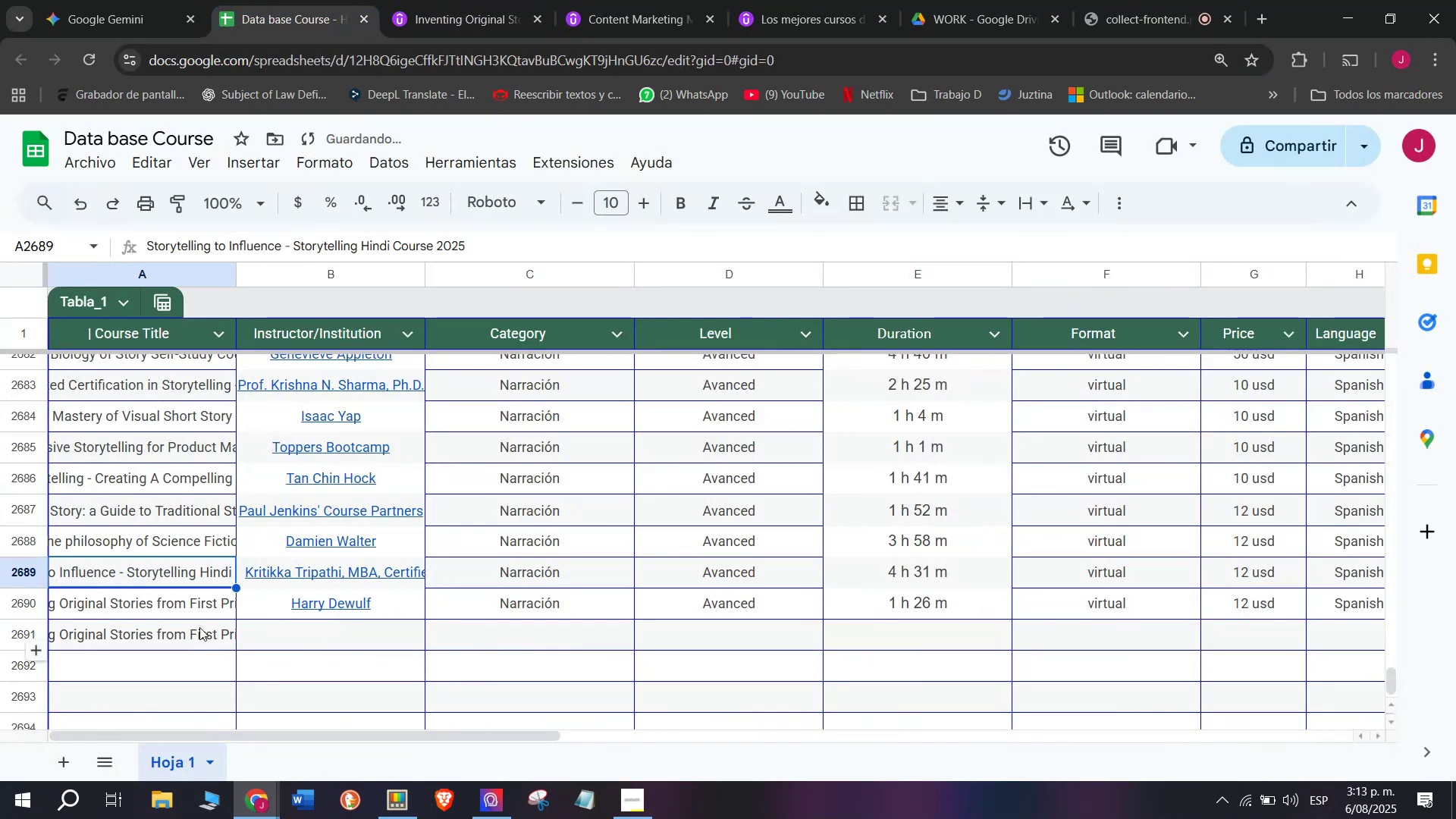 
left_click([177, 627])
 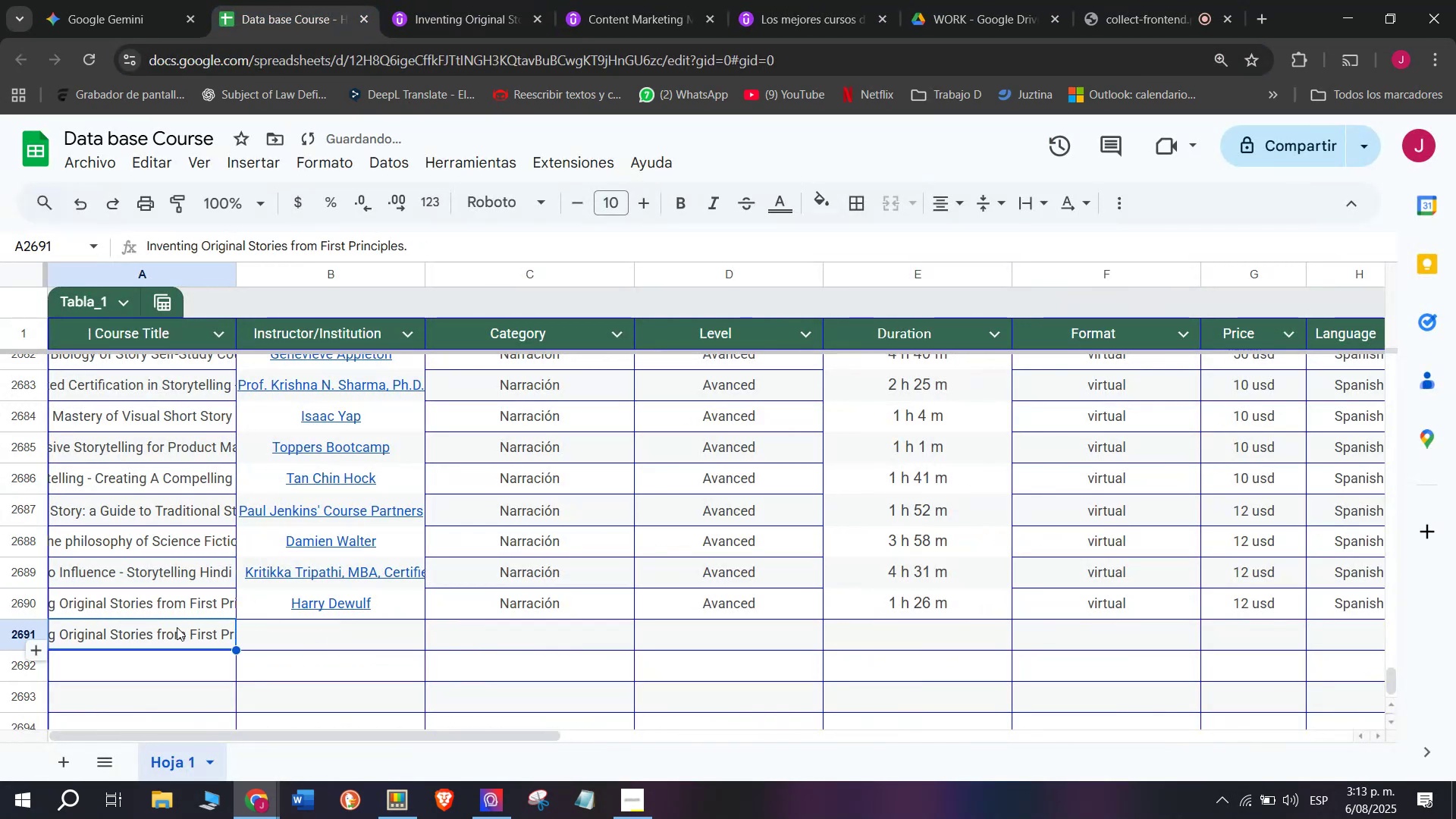 
key(Q)
 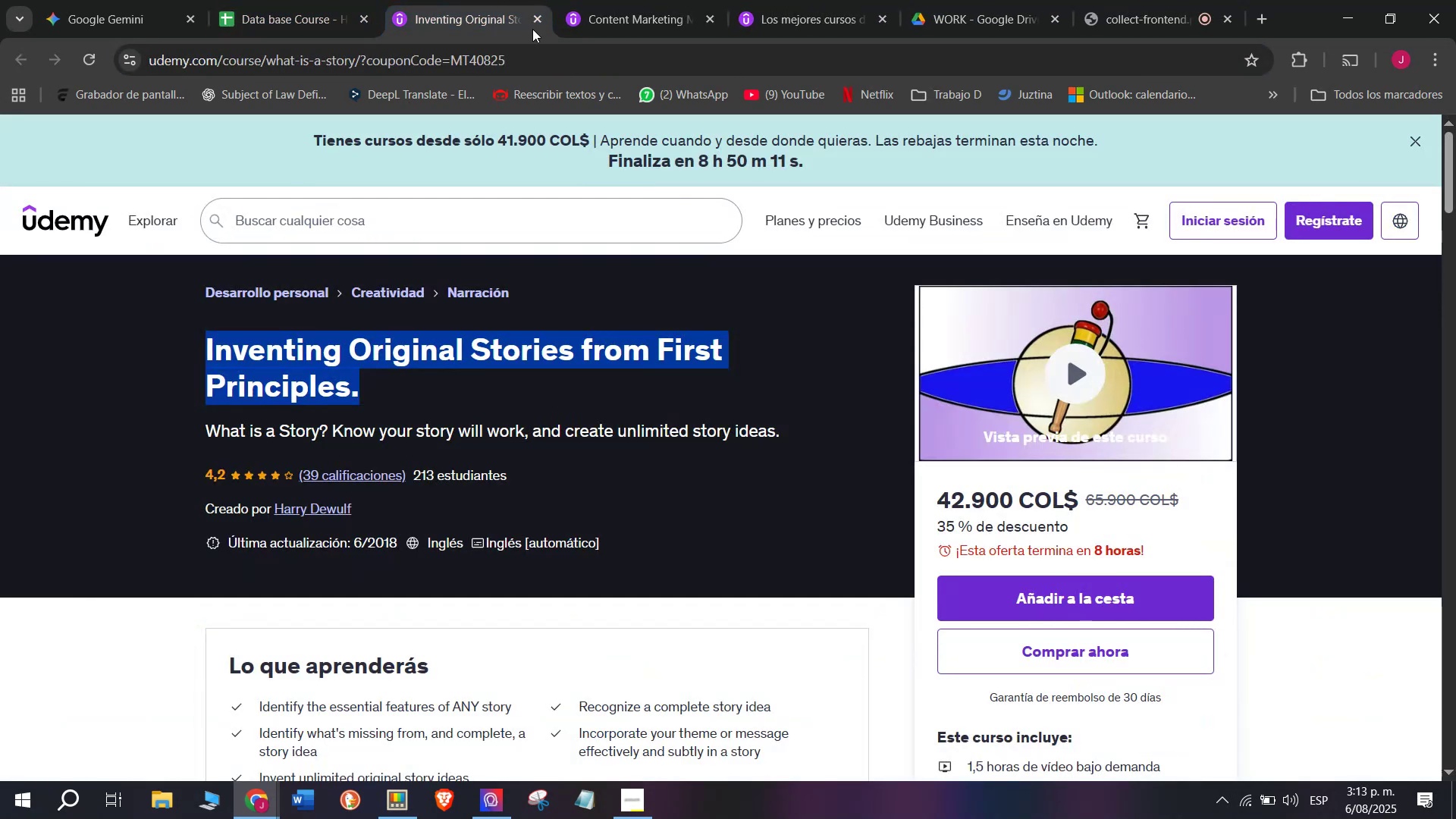 
key(Backspace)
 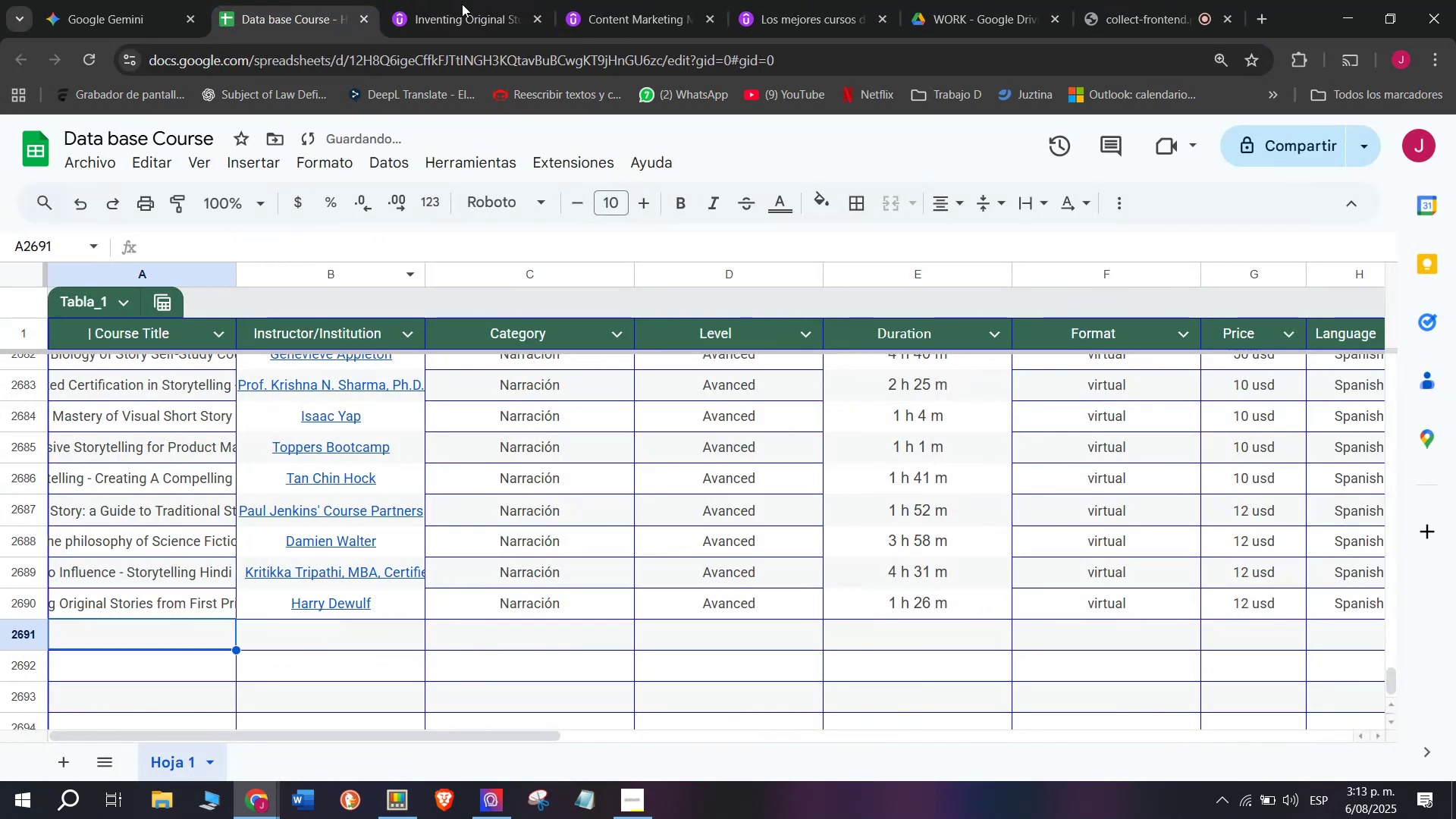 
left_click([536, 17])
 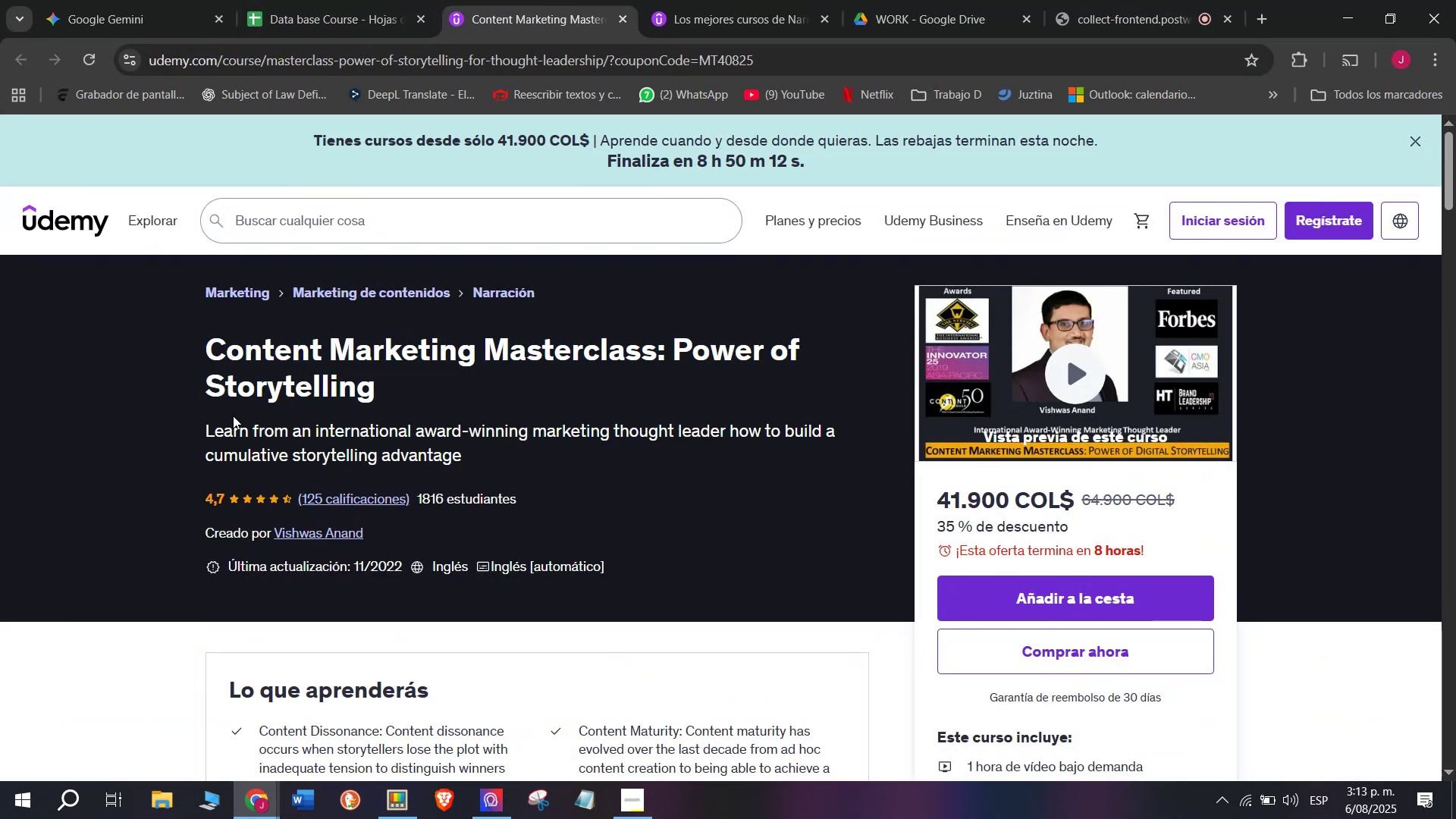 
left_click_drag(start_coordinate=[184, 333], to_coordinate=[485, 381])
 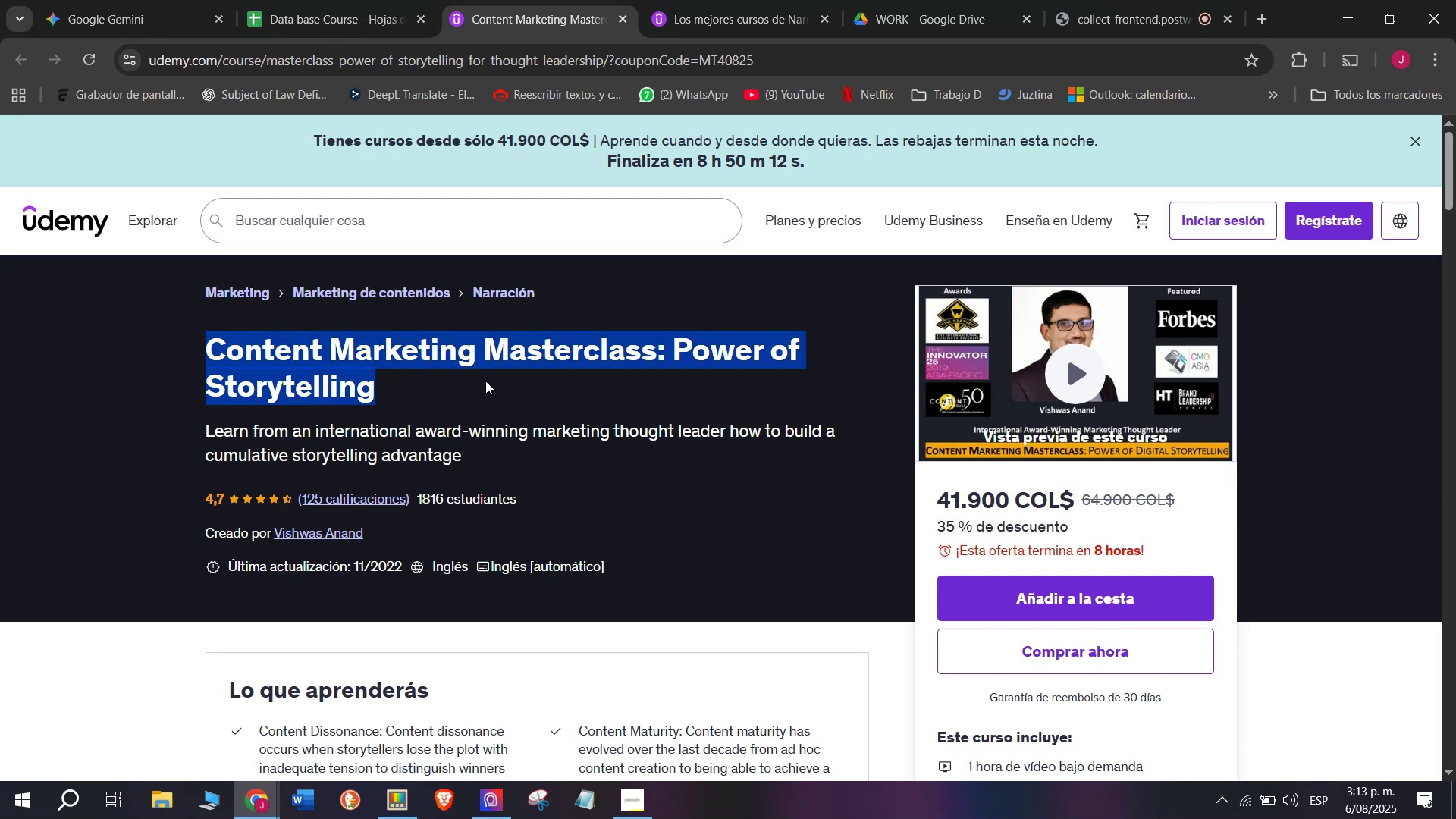 
key(Control+ControlLeft)
 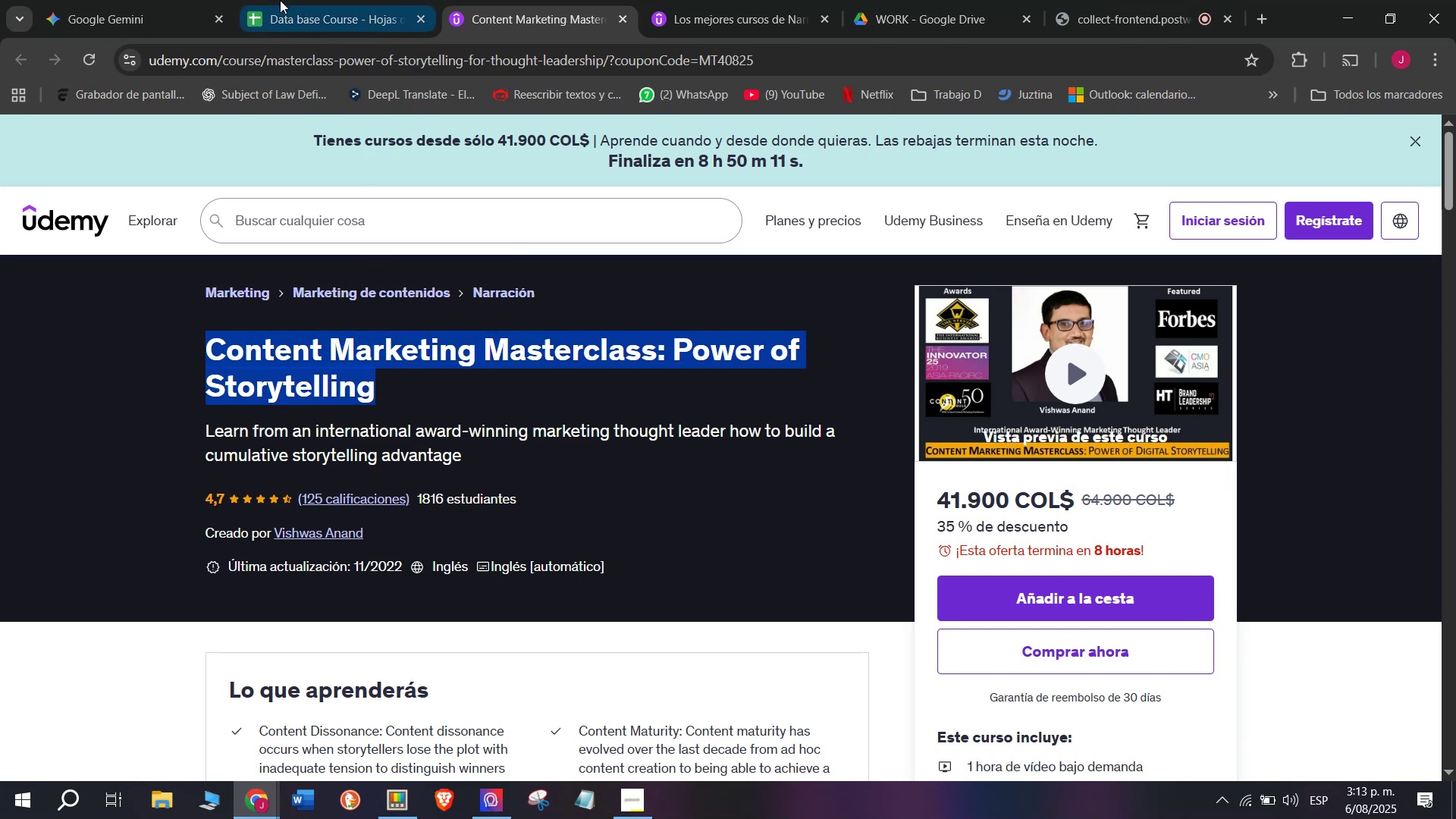 
key(Break)
 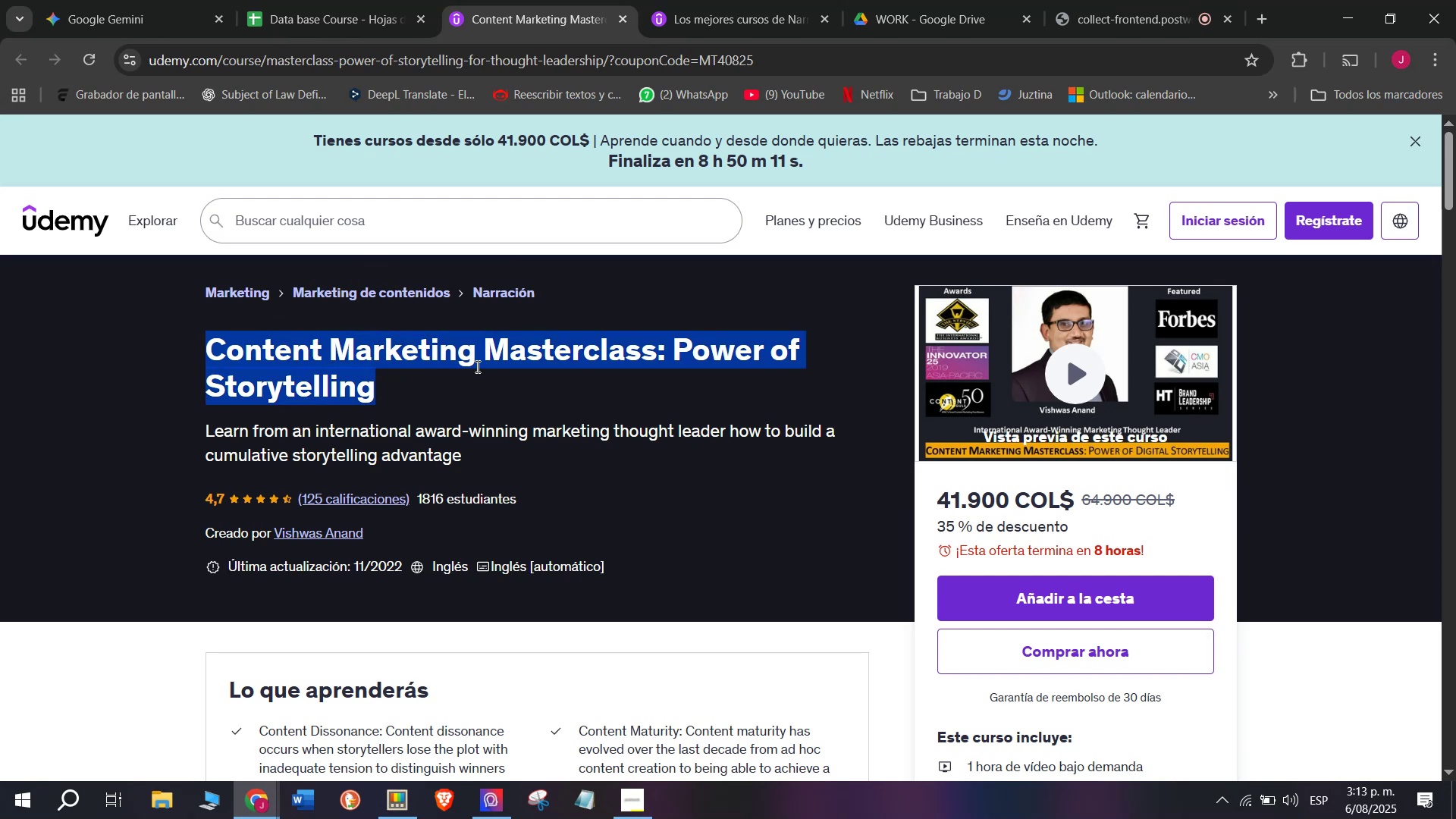 
key(Control+C)
 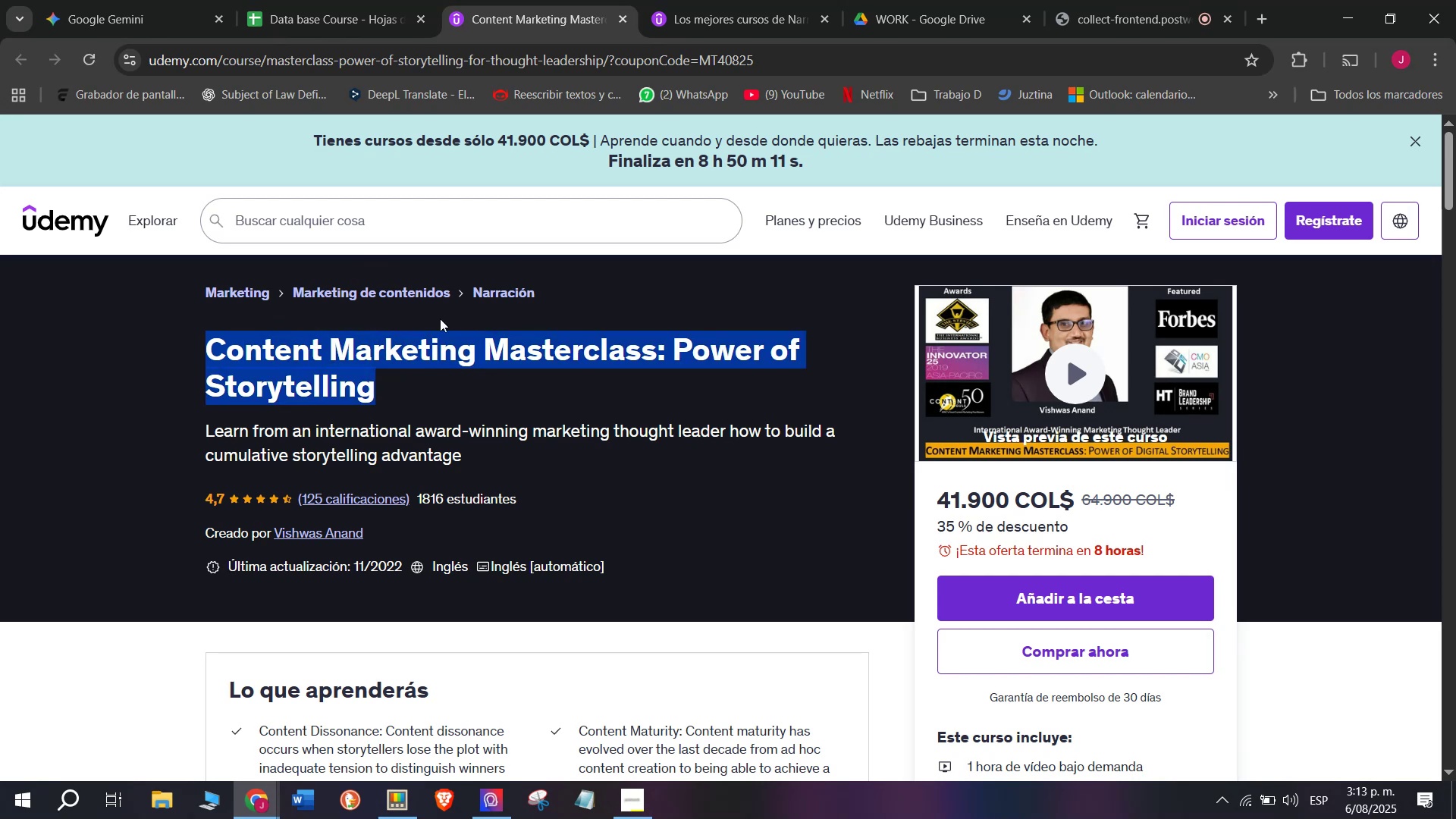 
key(Break)
 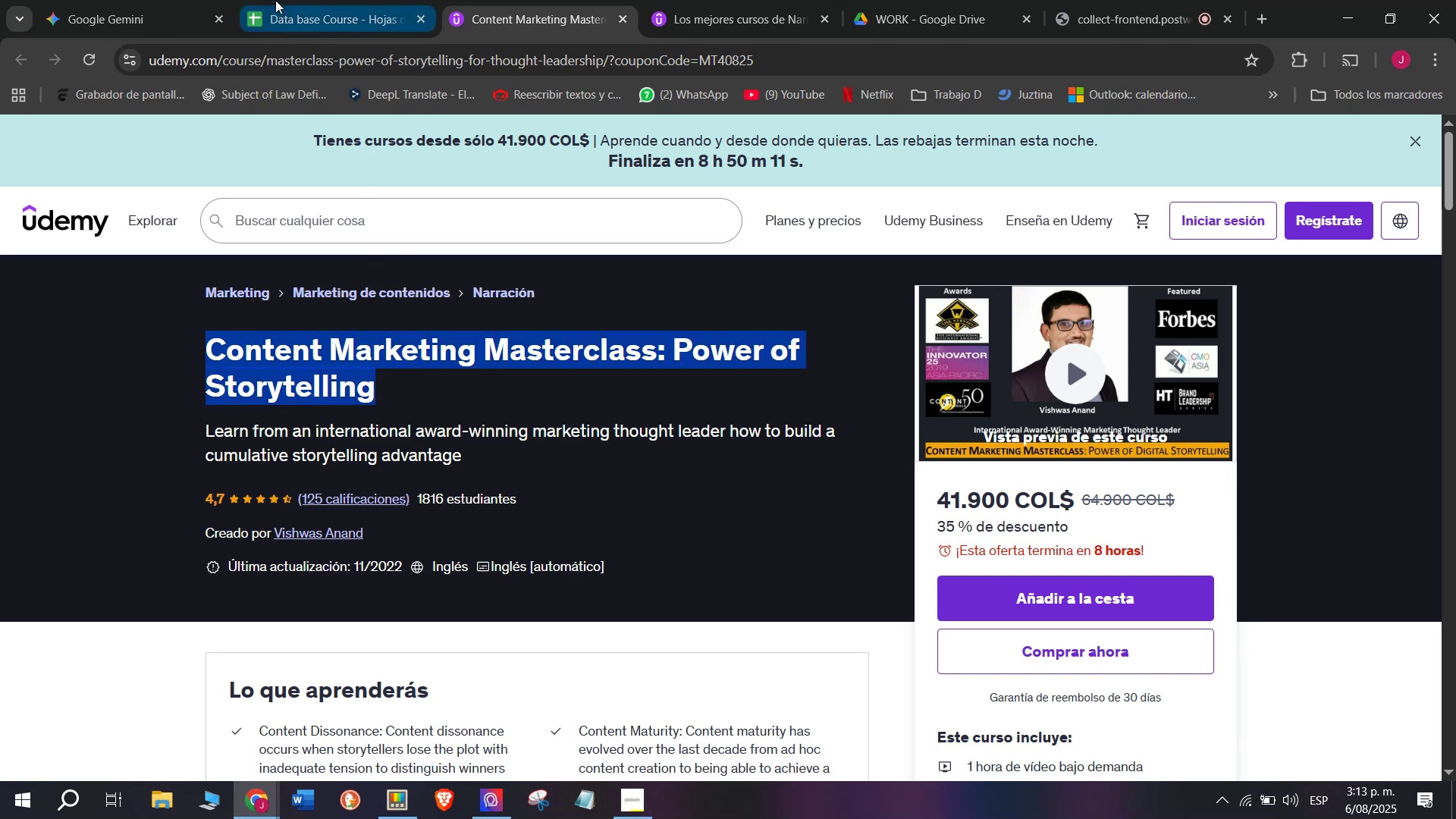 
key(Control+ControlLeft)
 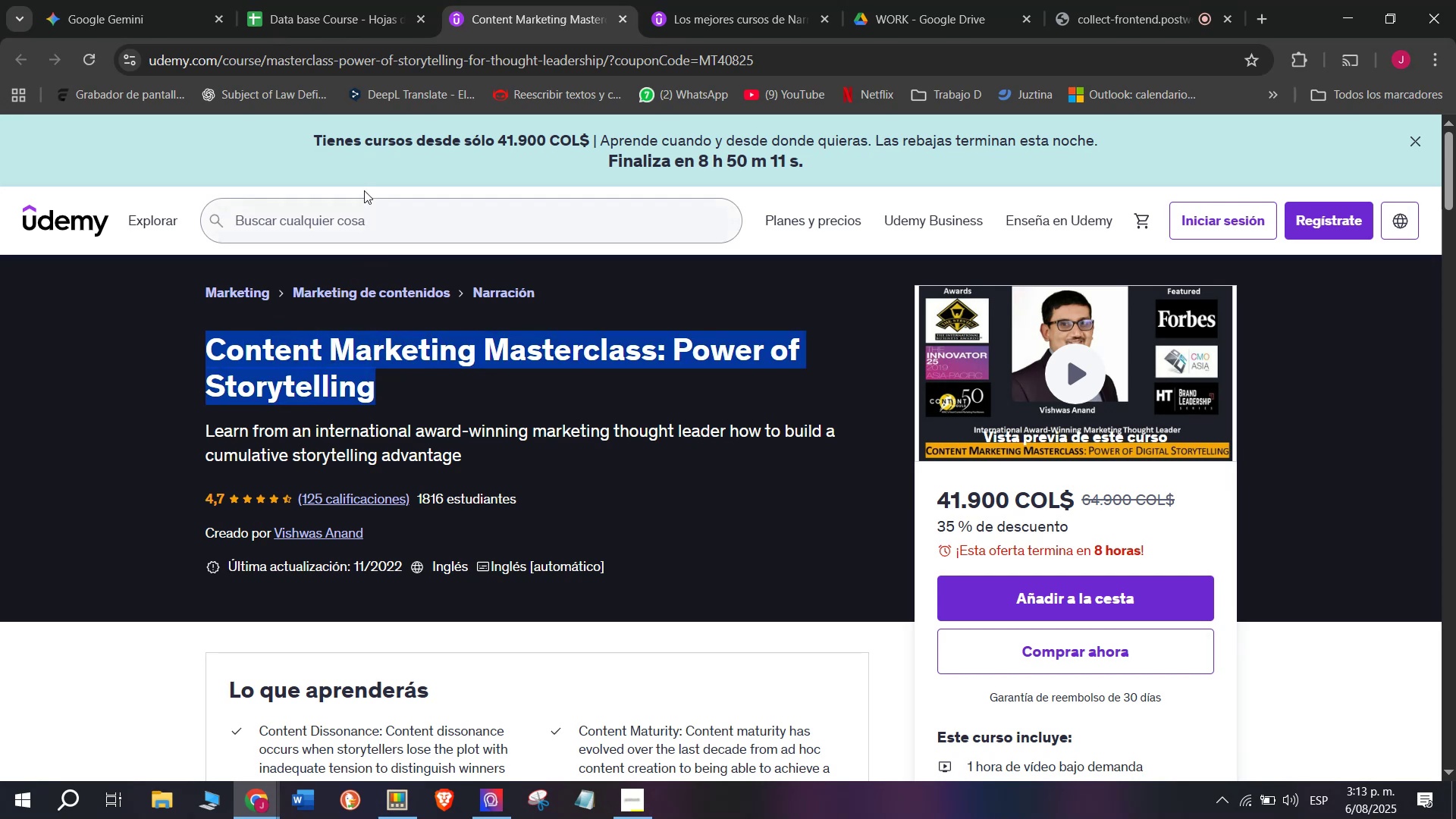 
key(Control+C)
 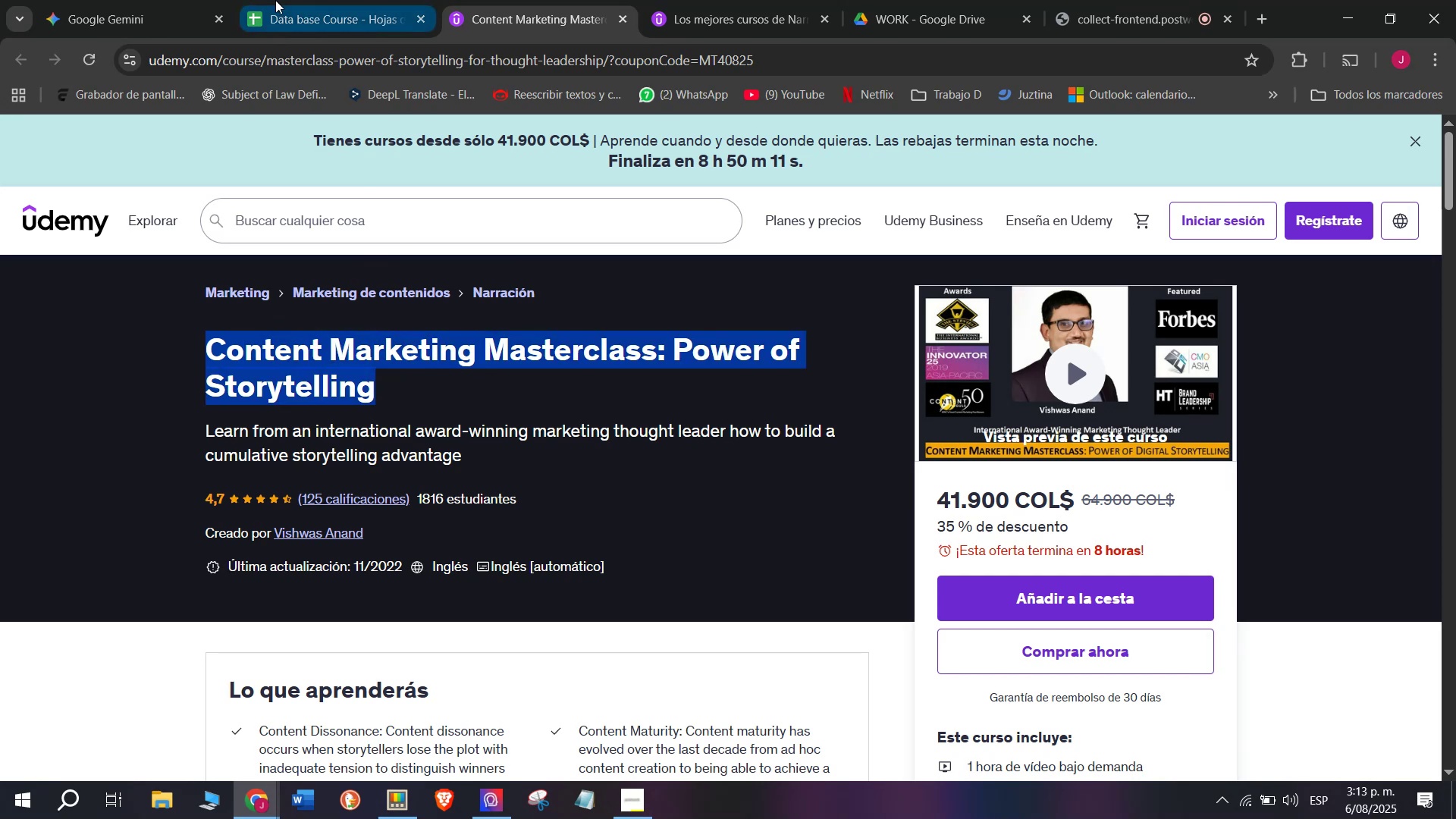 
left_click([275, 0])
 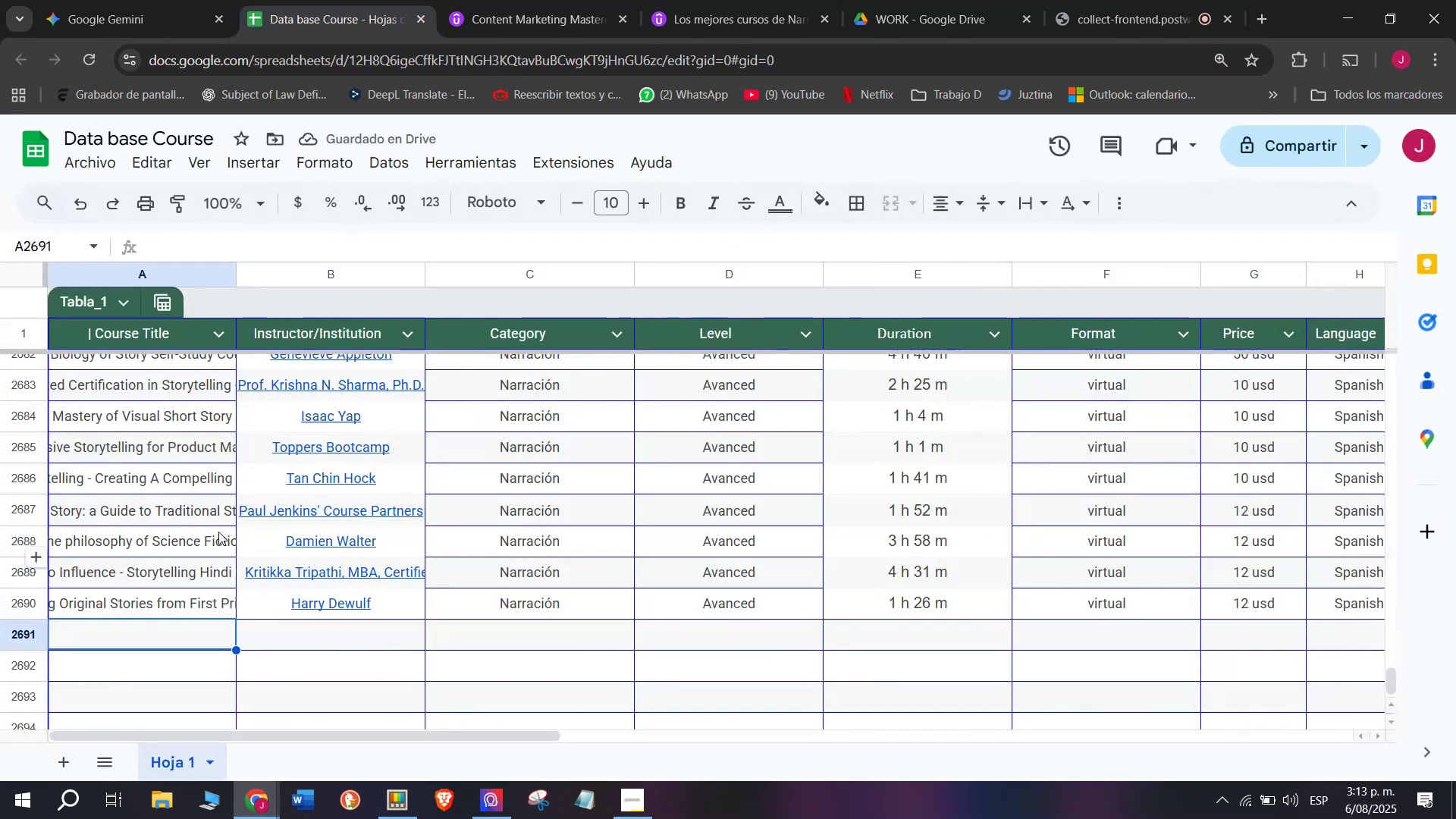 
key(Z)
 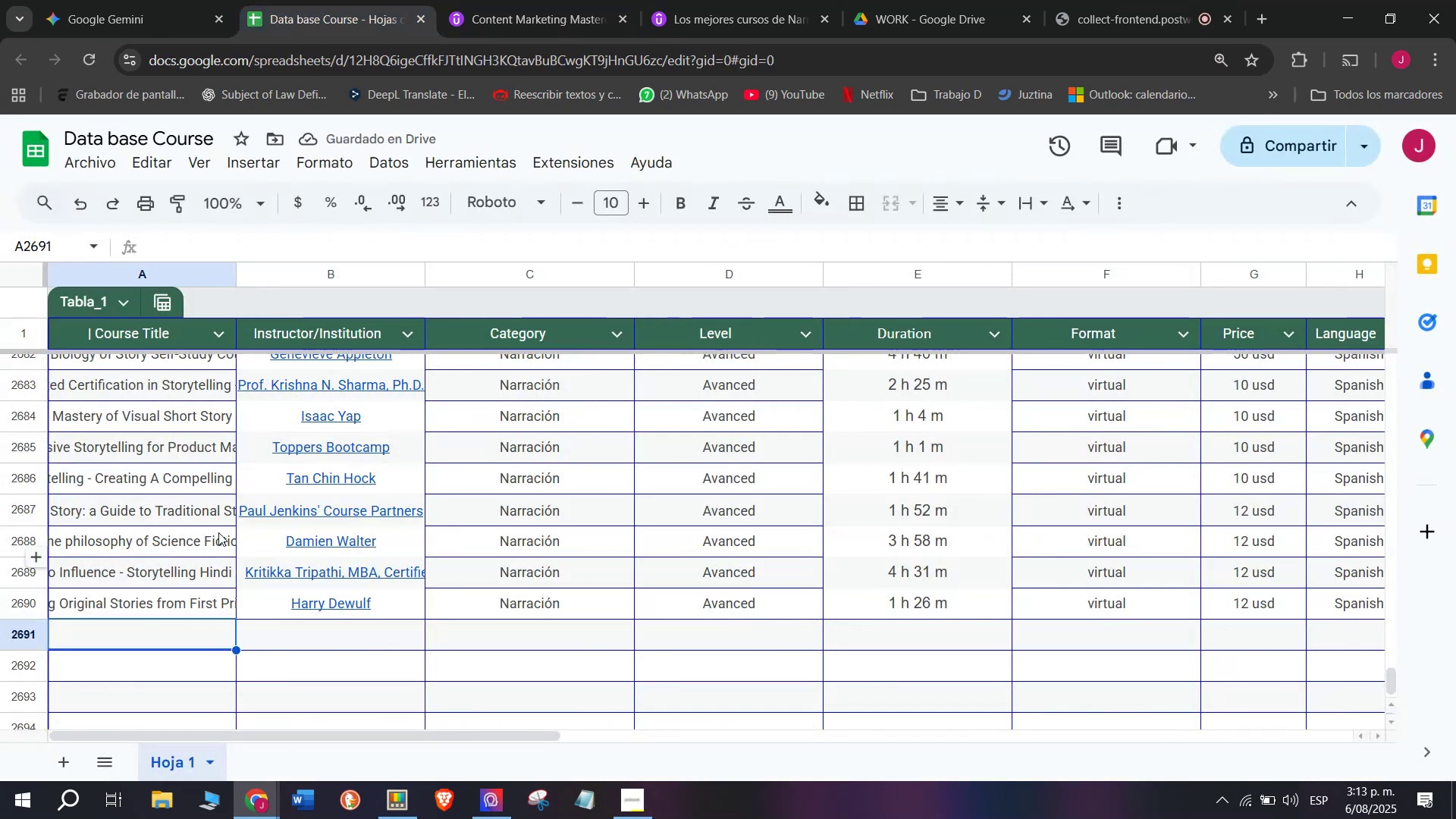 
key(Control+ControlLeft)
 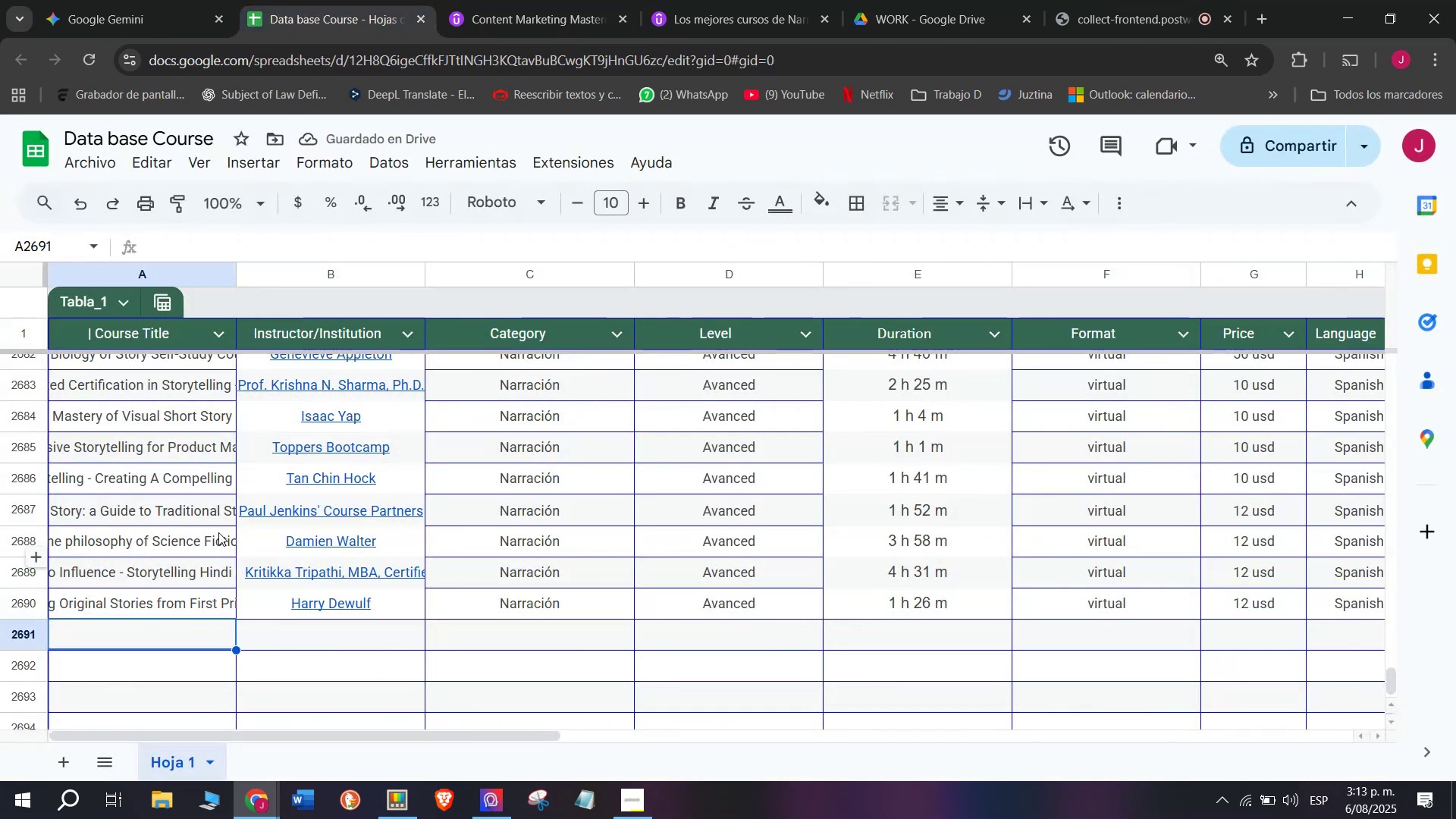 
key(Control+V)
 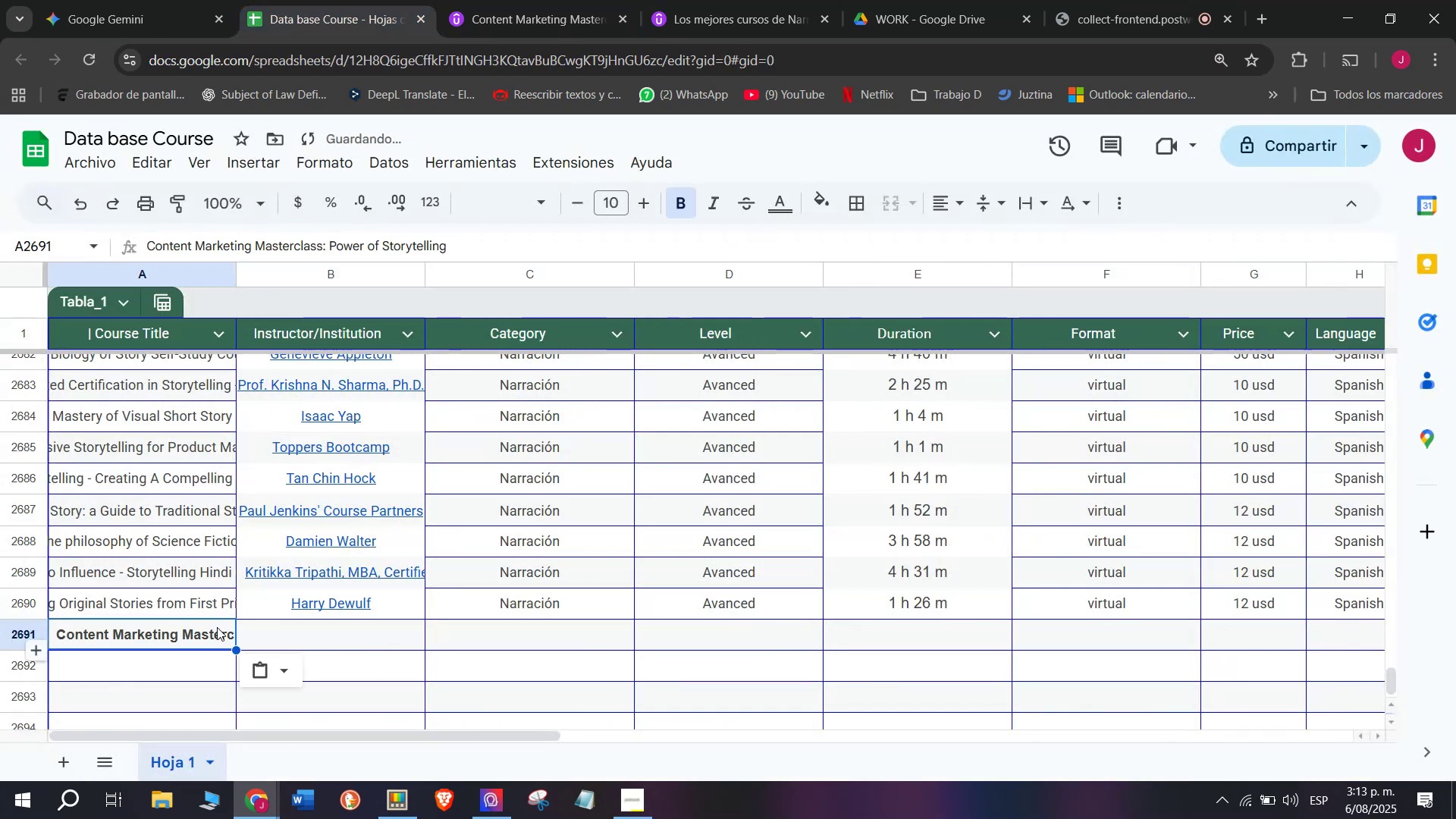 
key(Control+Shift+ControlLeft)
 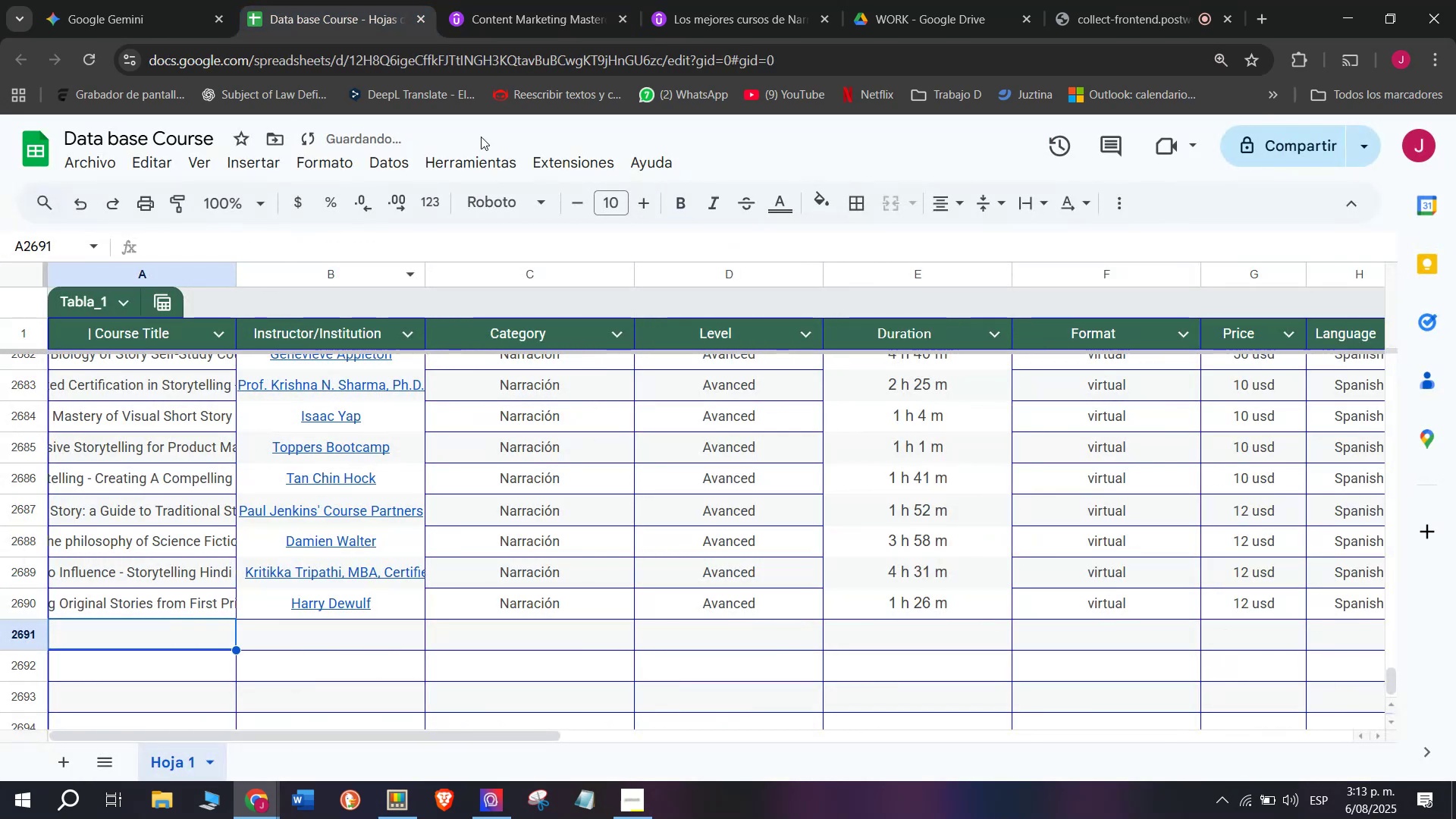 
key(Shift+ShiftLeft)
 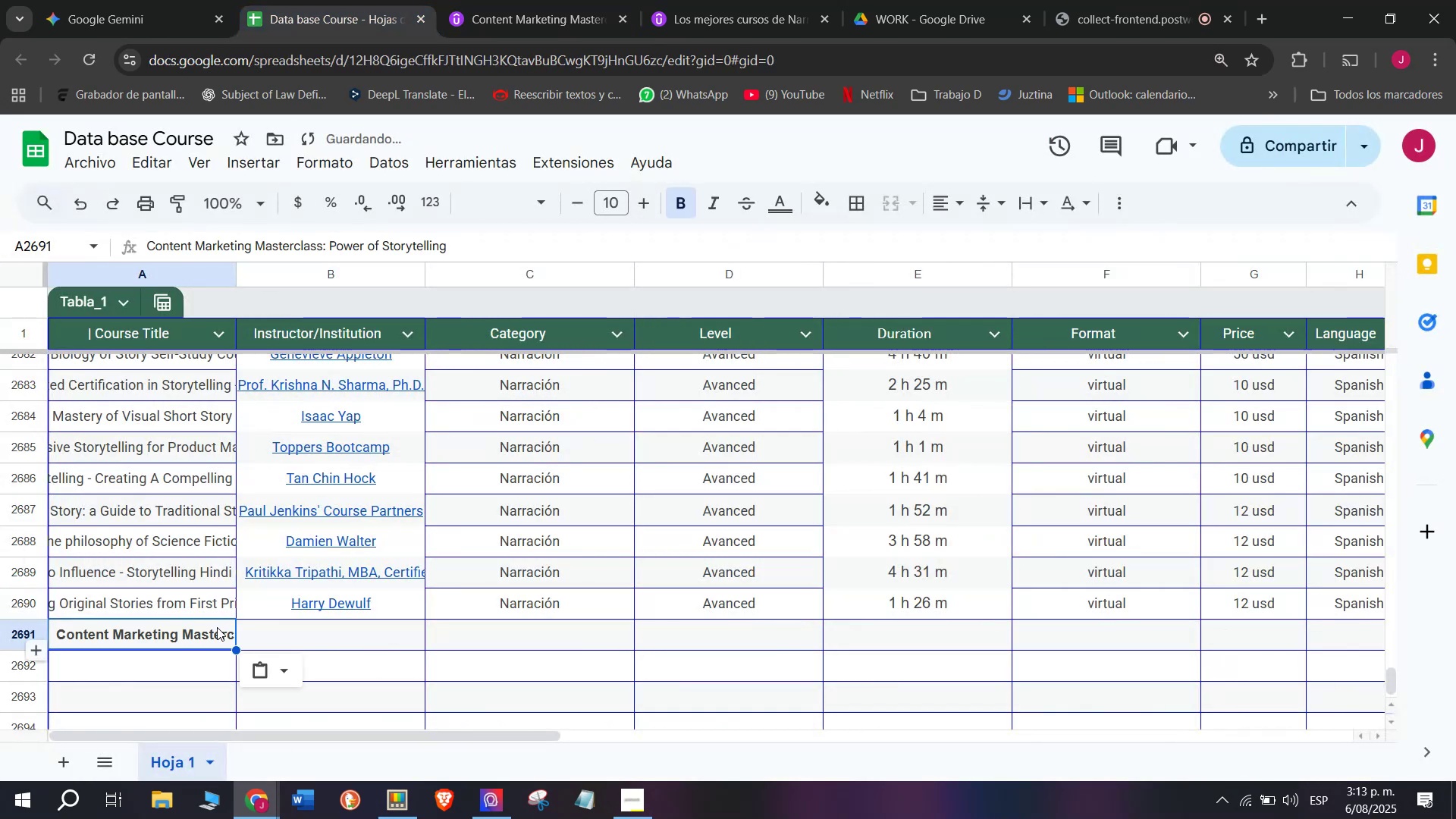 
key(Control+Shift+Z)
 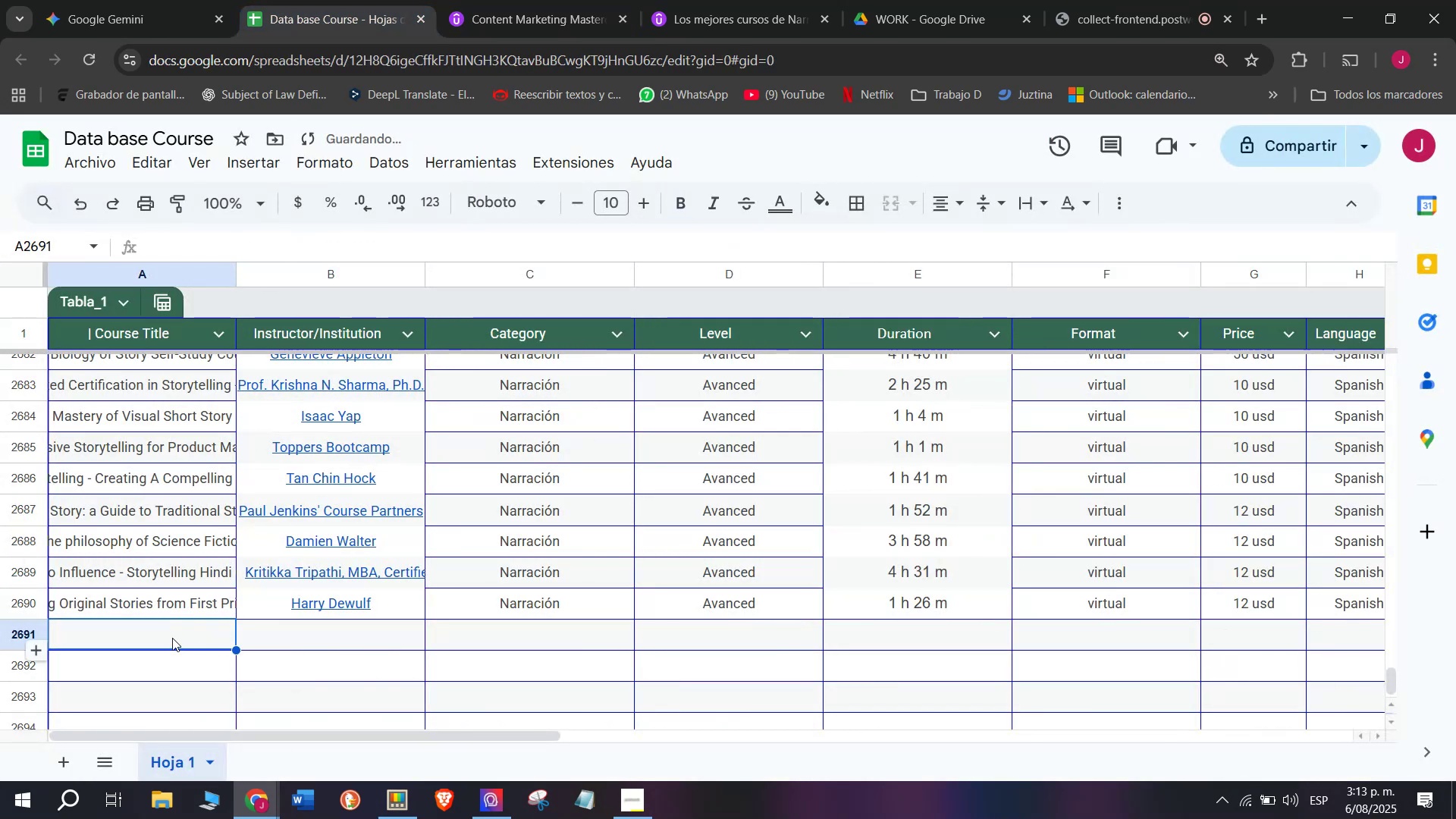 
double_click([172, 638])
 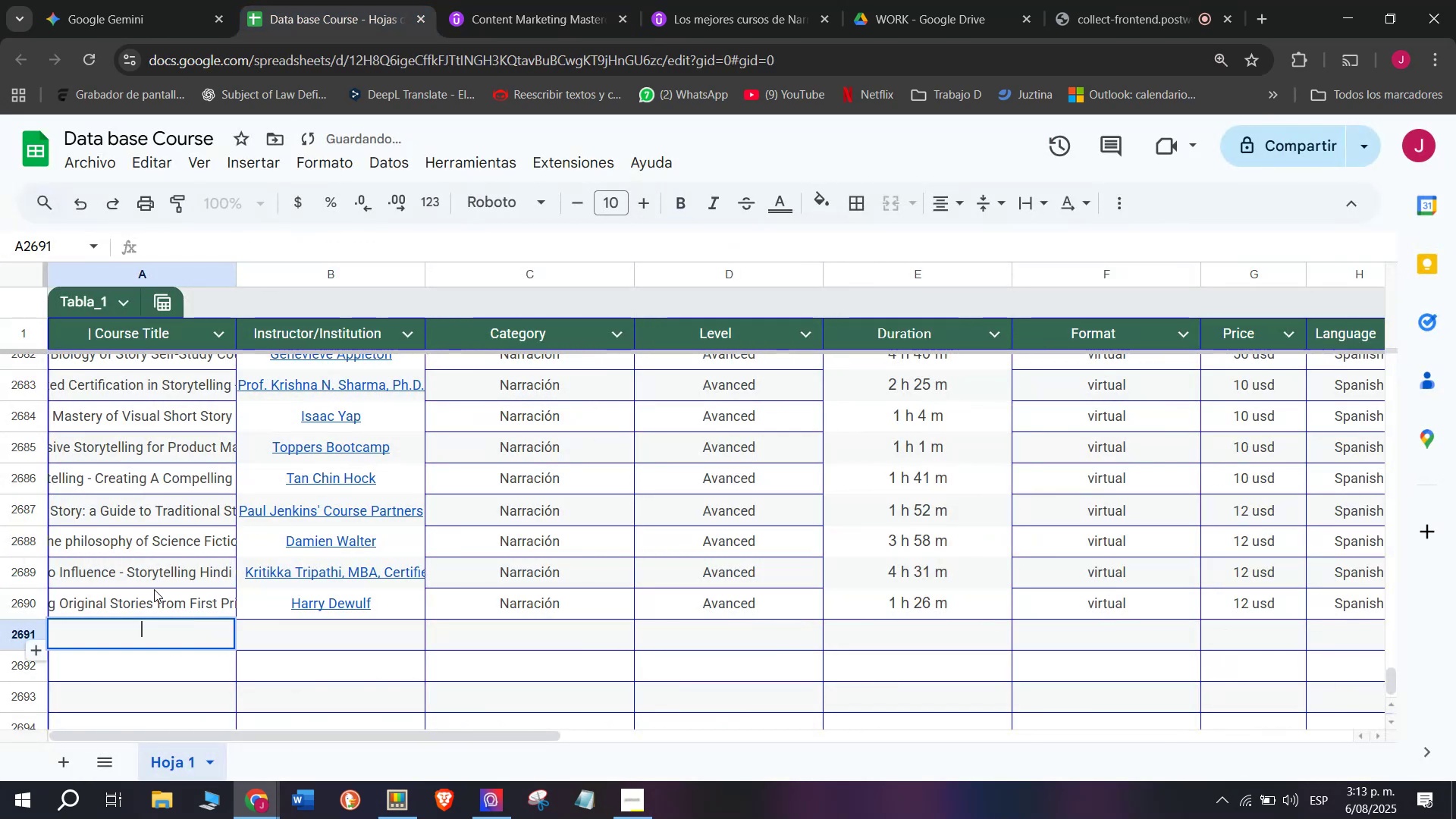 
key(Control+ControlLeft)
 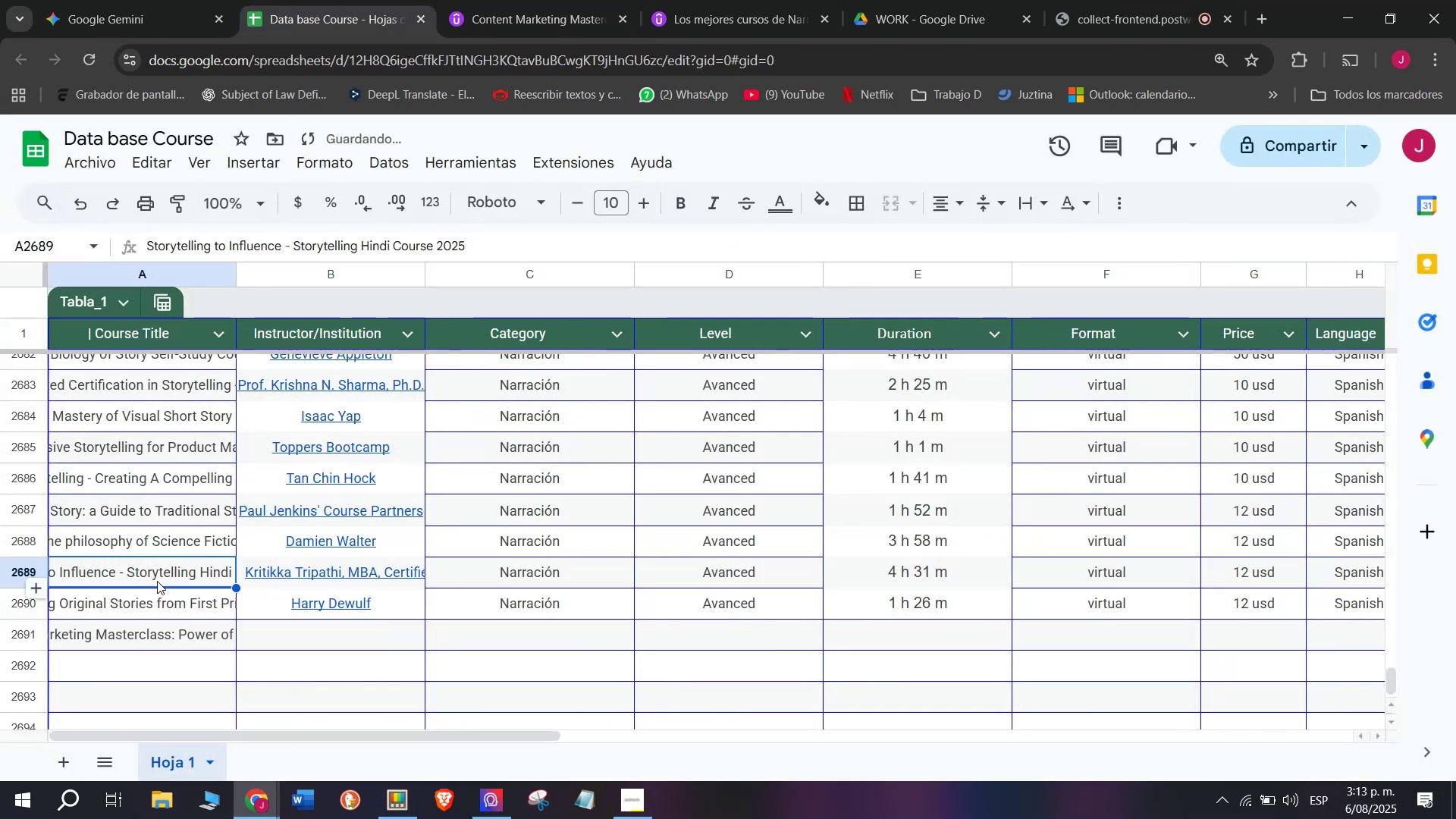 
key(Z)
 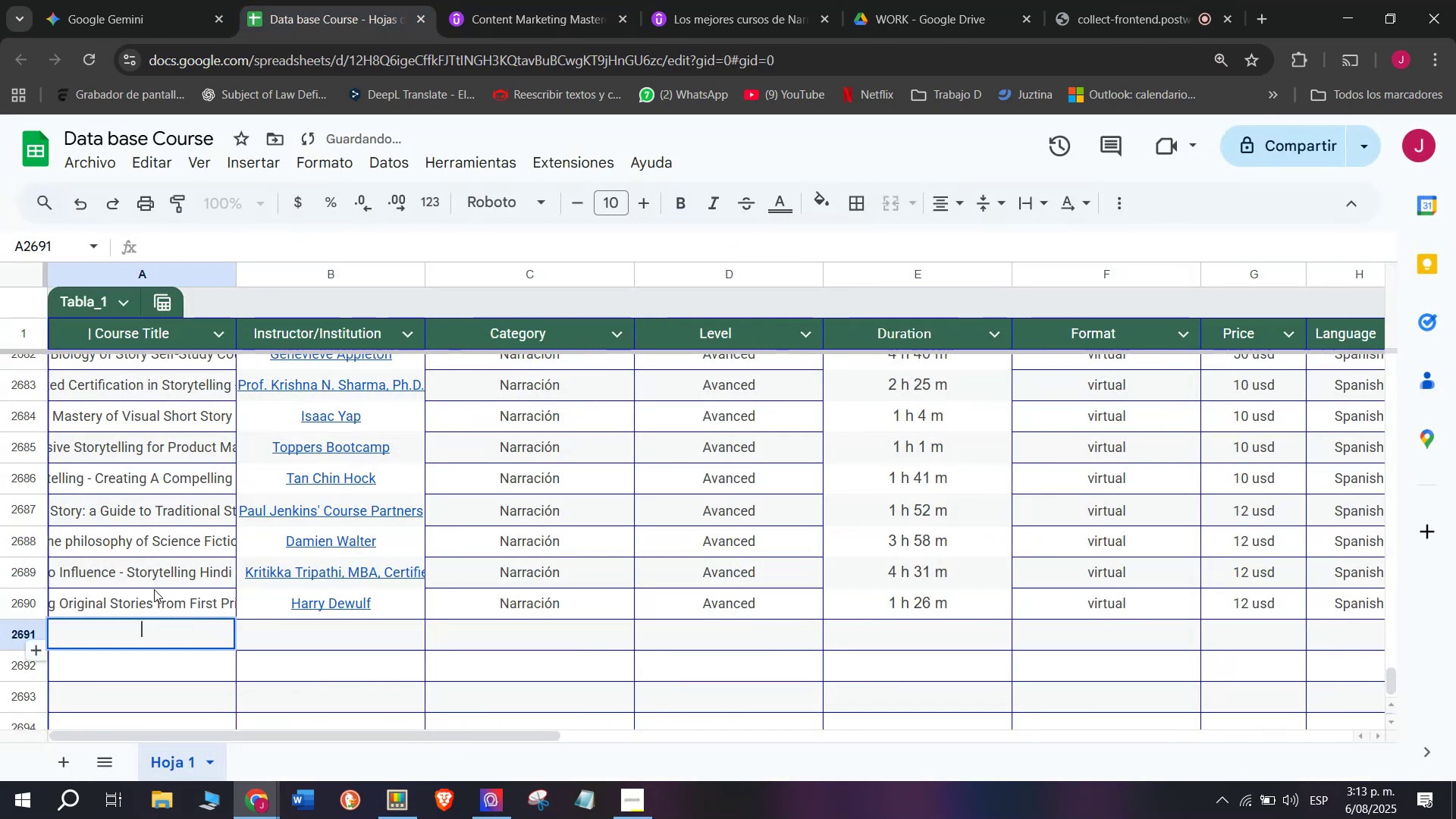 
key(Control+V)
 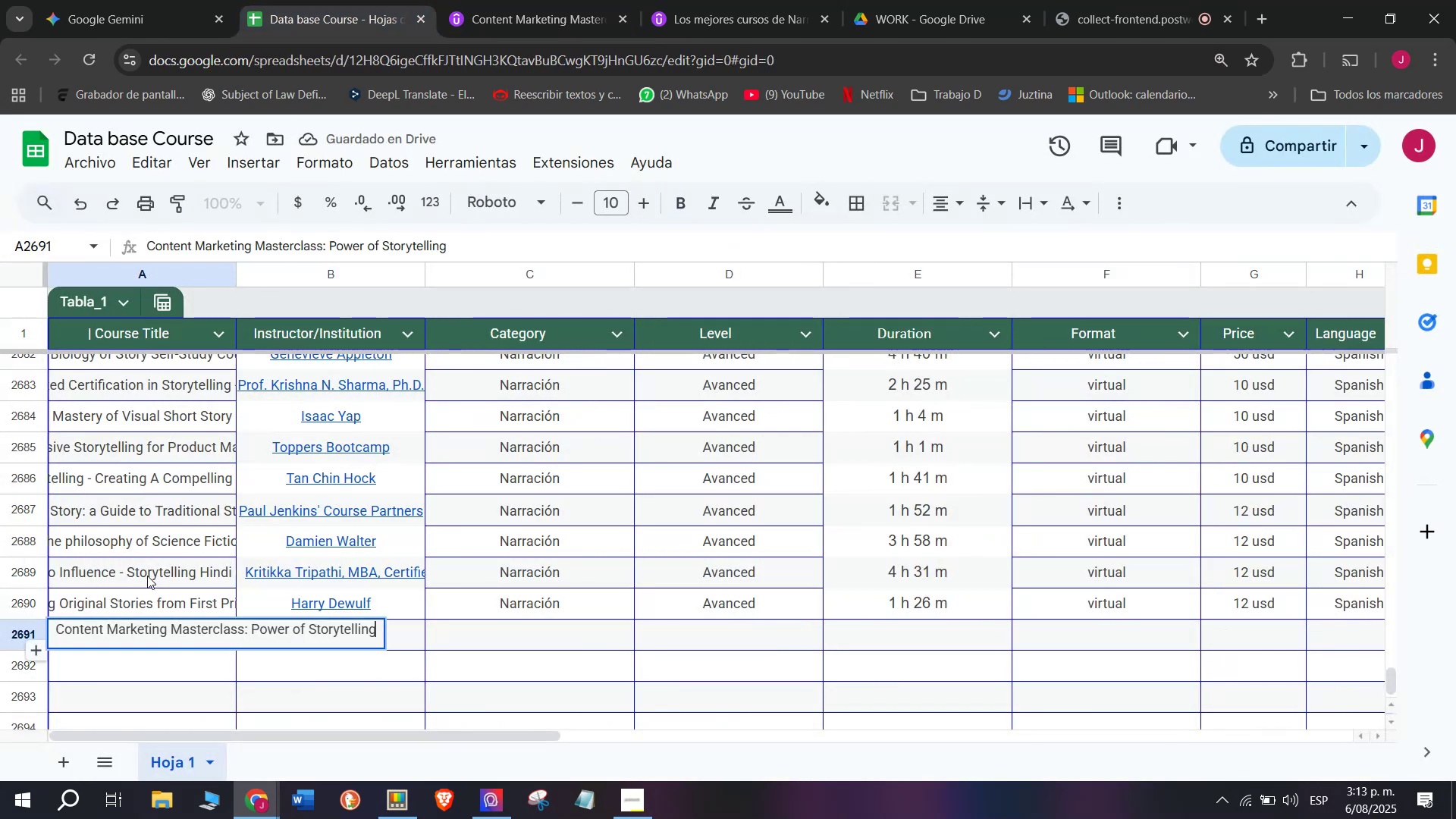 
left_click([147, 576])
 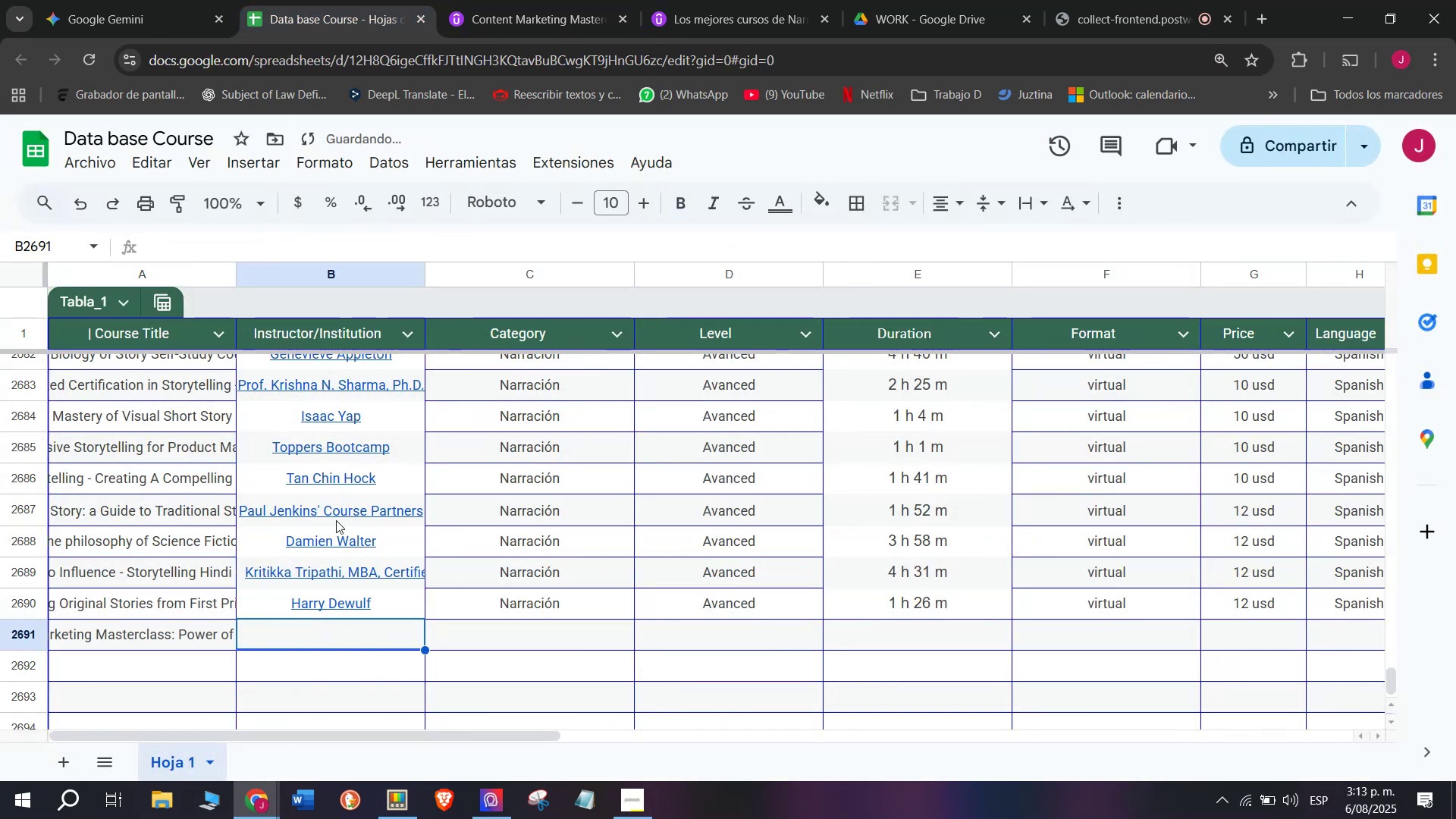 
left_click([516, 0])
 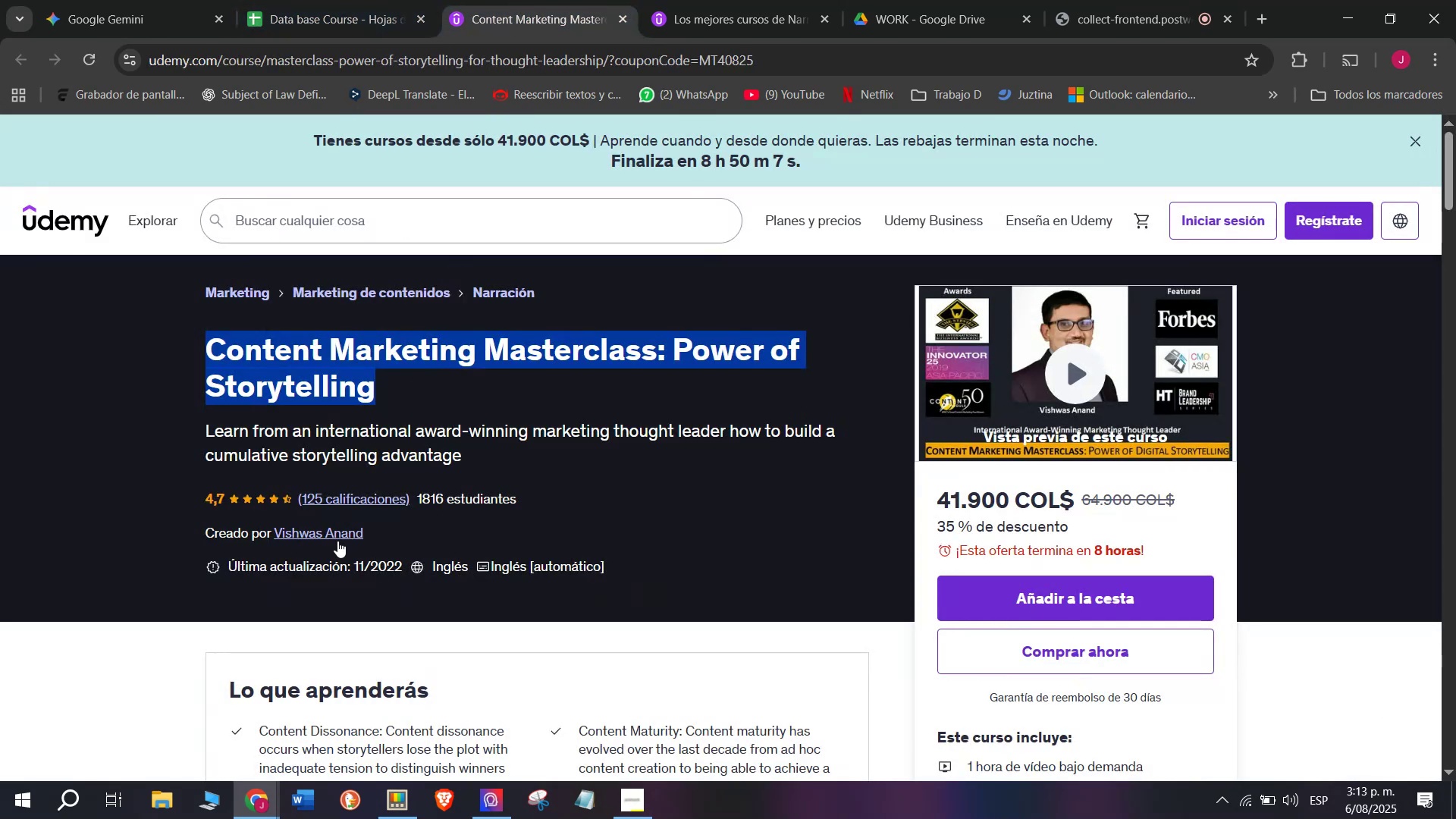 
left_click([337, 541])
 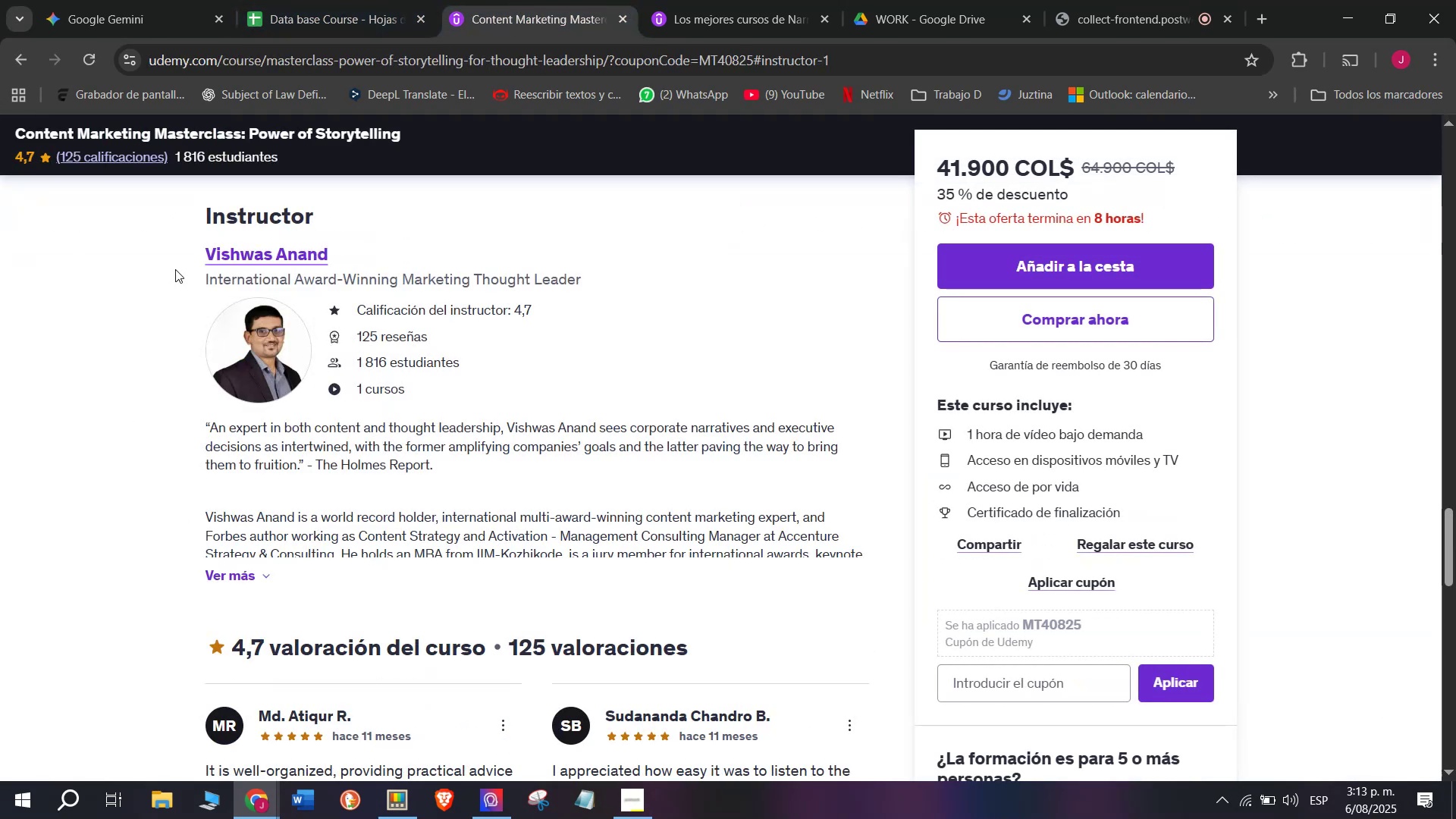 
left_click_drag(start_coordinate=[180, 244], to_coordinate=[370, 242])
 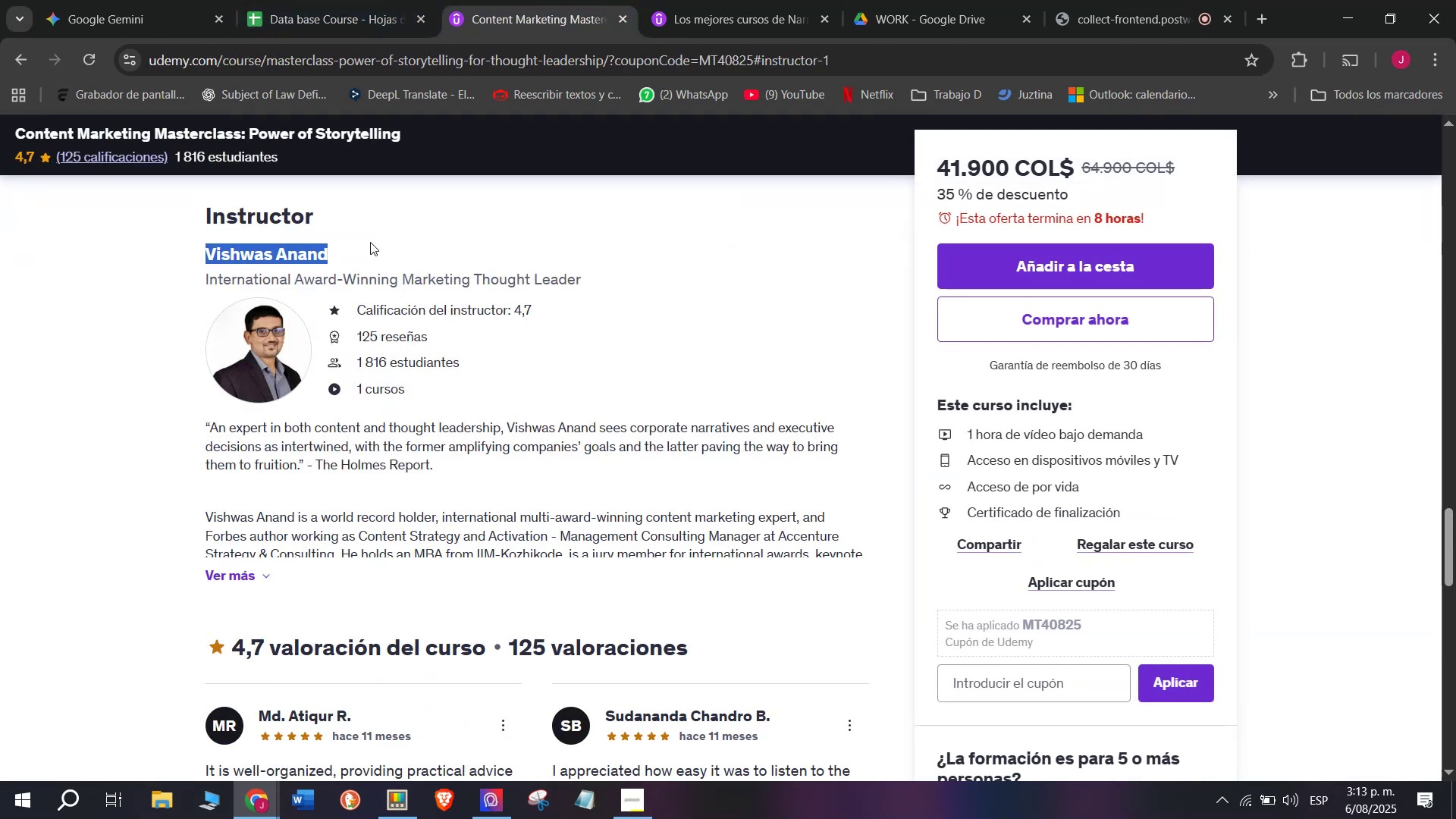 
key(Break)
 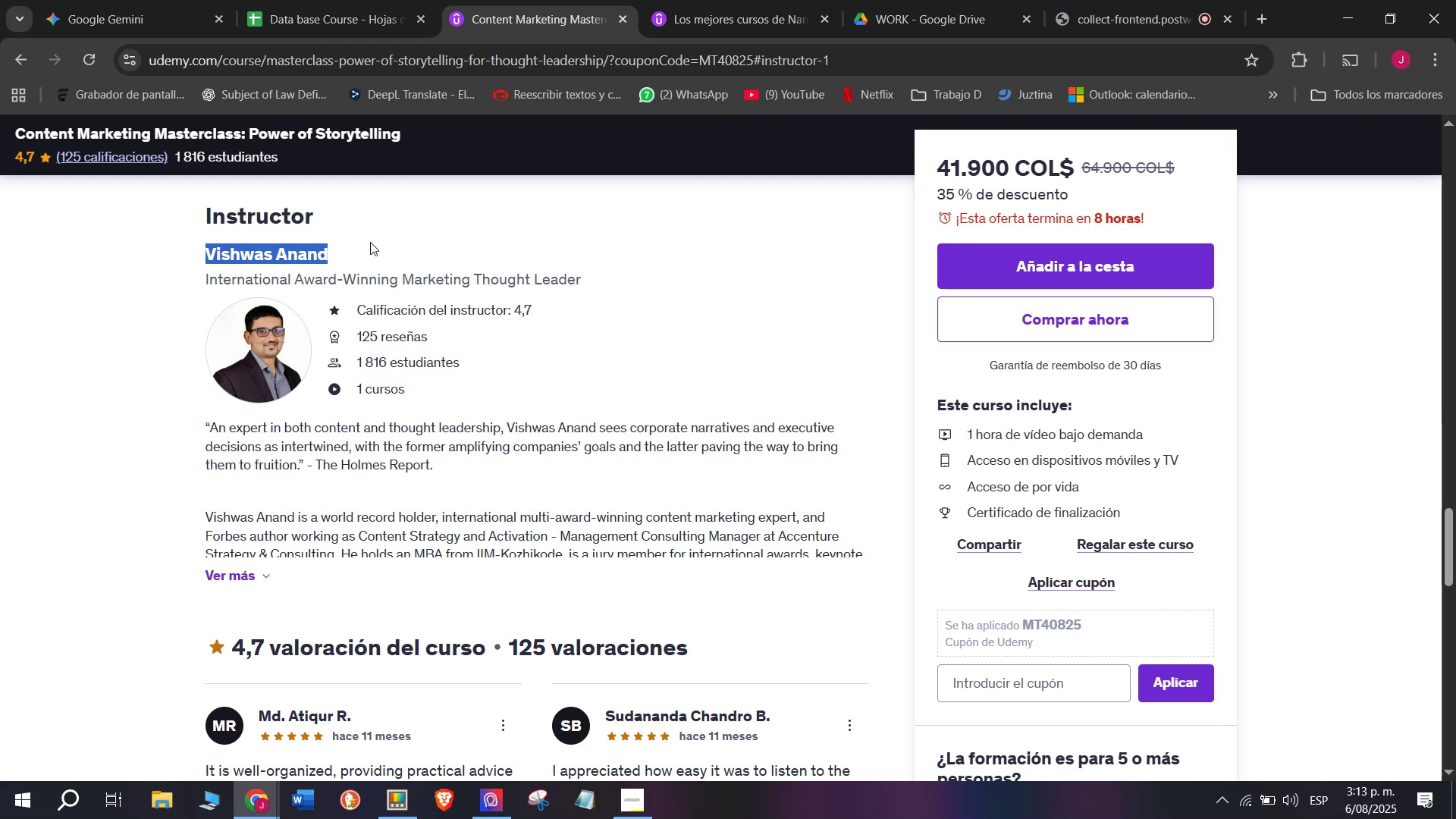 
key(Control+ControlLeft)
 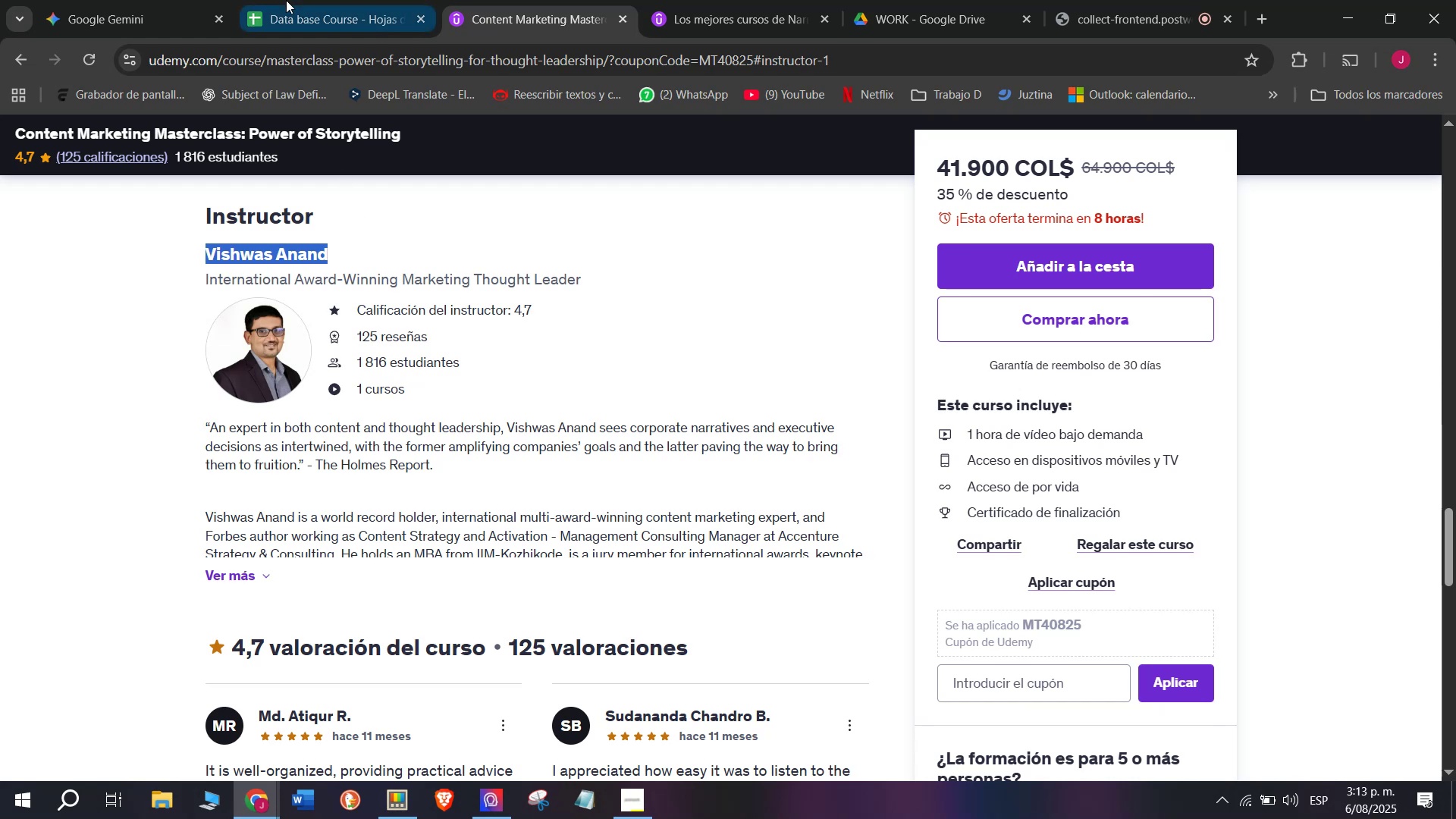 
key(Control+C)
 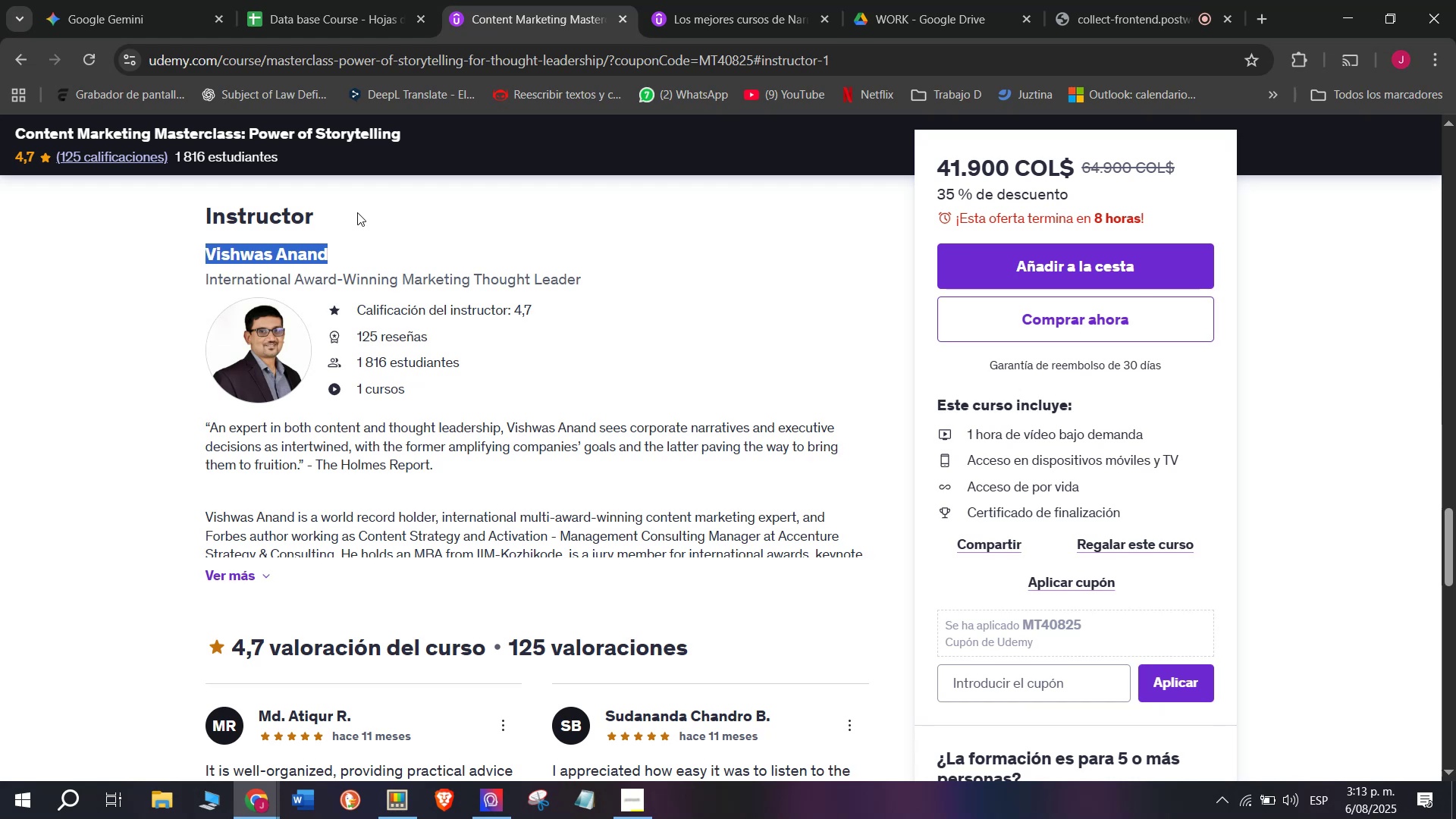 
key(Break)
 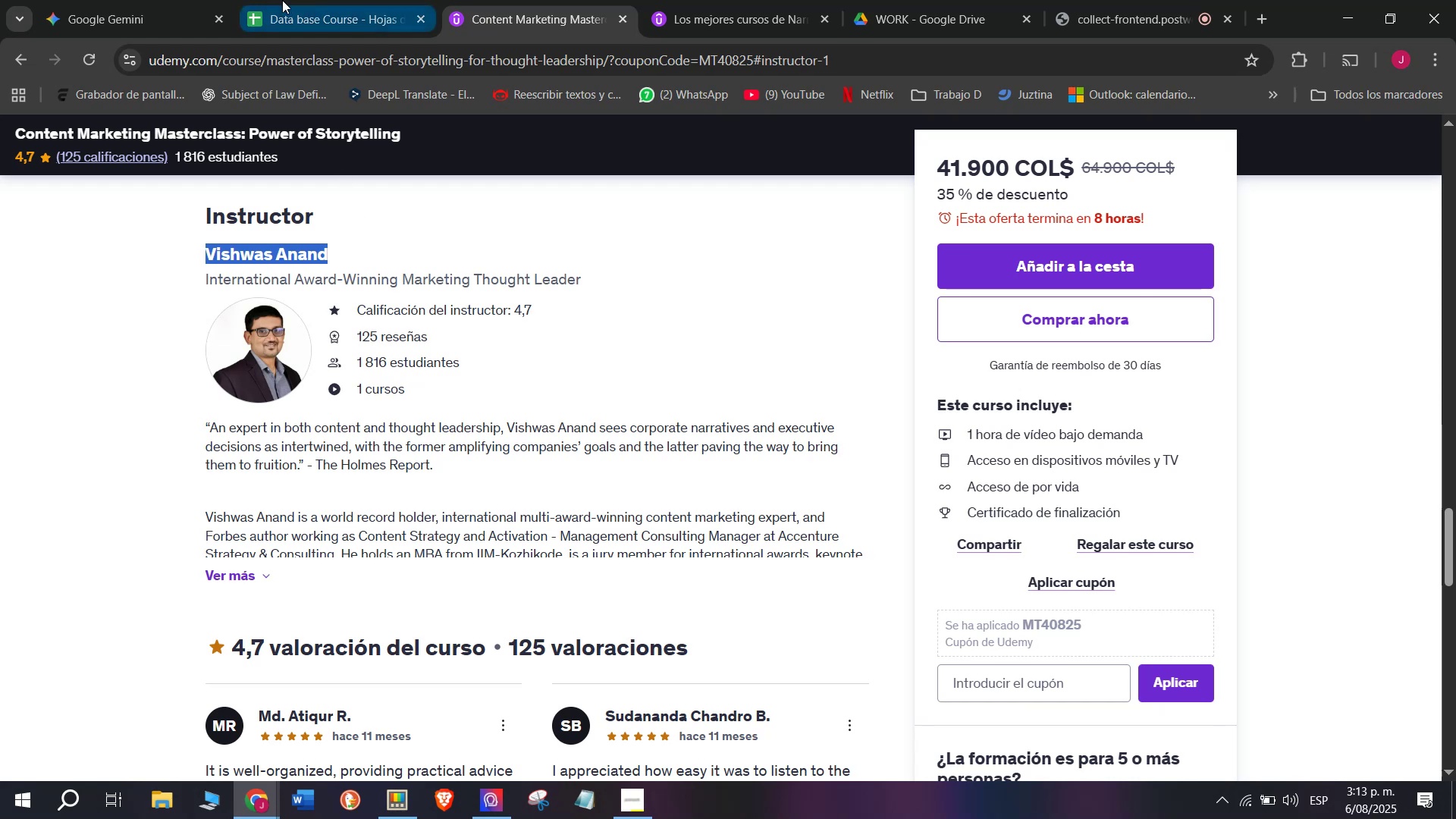 
key(Control+ControlLeft)
 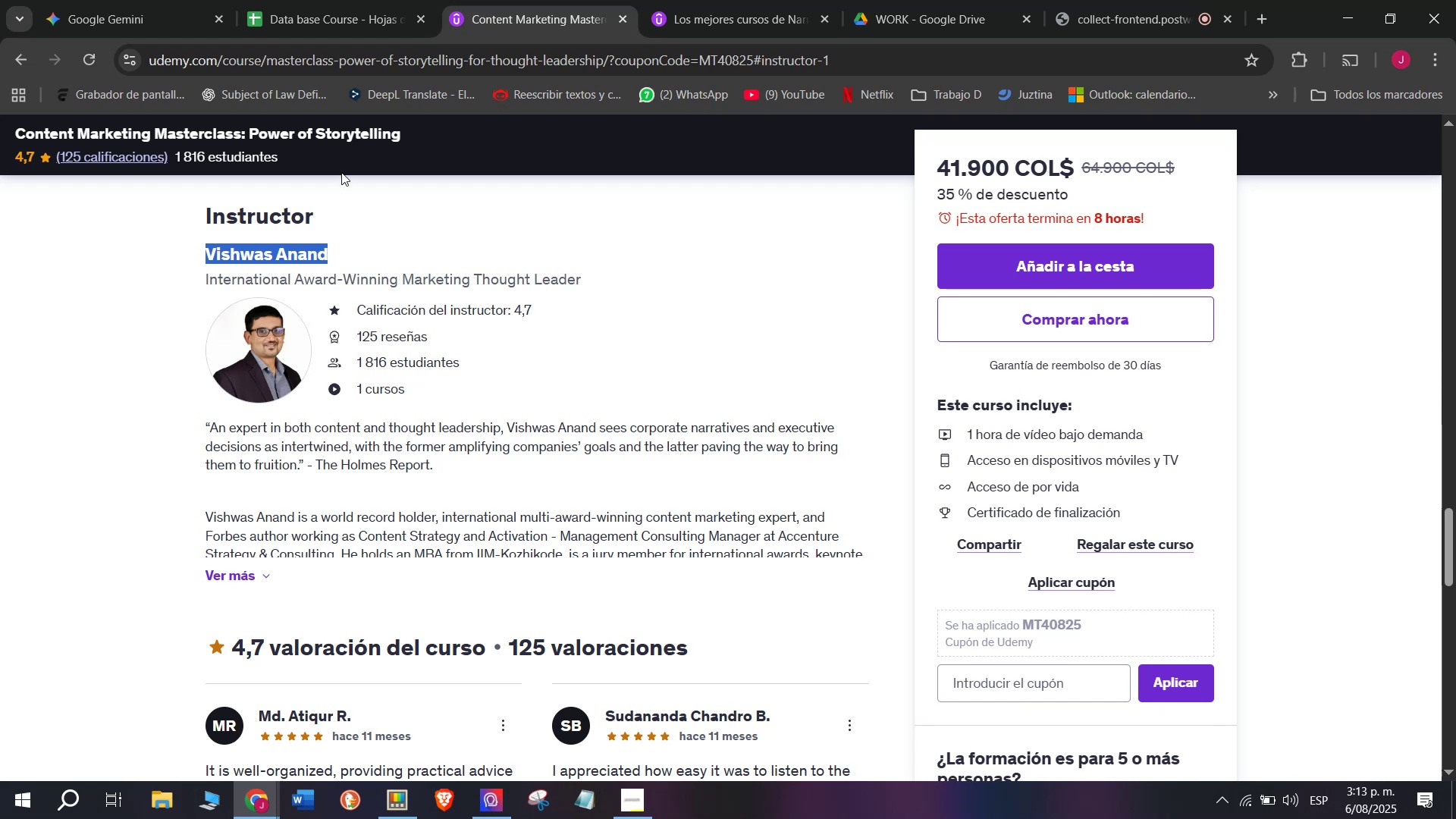 
key(Control+C)
 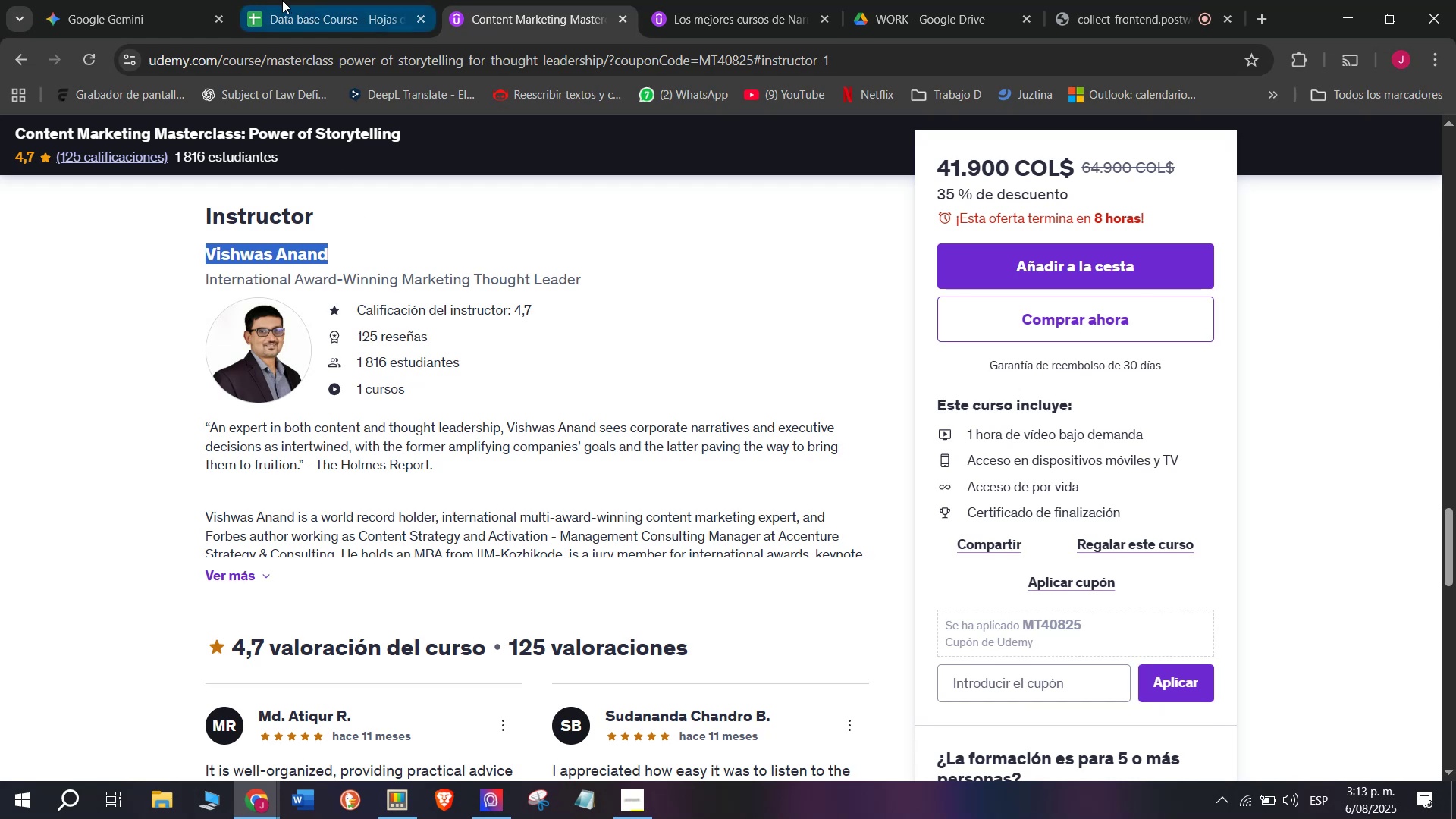 
left_click([281, 0])
 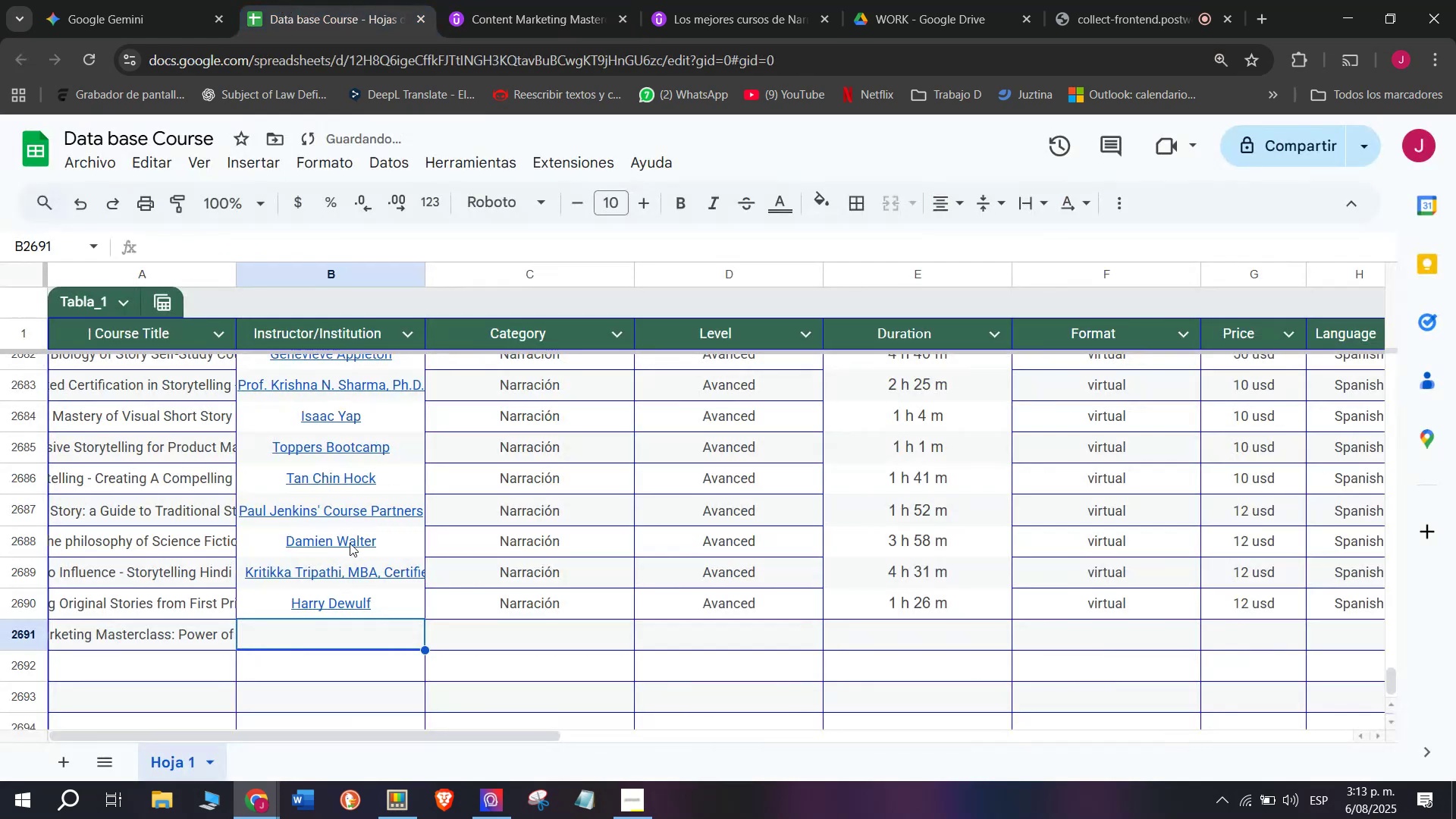 
key(Z)
 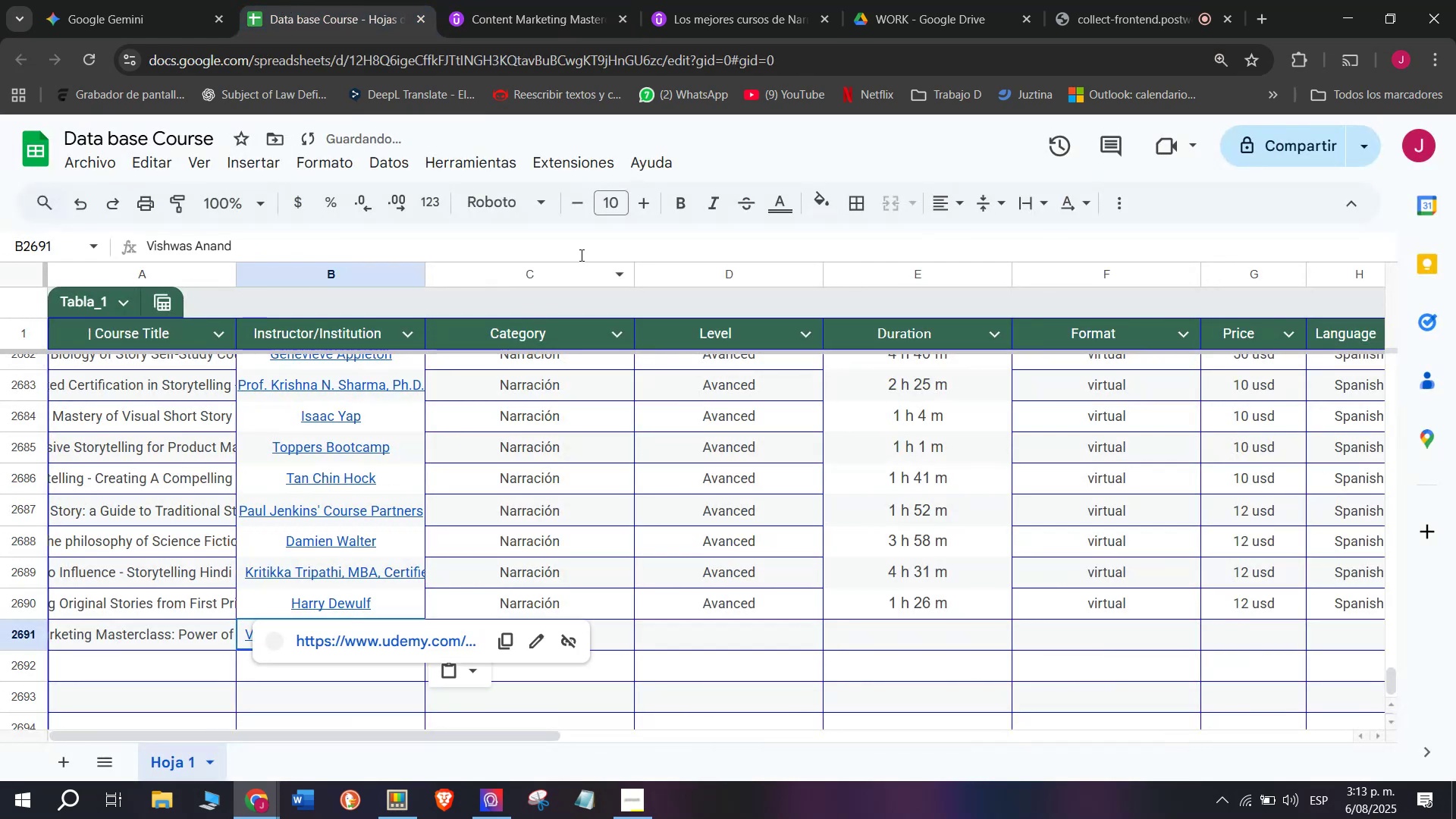 
key(Control+ControlLeft)
 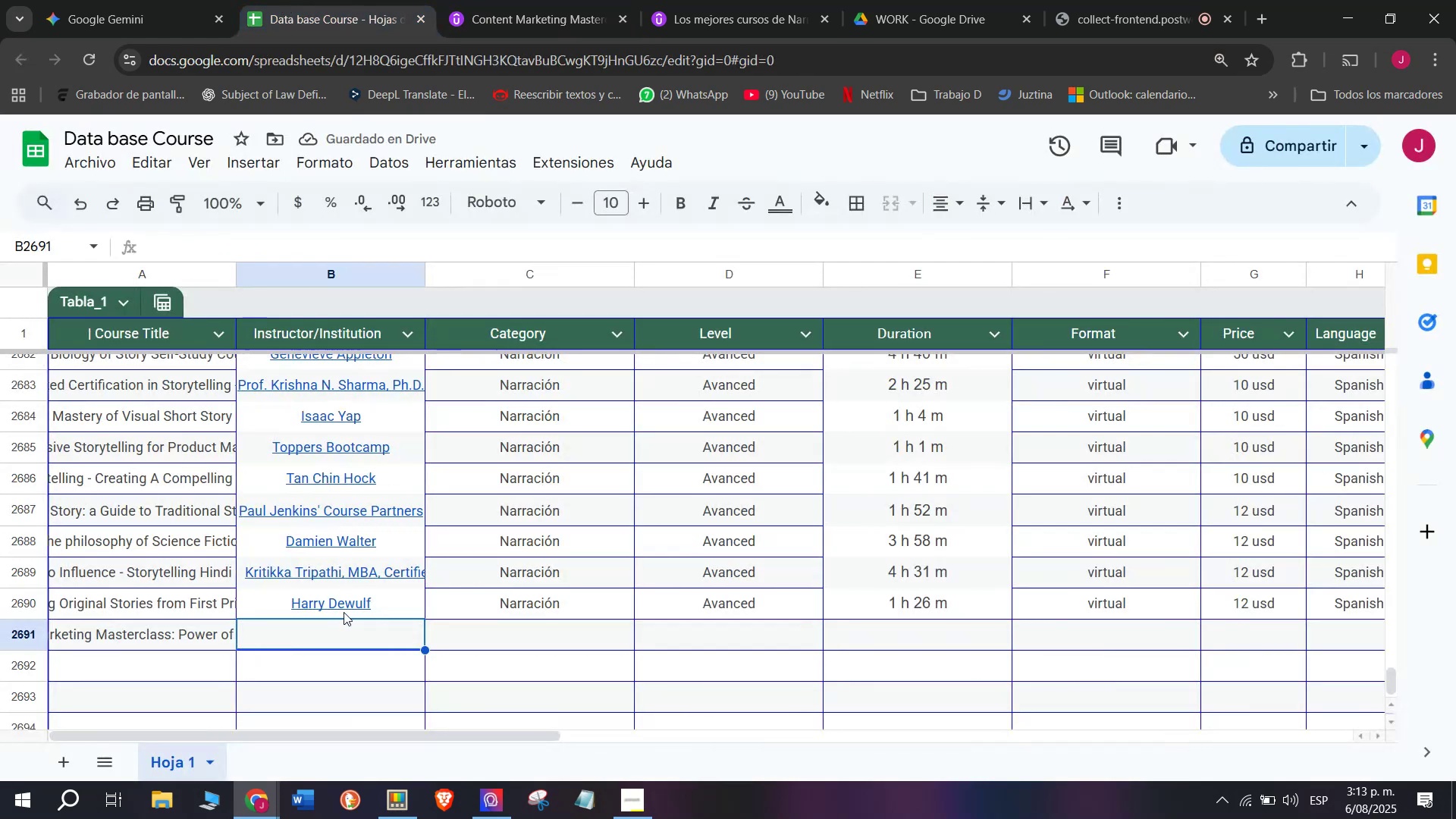 
key(Control+V)
 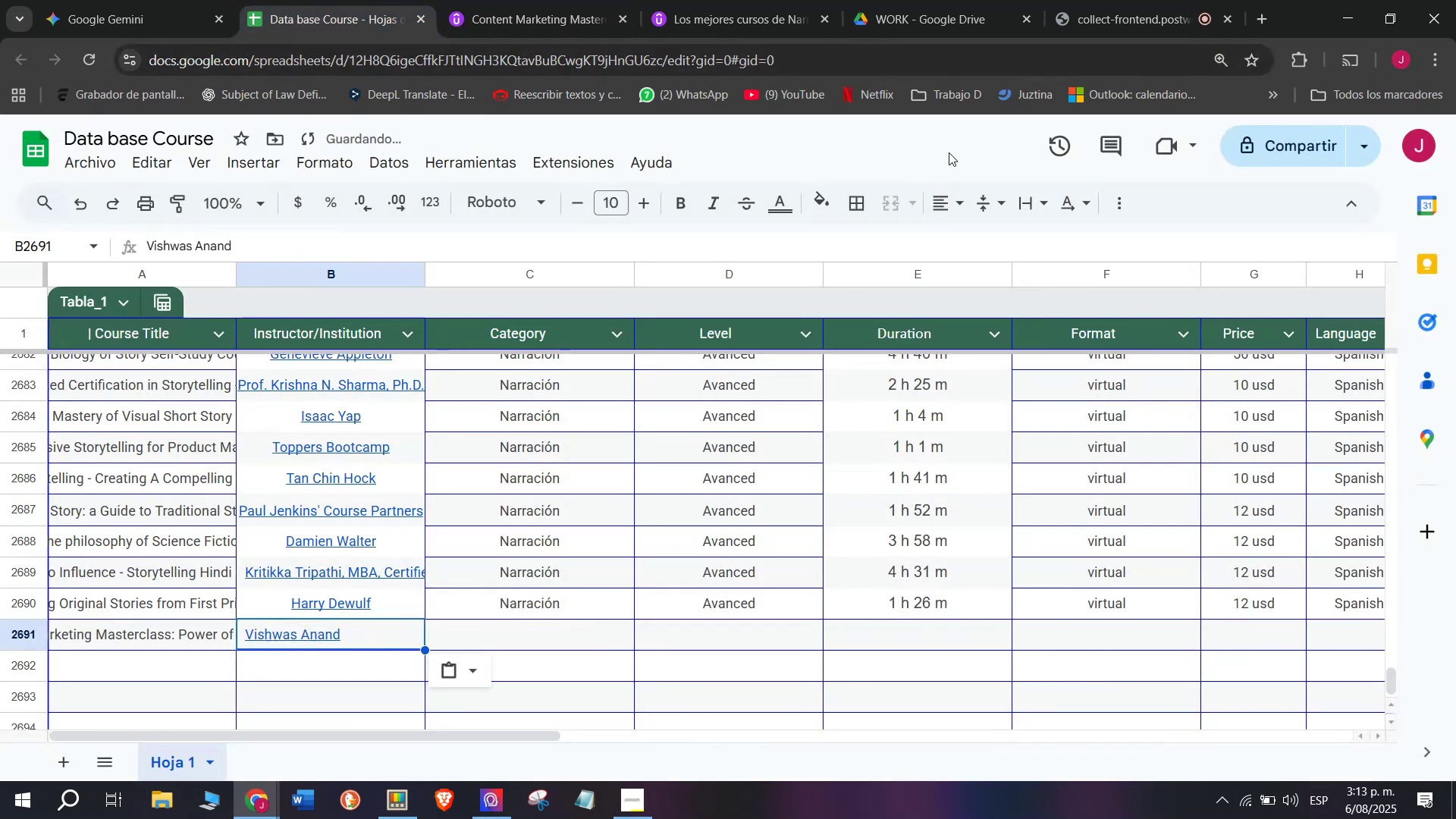 
left_click([955, 202])
 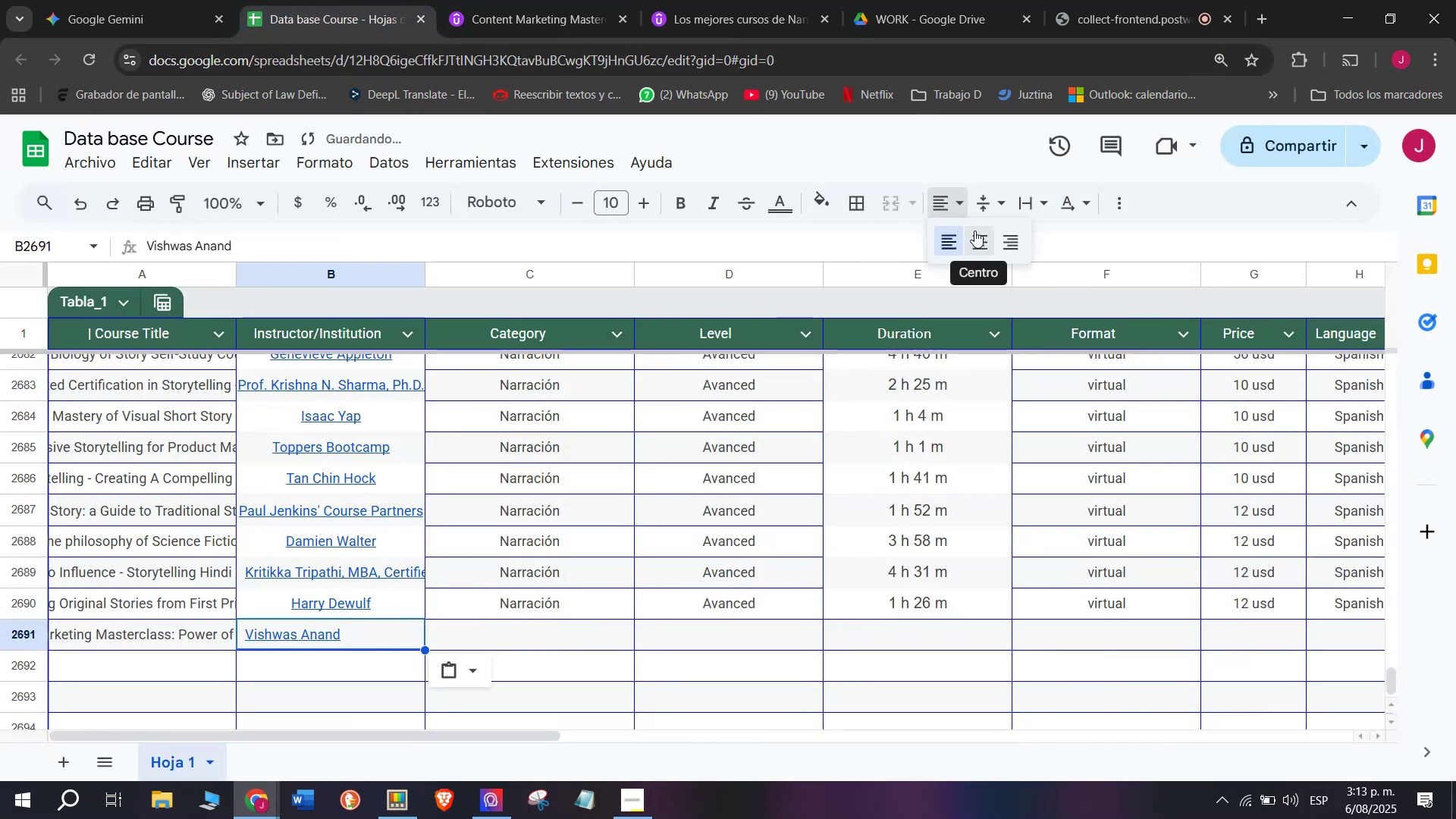 
left_click([976, 231])
 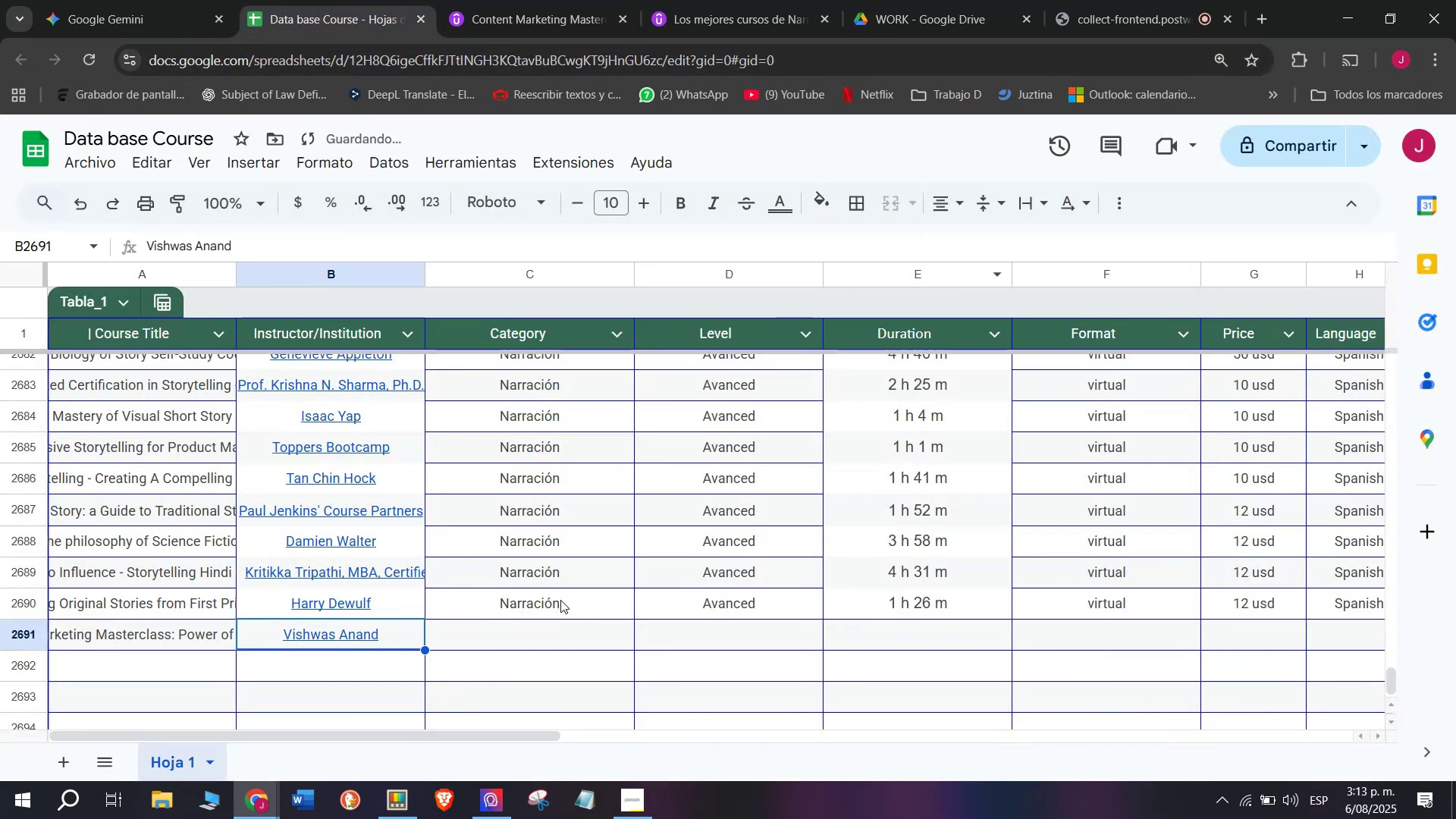 
left_click([560, 600])
 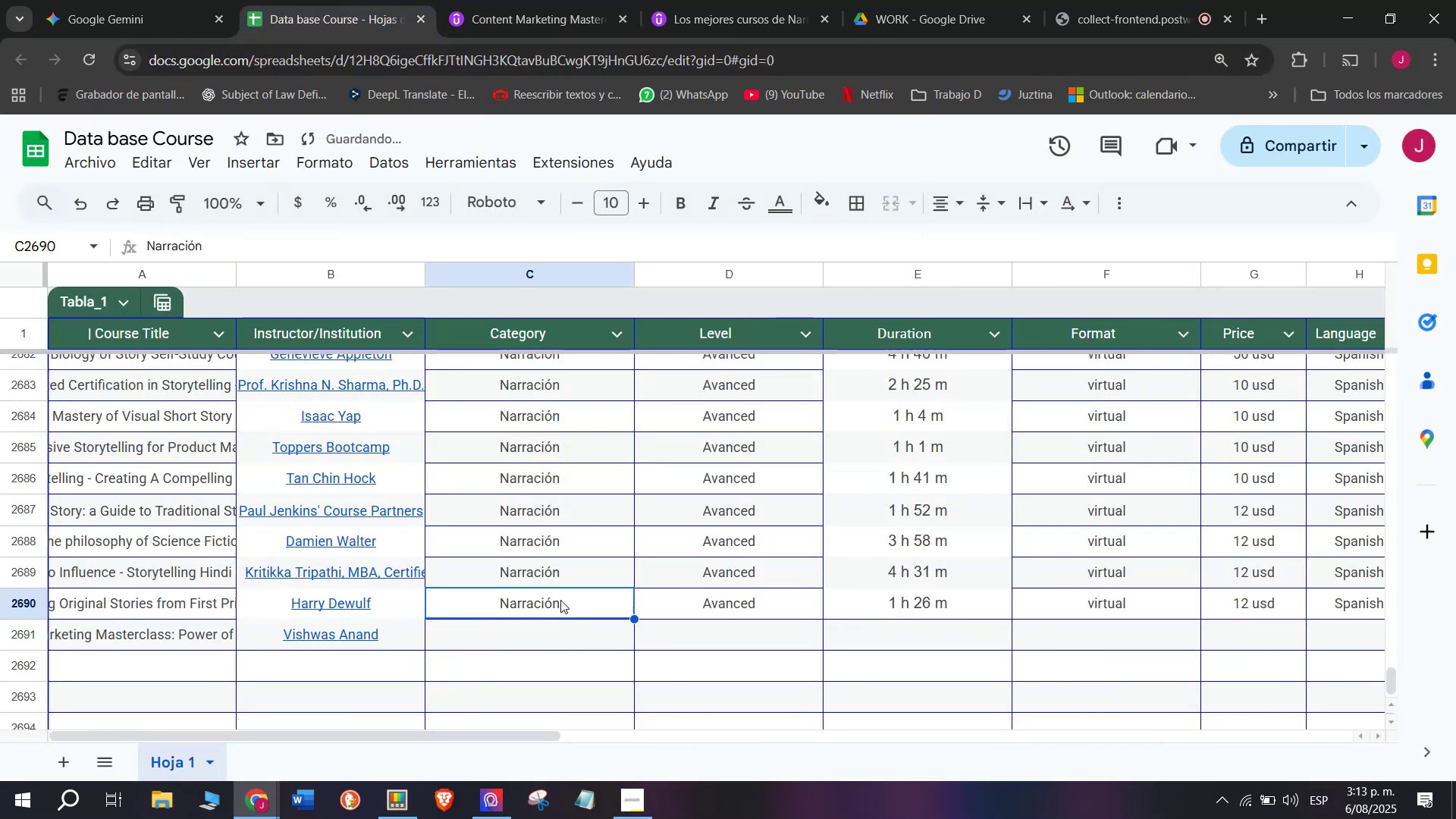 
key(Break)
 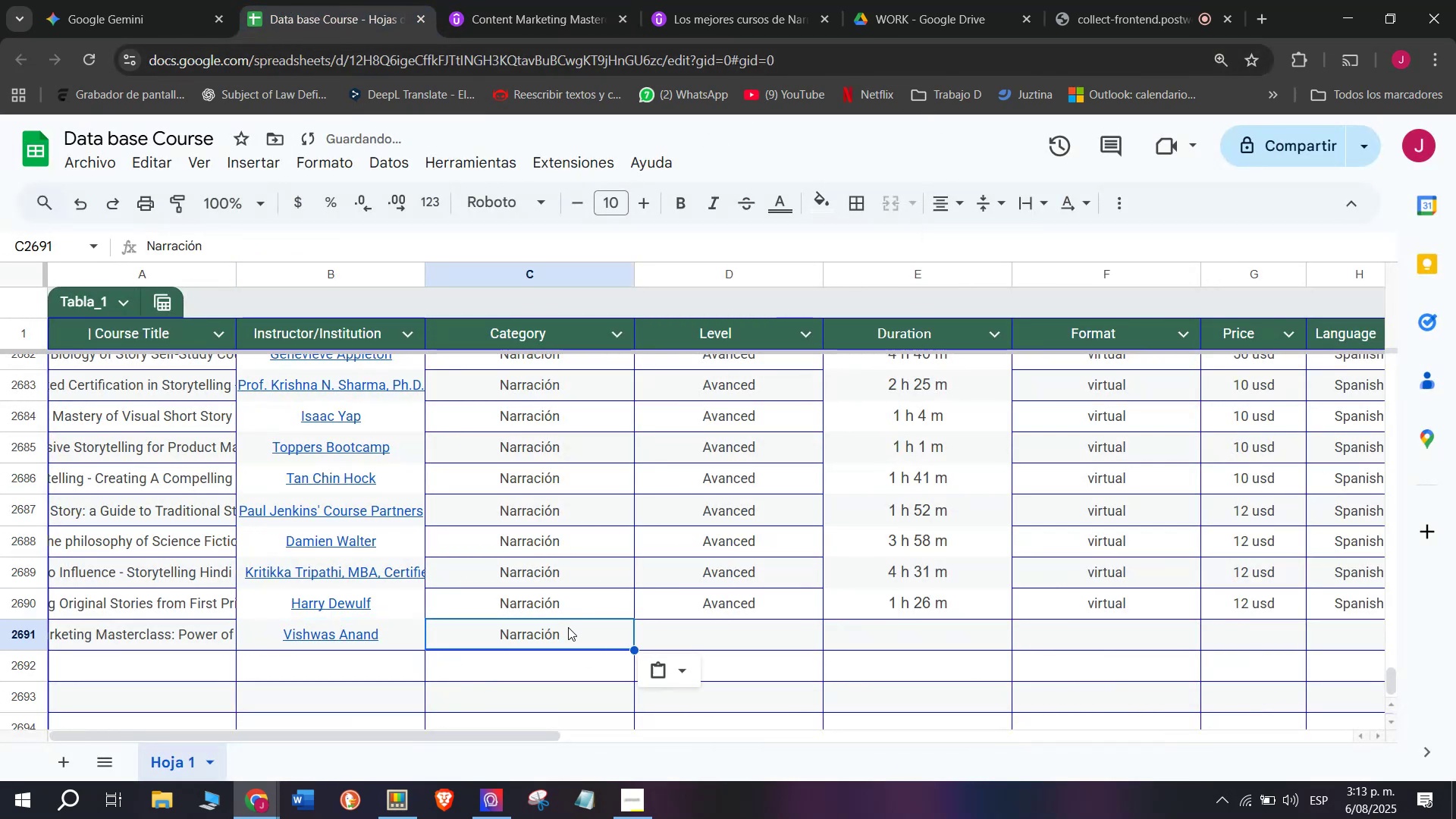 
key(Control+ControlLeft)
 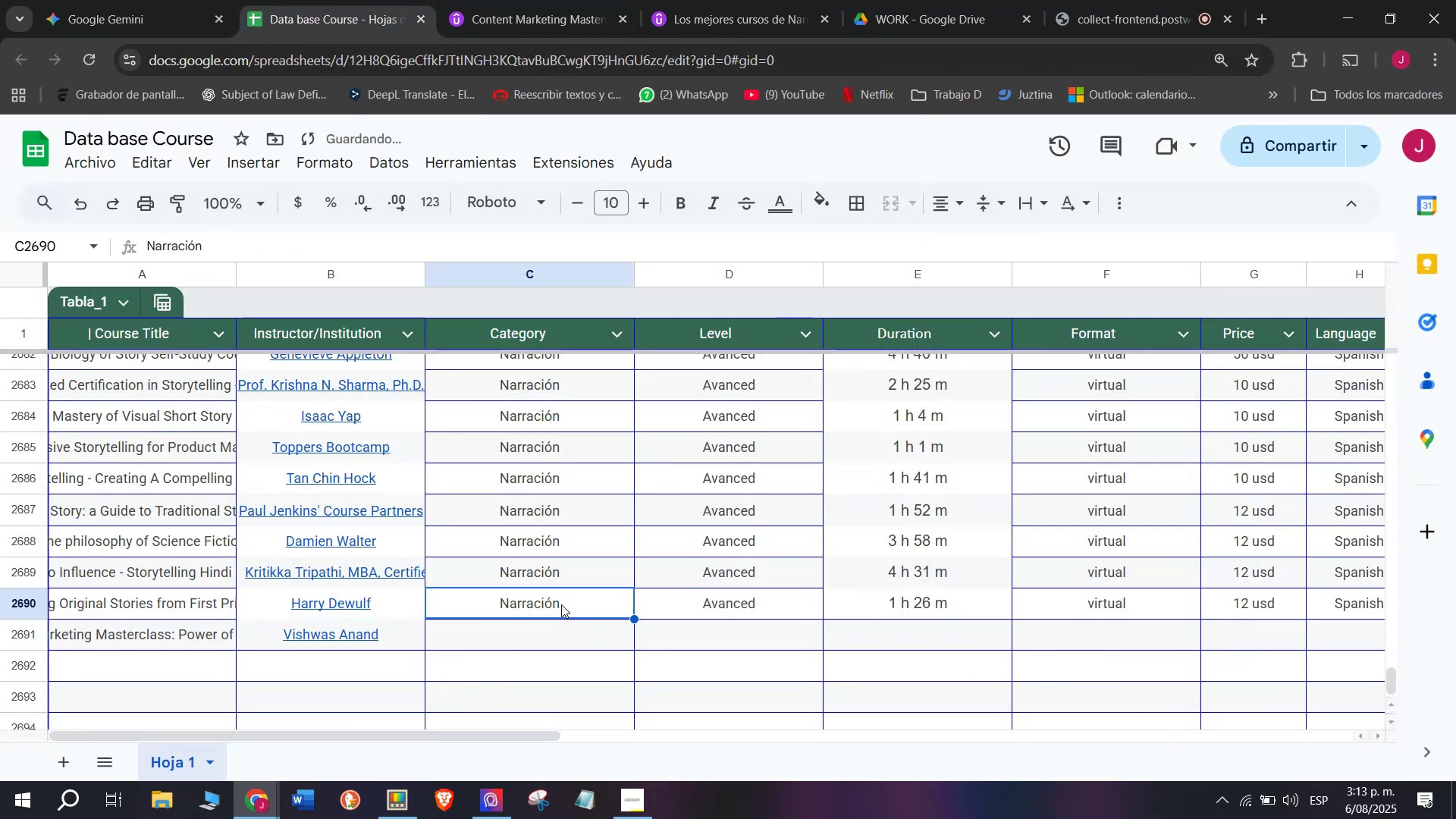 
key(Control+C)
 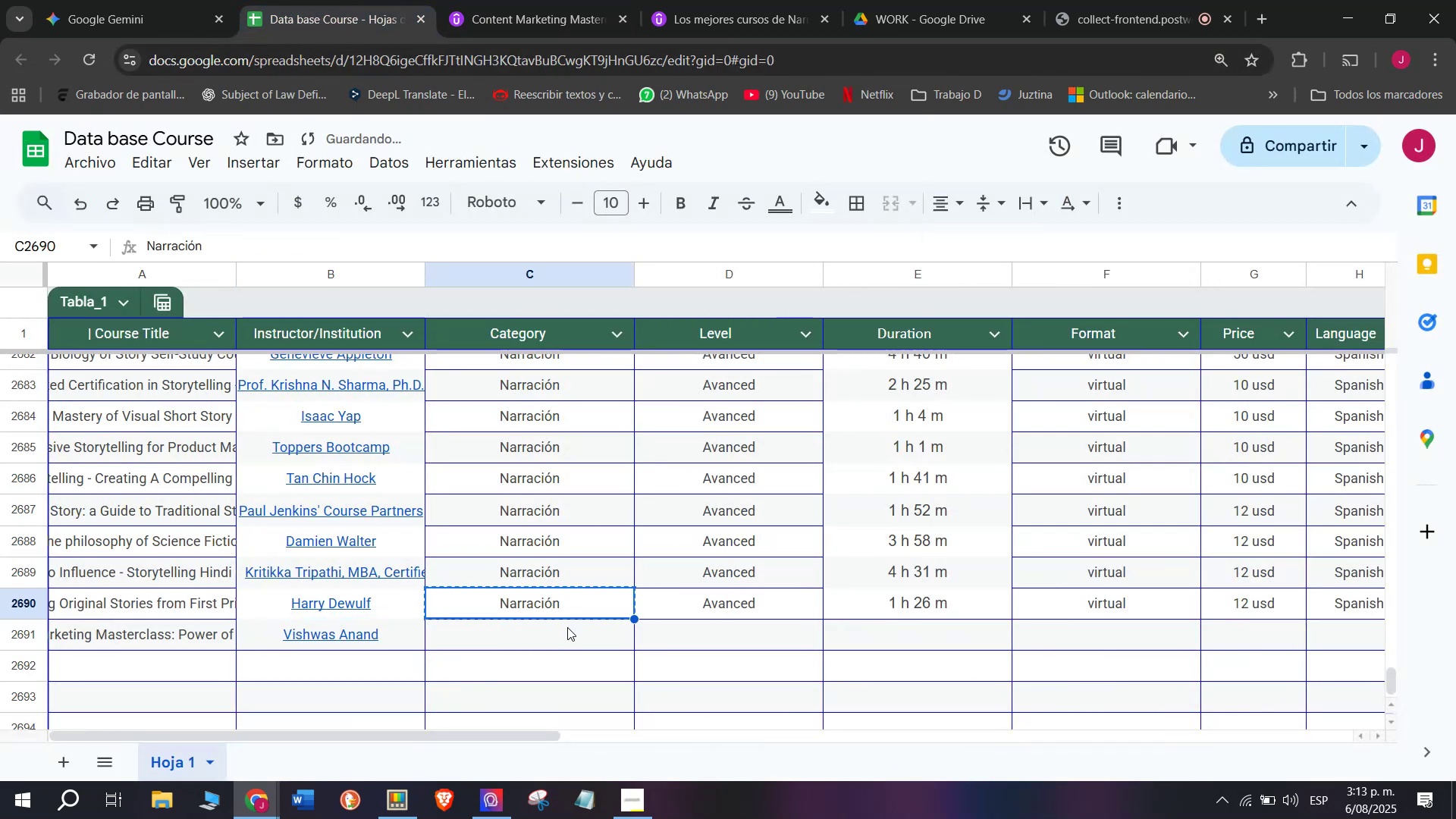 
double_click([567, 627])
 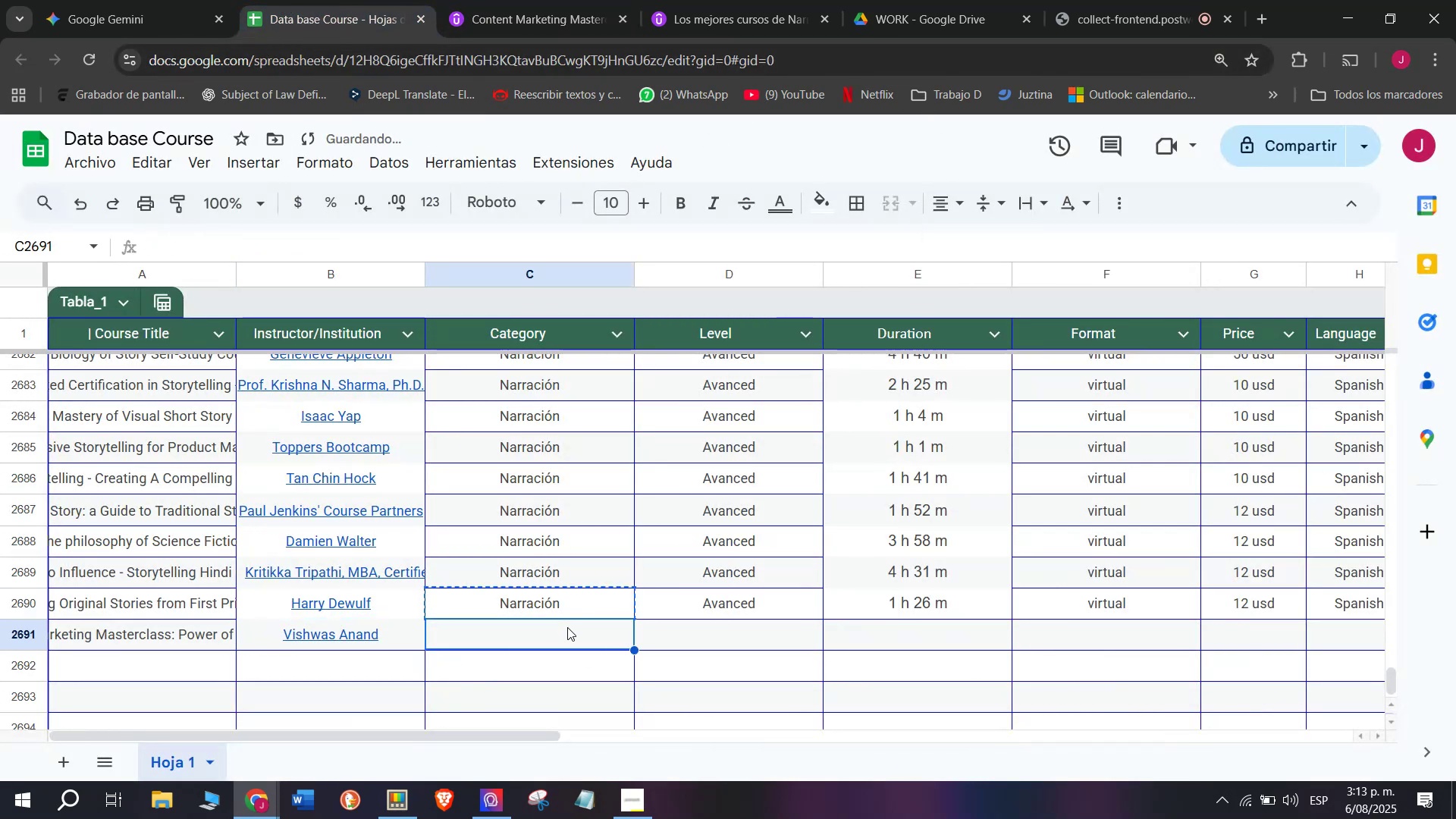 
key(Z)
 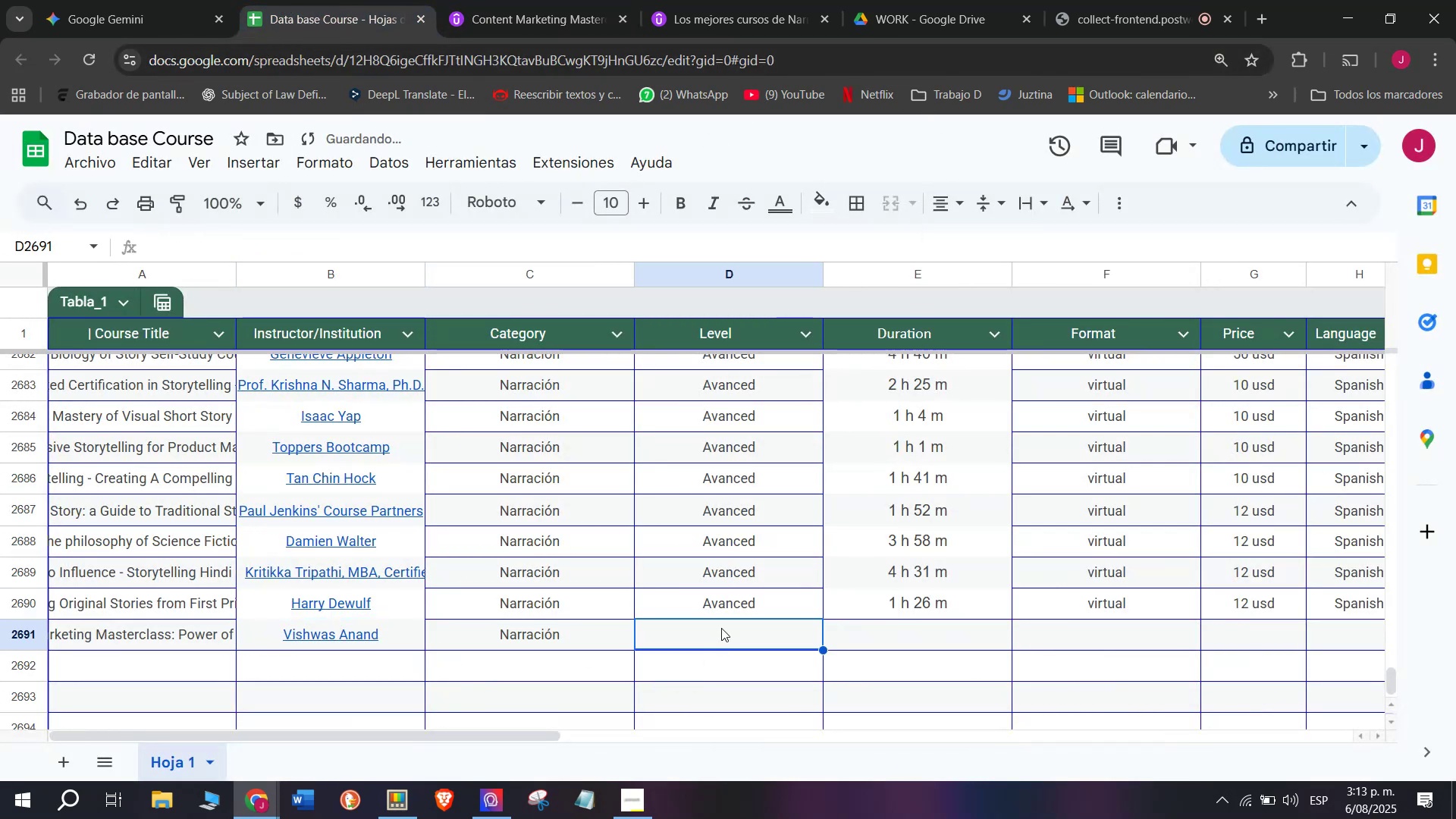 
key(Control+ControlLeft)
 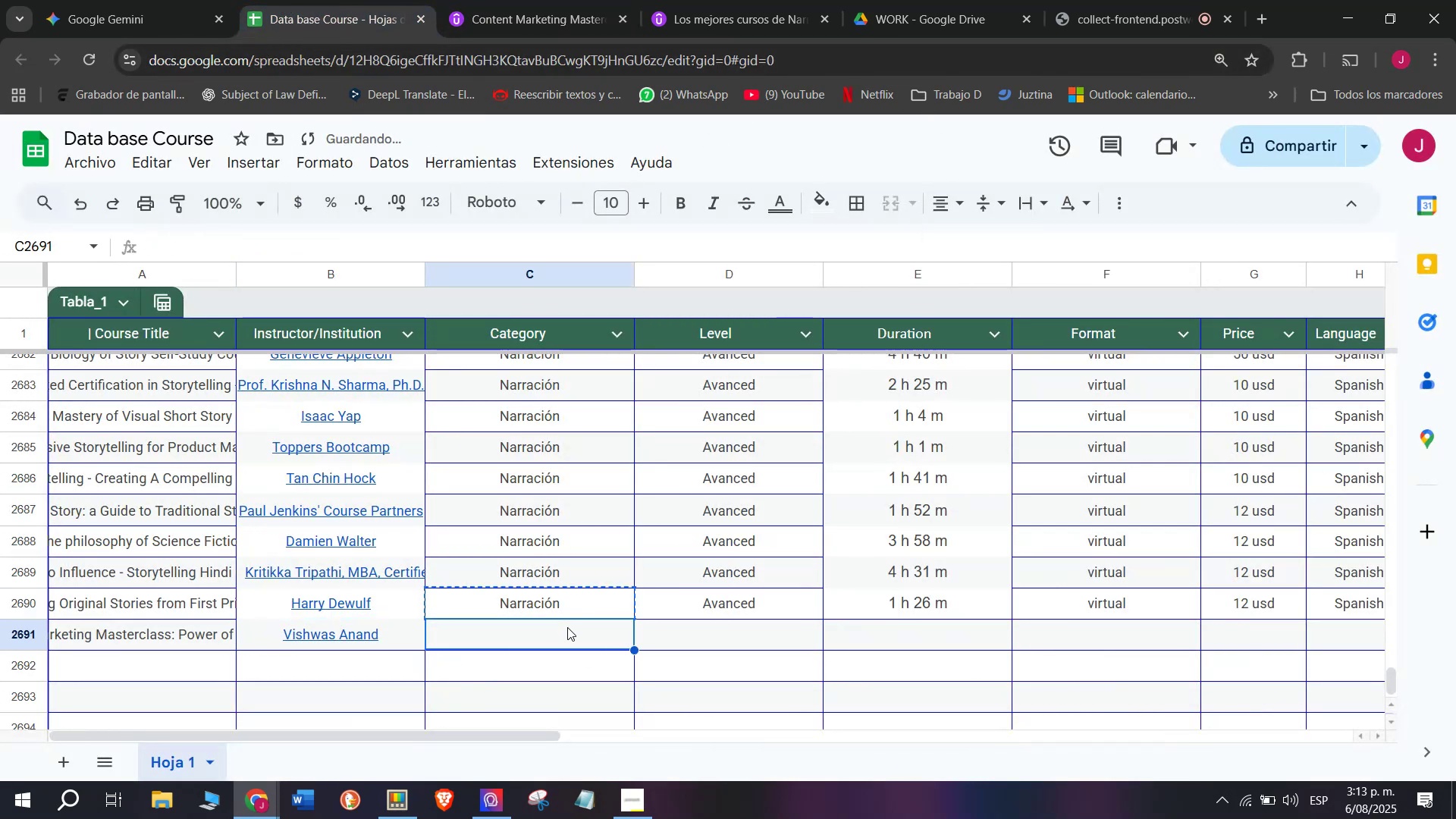 
key(Control+V)
 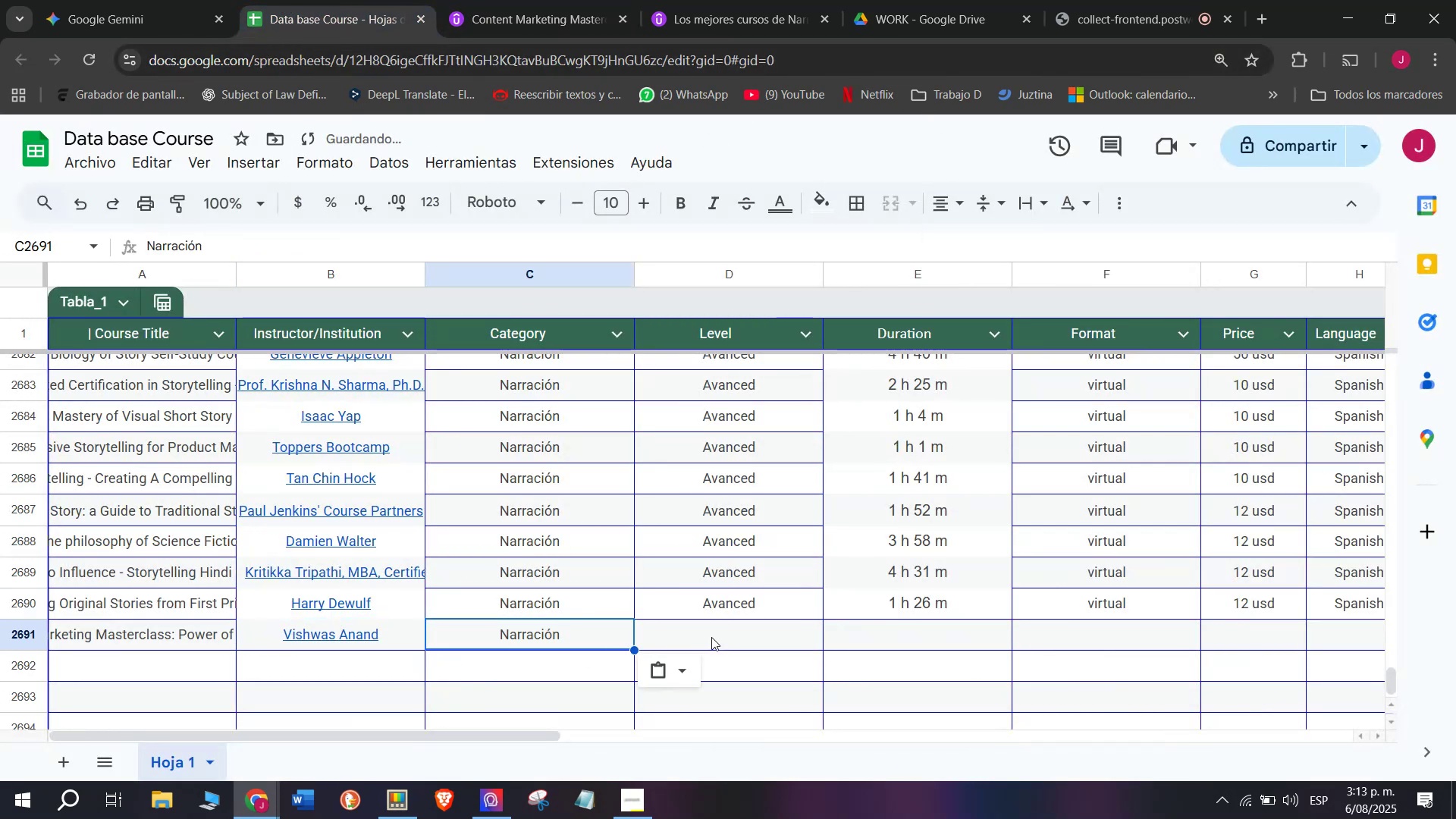 
triple_click([711, 637])
 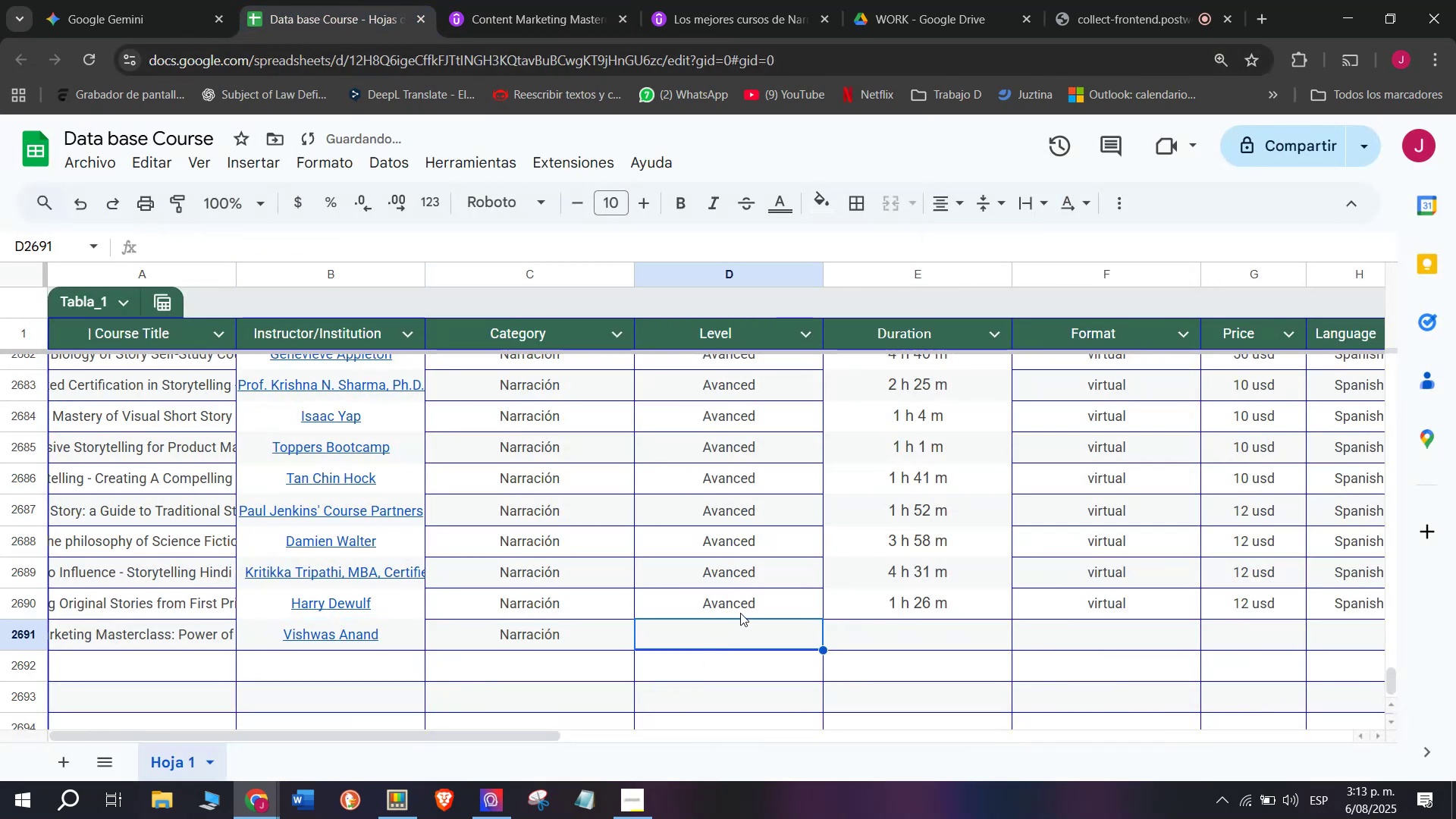 
key(Break)
 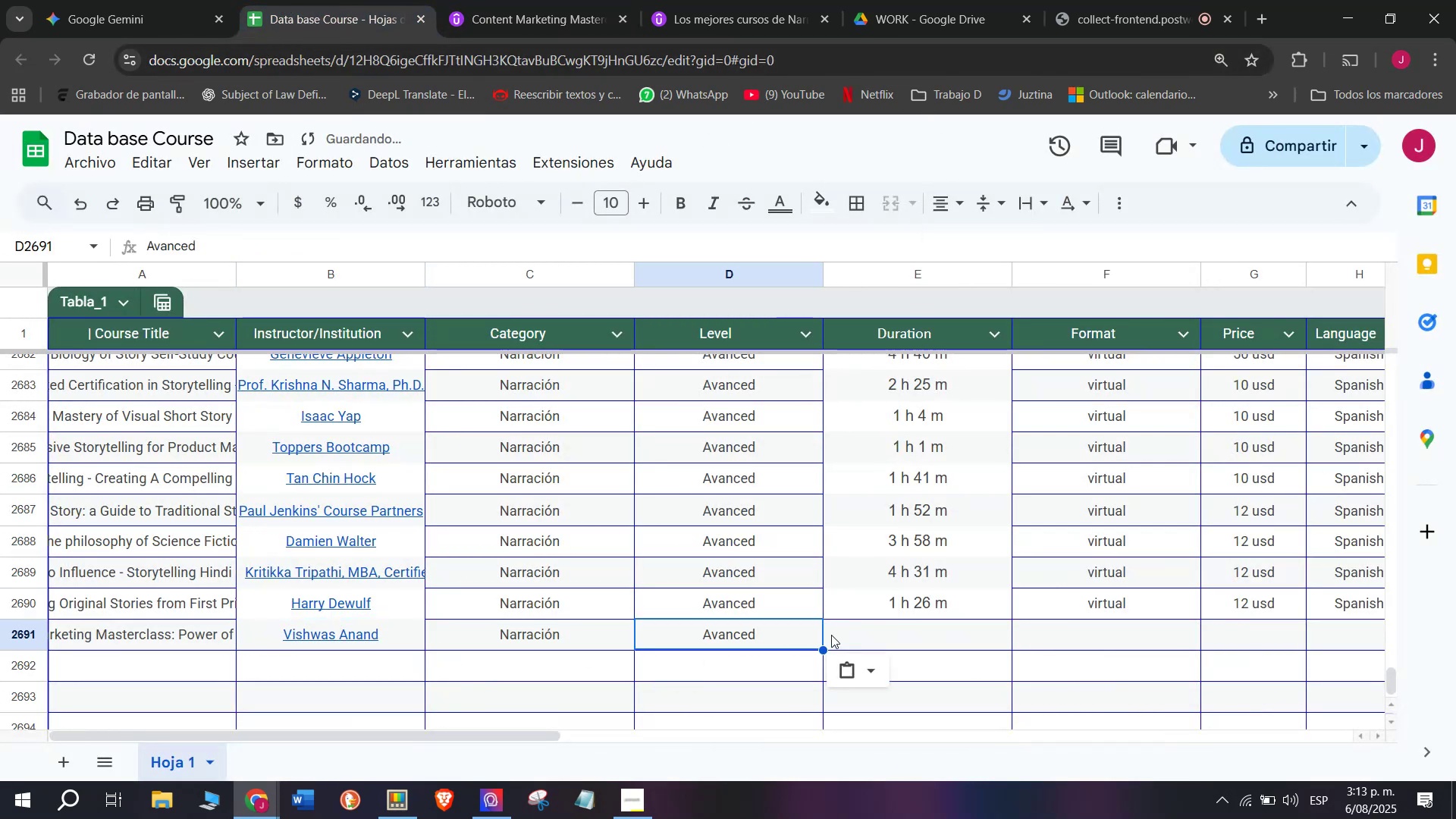 
key(Control+ControlLeft)
 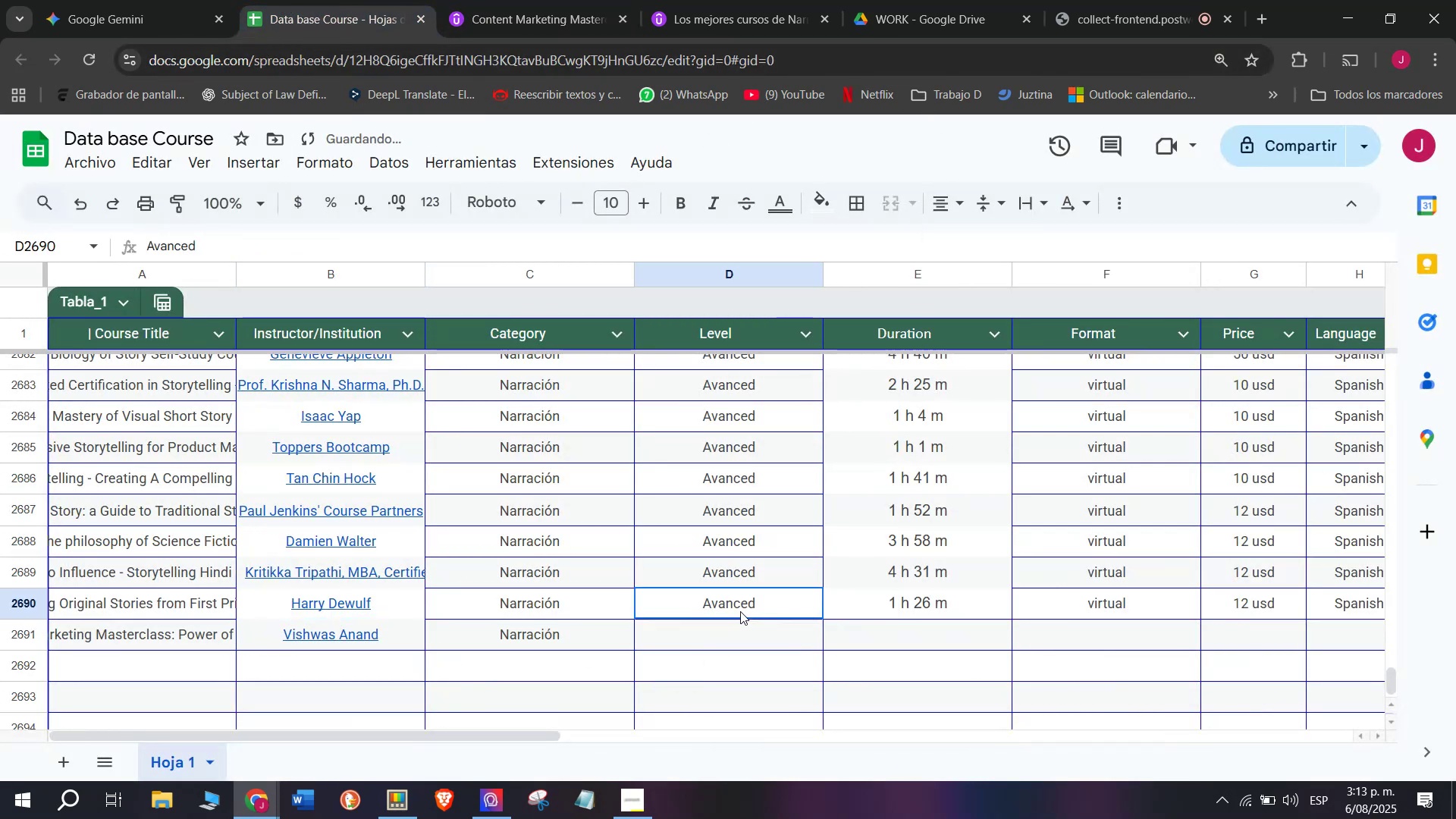 
key(Control+C)
 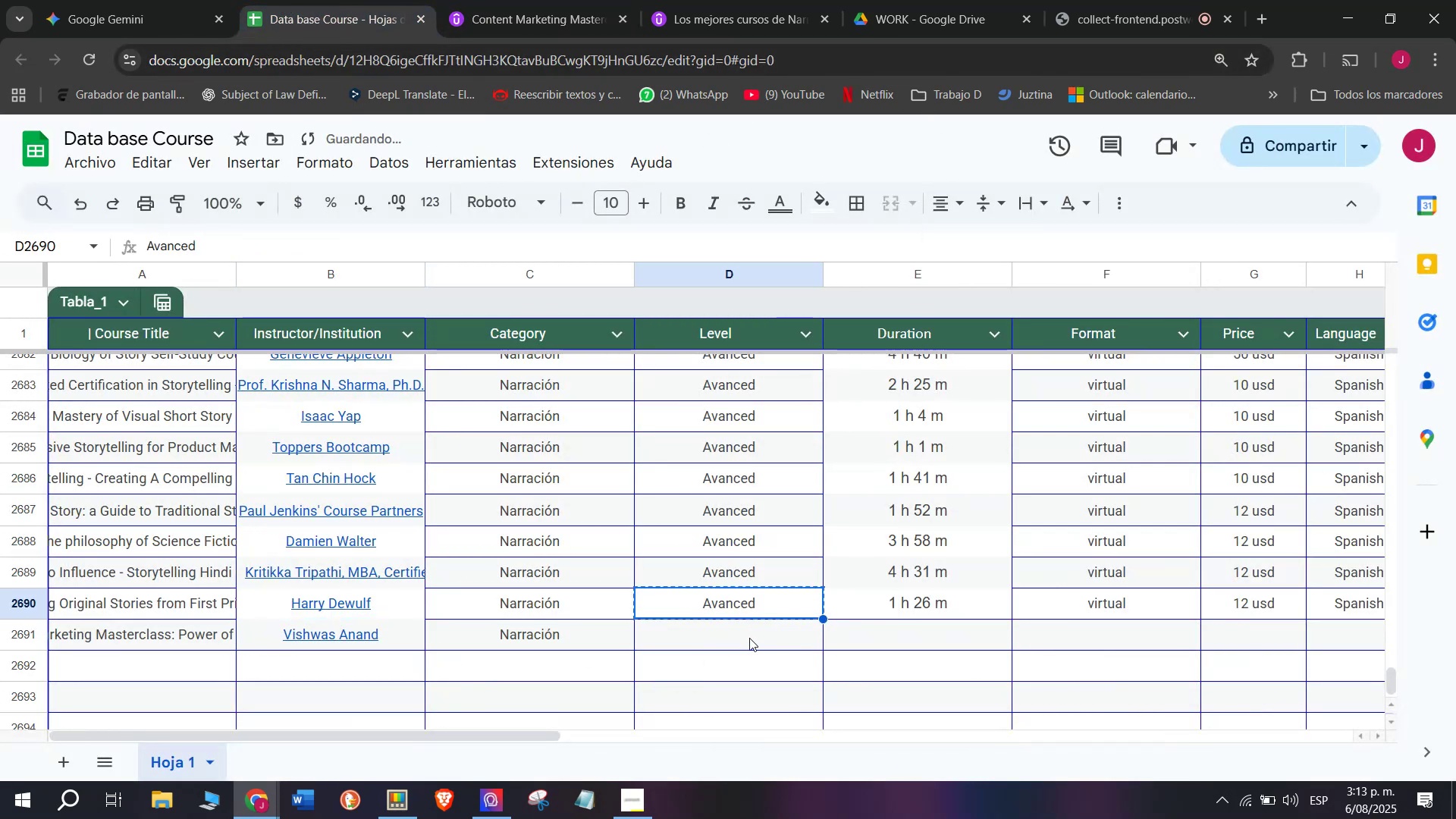 
triple_click([749, 638])
 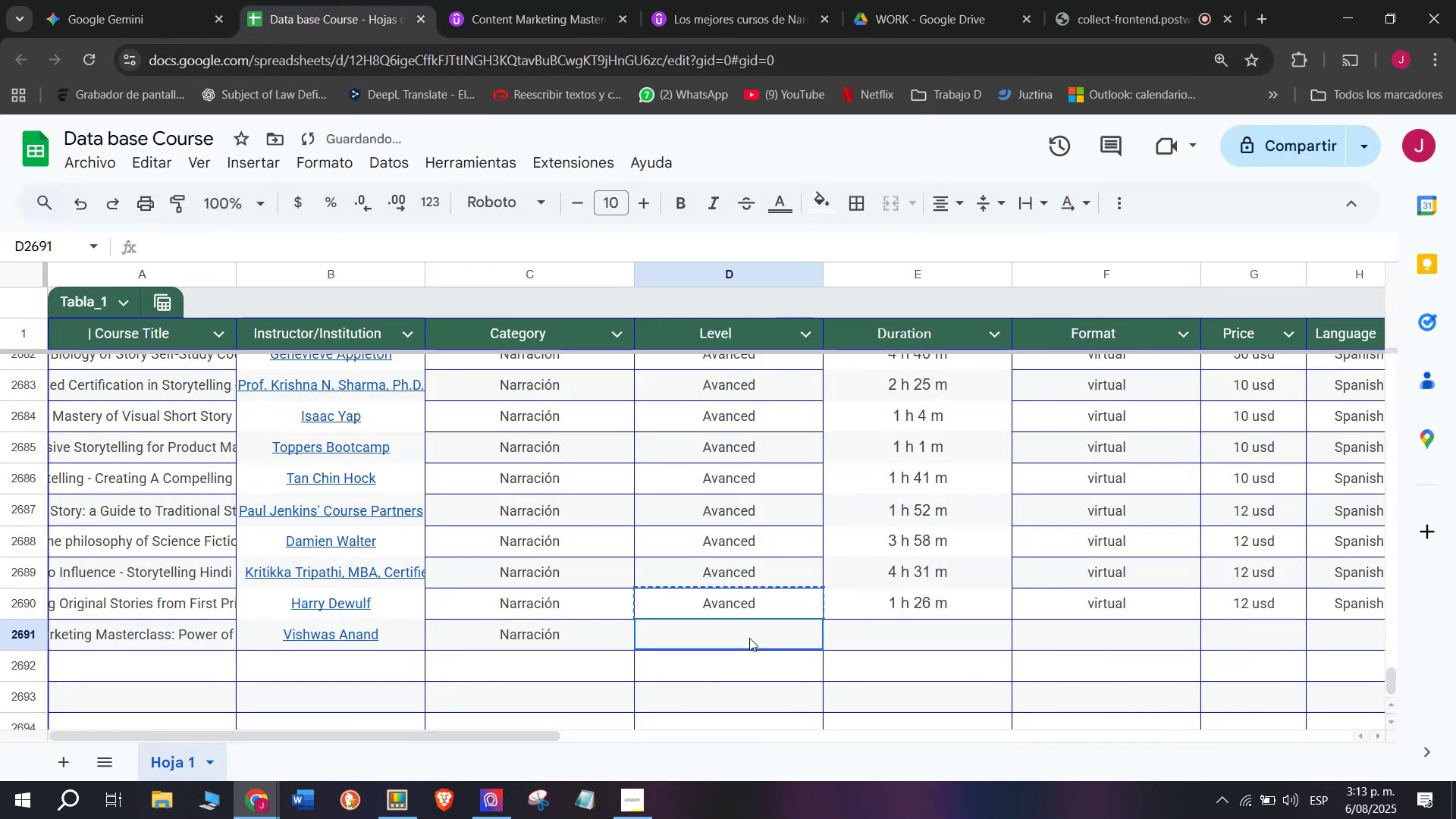 
key(Control+ControlLeft)
 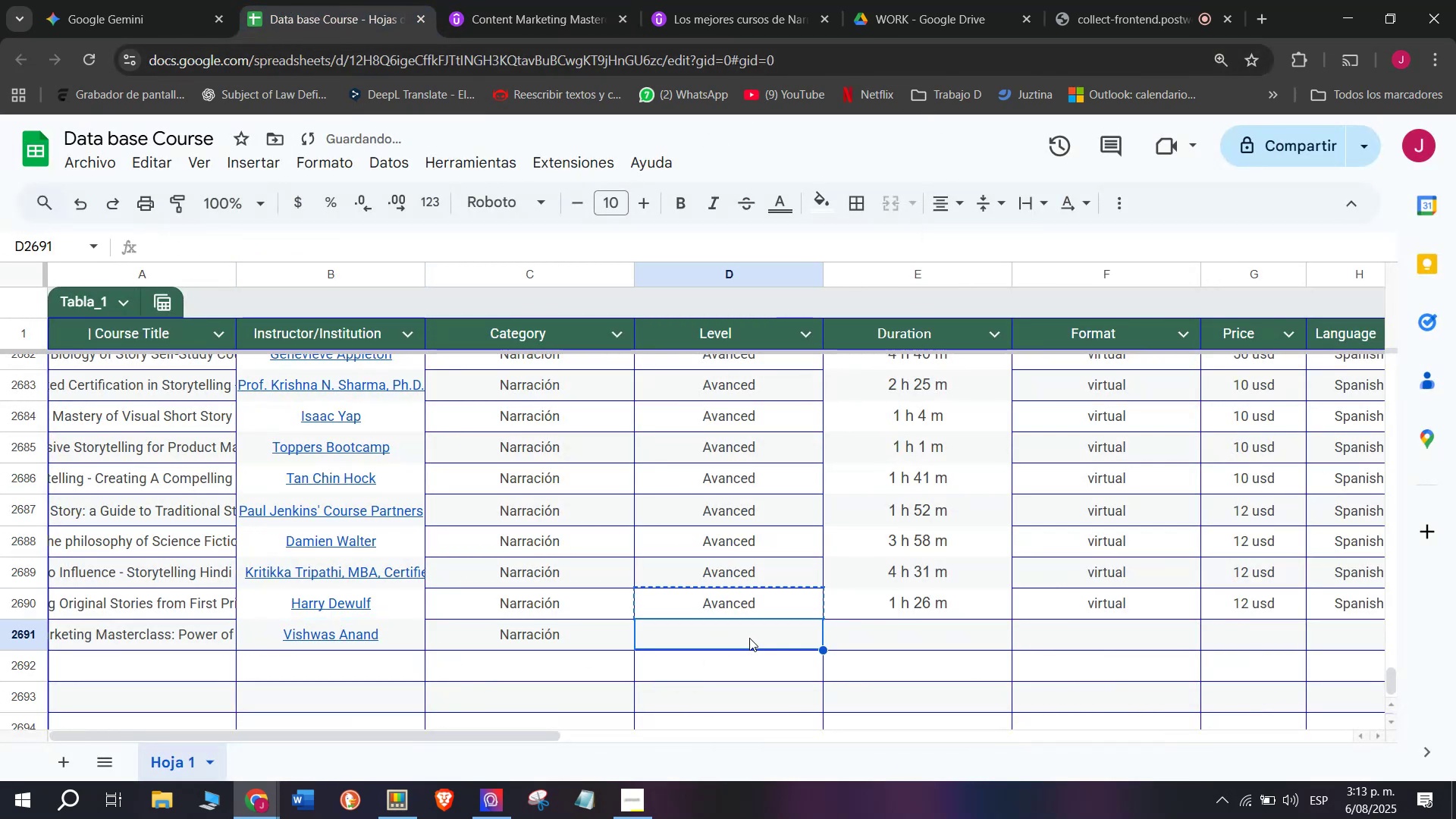 
key(Z)
 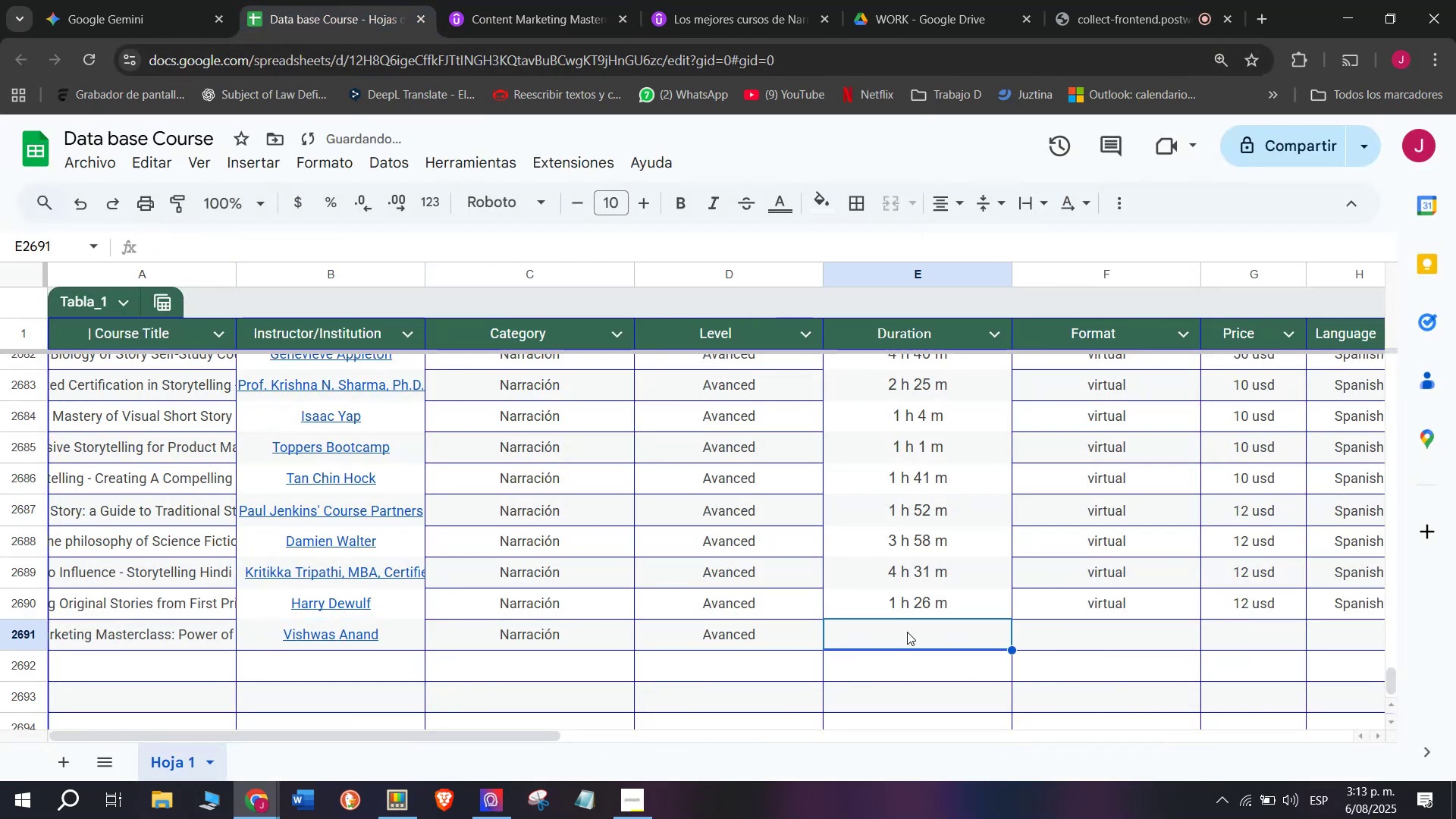 
key(Control+V)
 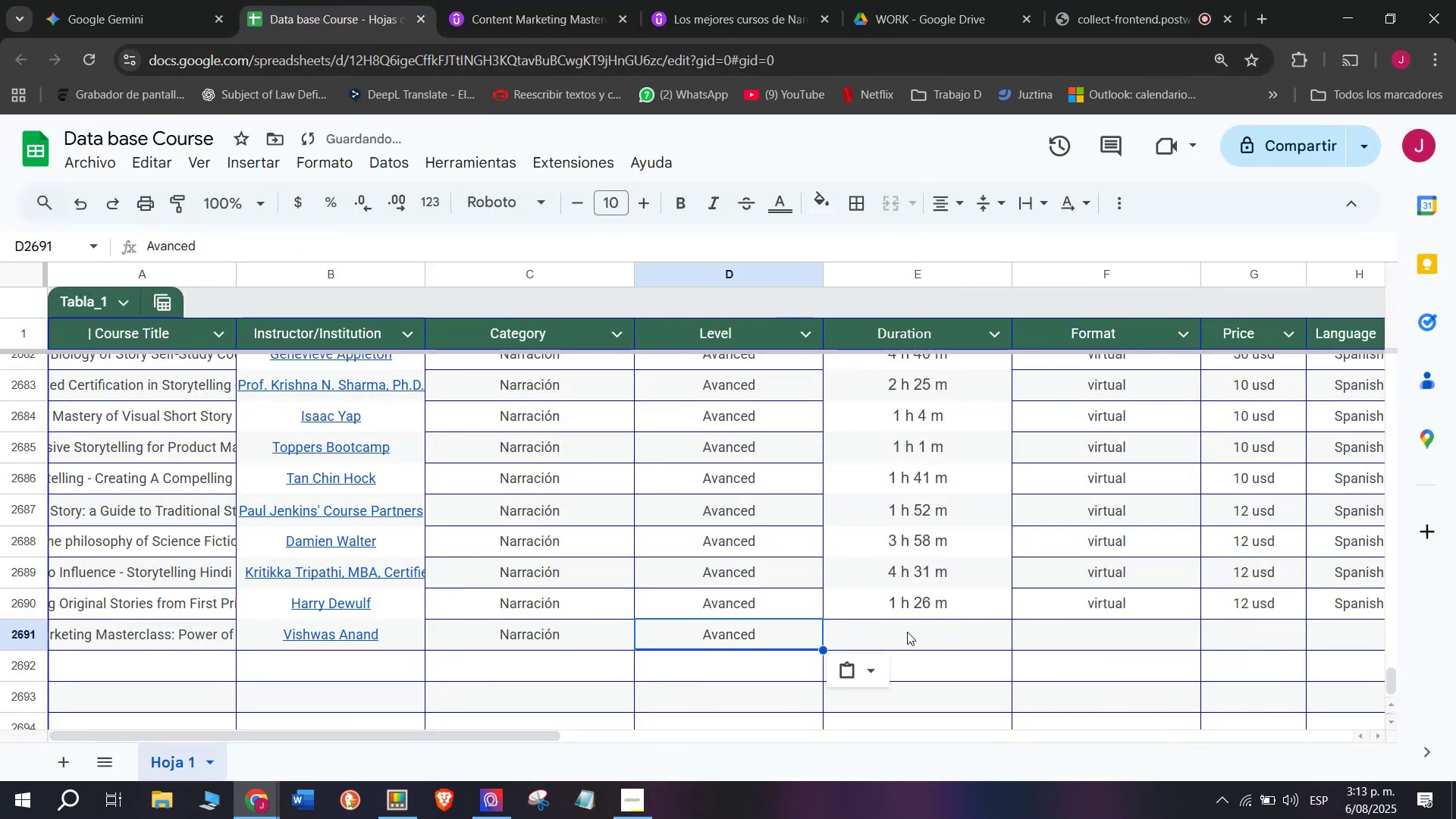 
triple_click([907, 632])
 